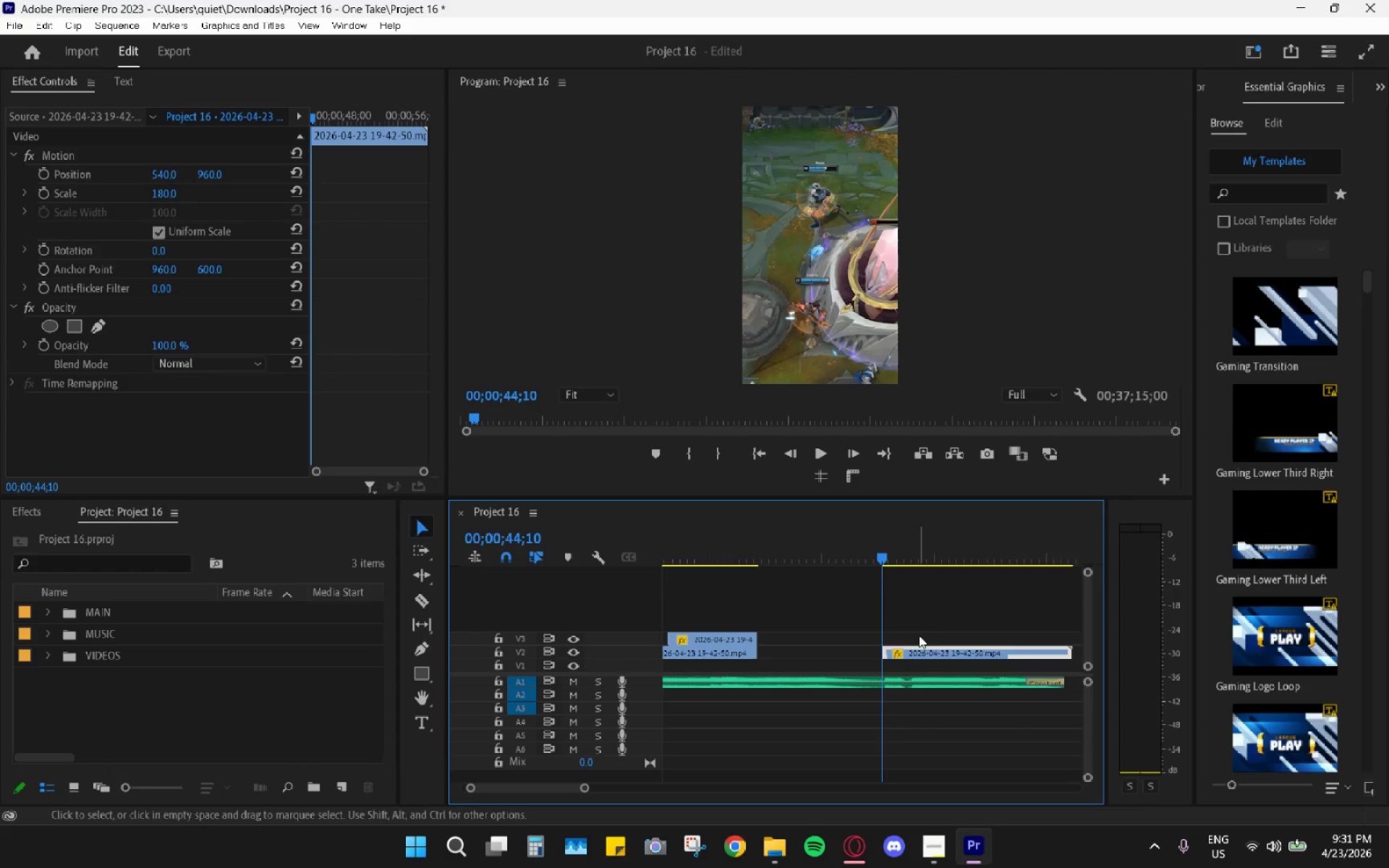 
key(Space)
 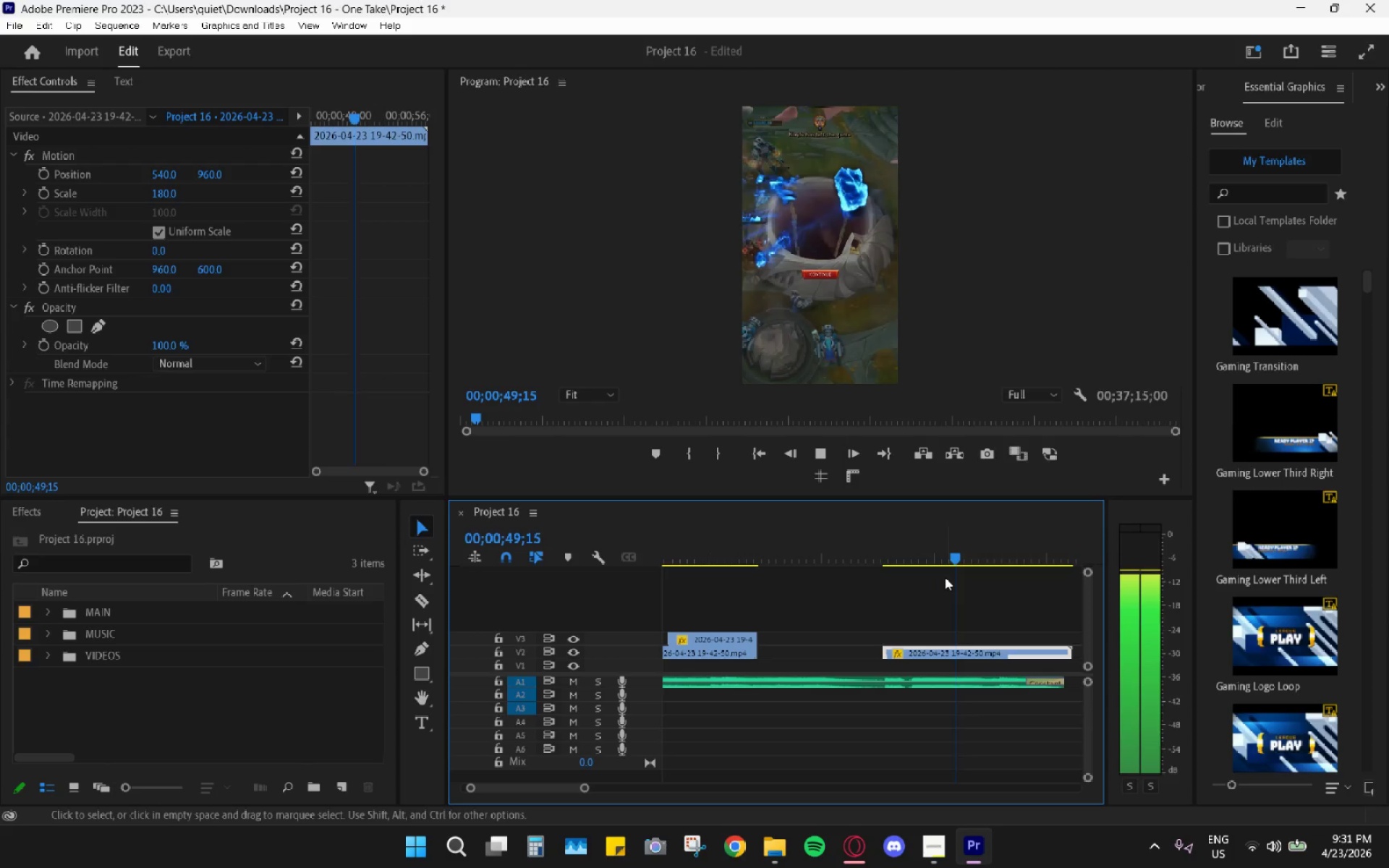 
wait(6.94)
 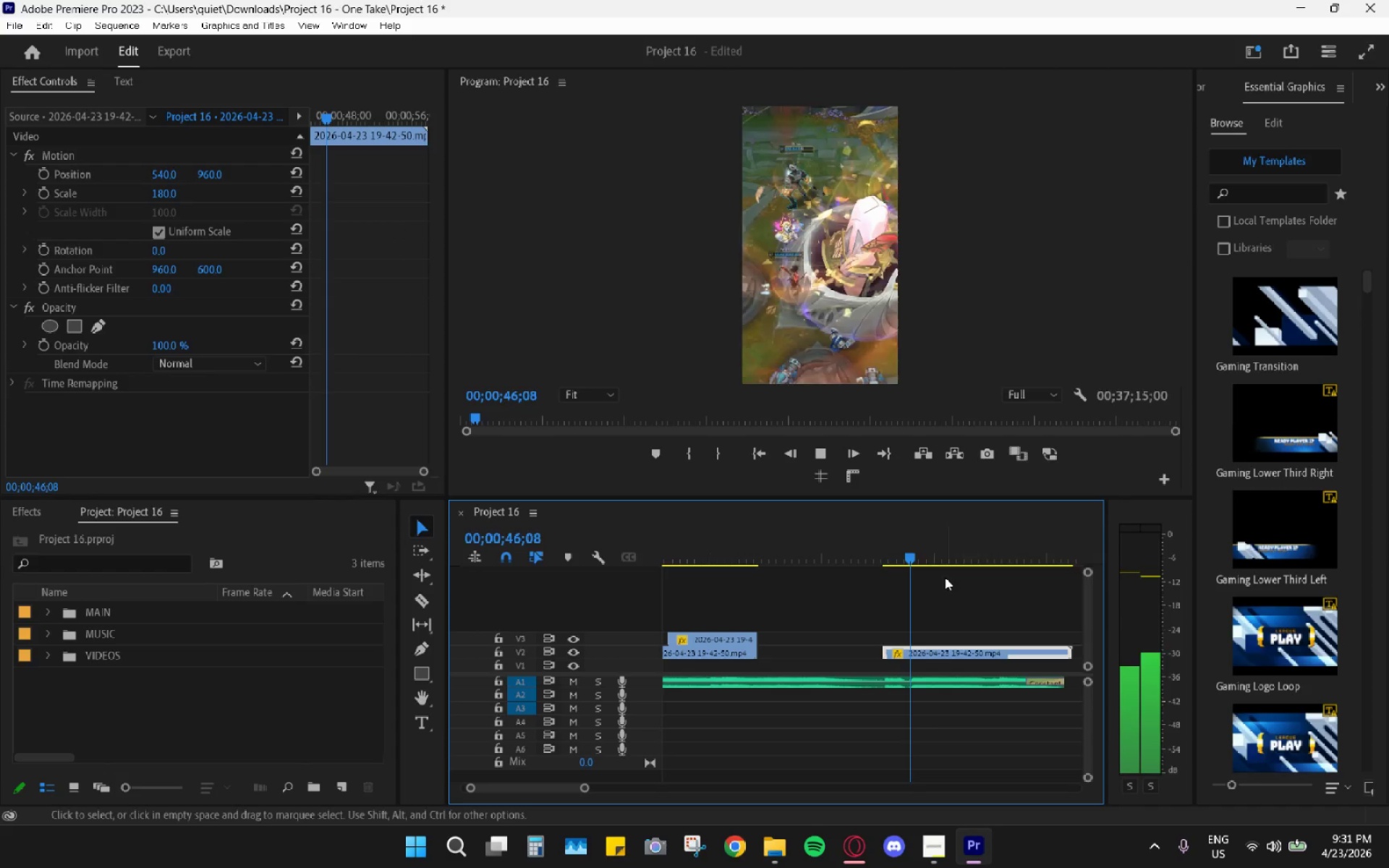 
key(Space)
 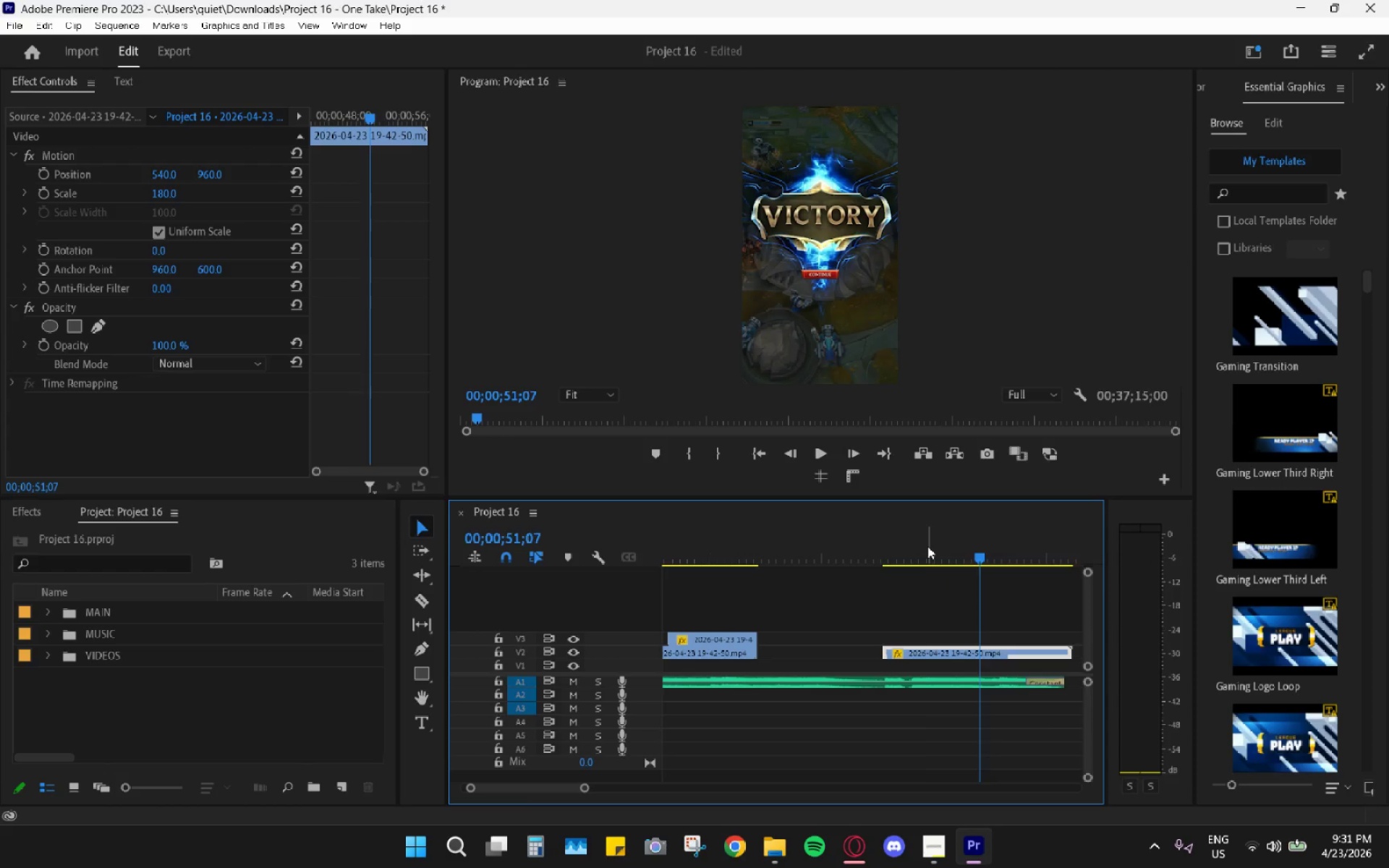 
left_click_drag(start_coordinate=[927, 546], to_coordinate=[883, 541])
 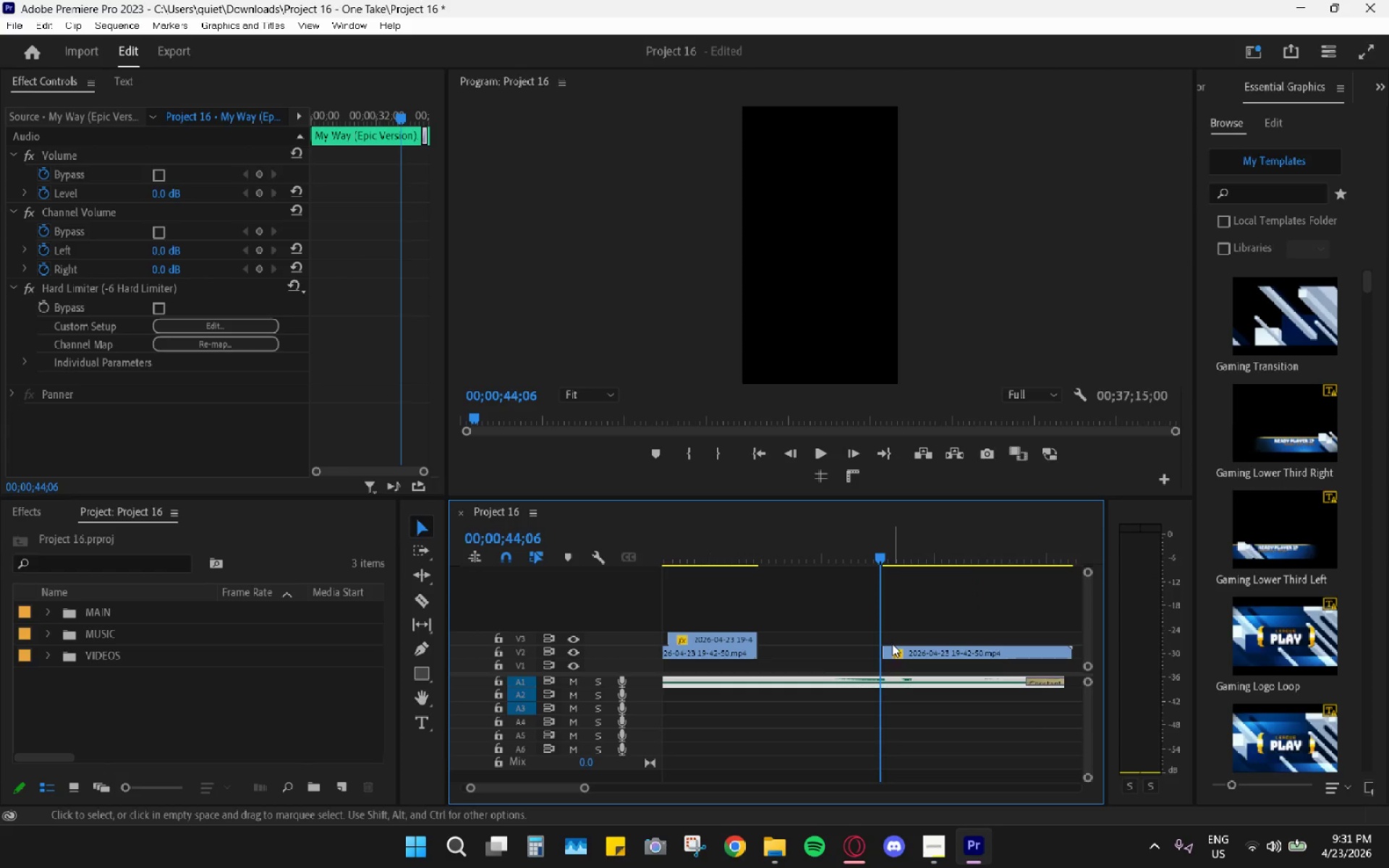 
left_click_drag(start_coordinate=[891, 648], to_coordinate=[885, 647])
 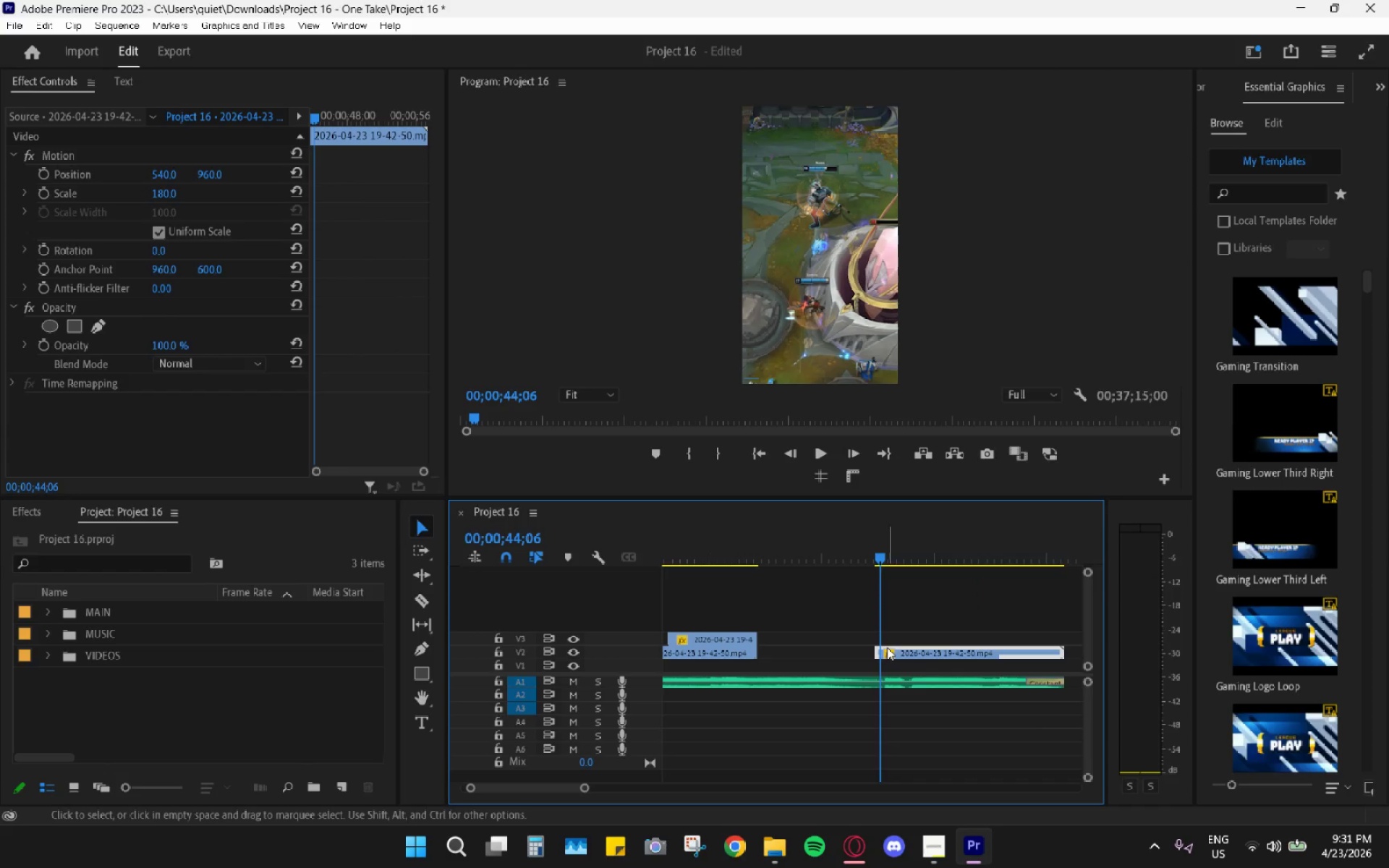 
left_click_drag(start_coordinate=[888, 647], to_coordinate=[894, 649])
 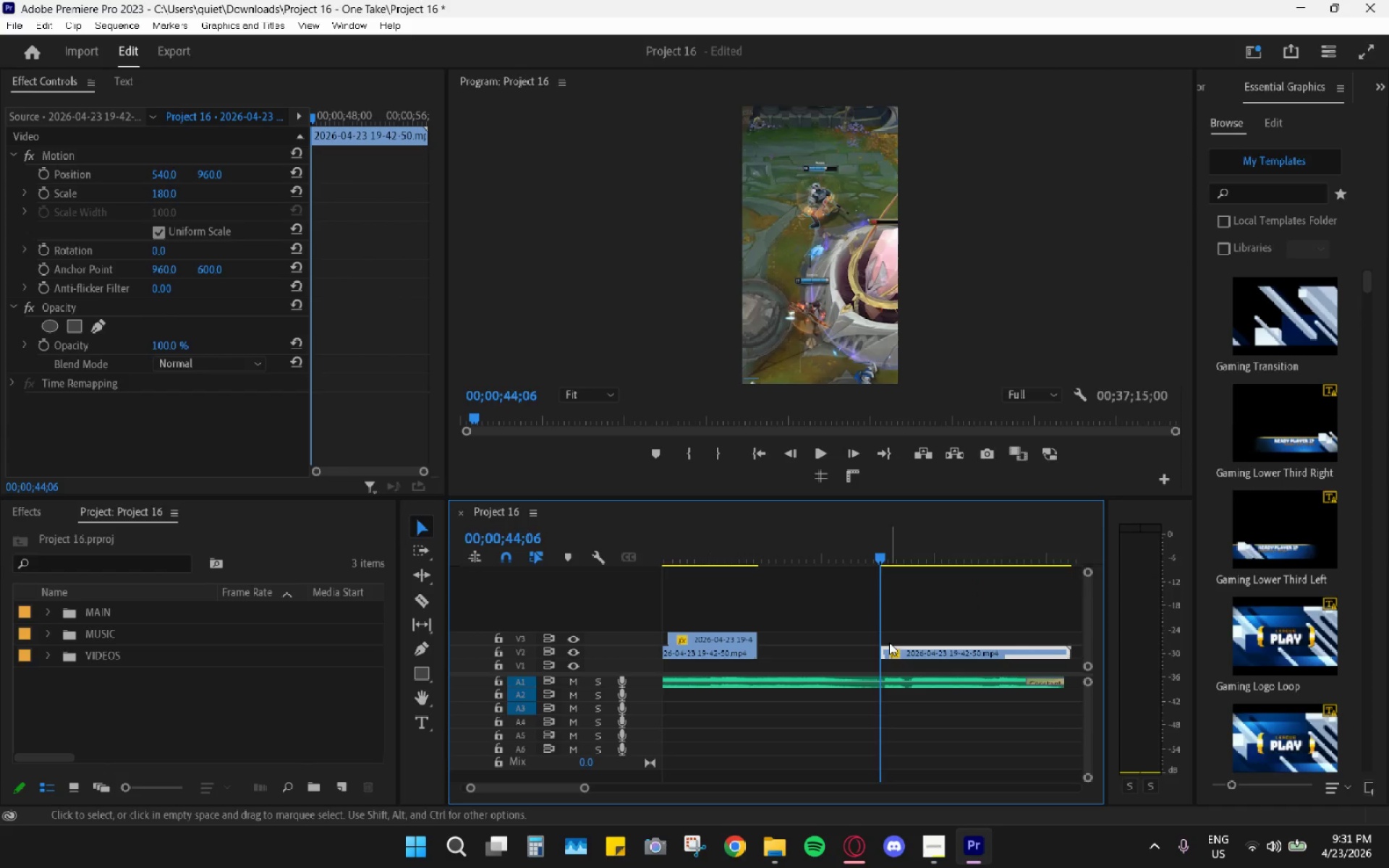 
key(Space)
 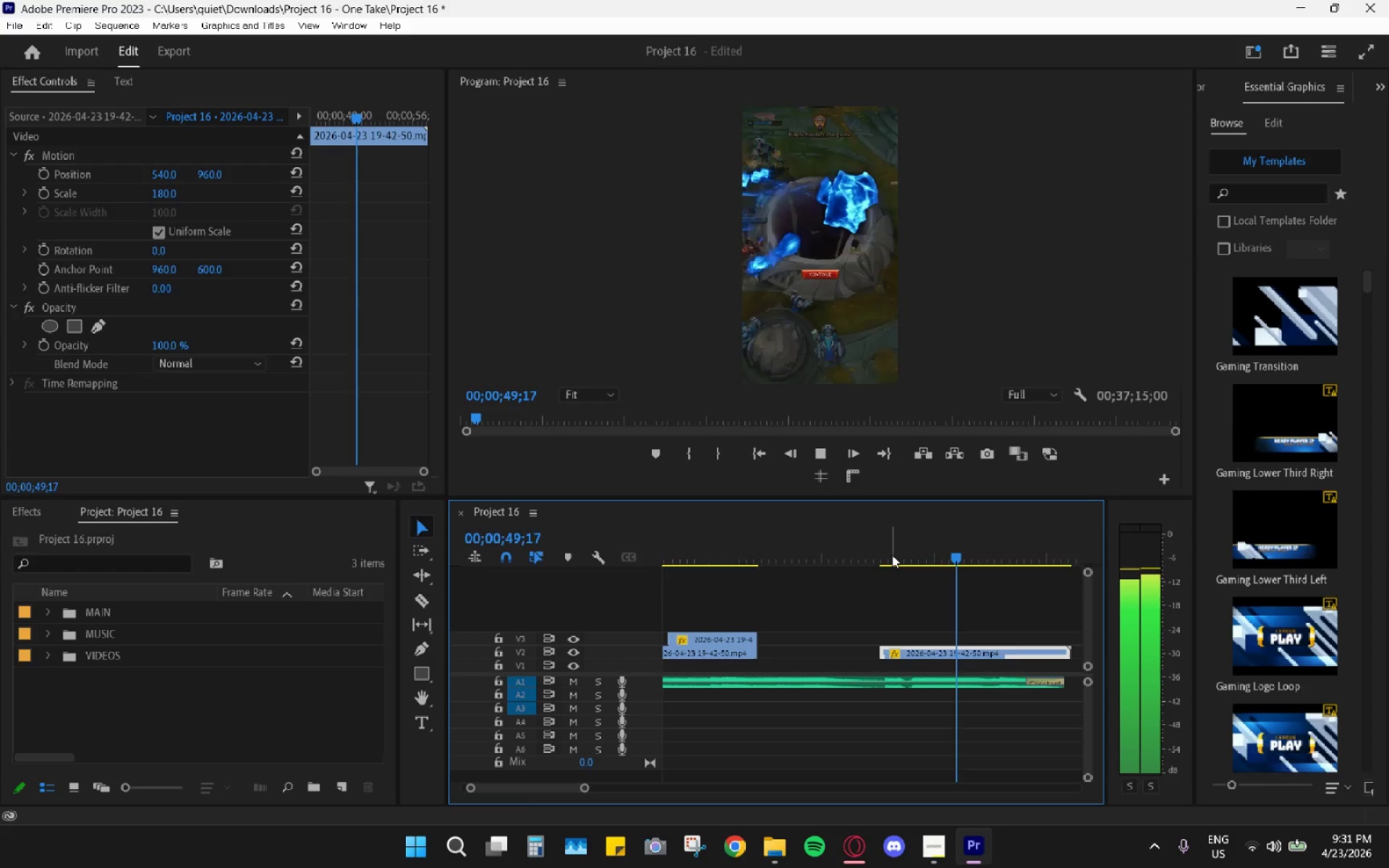 
wait(7.39)
 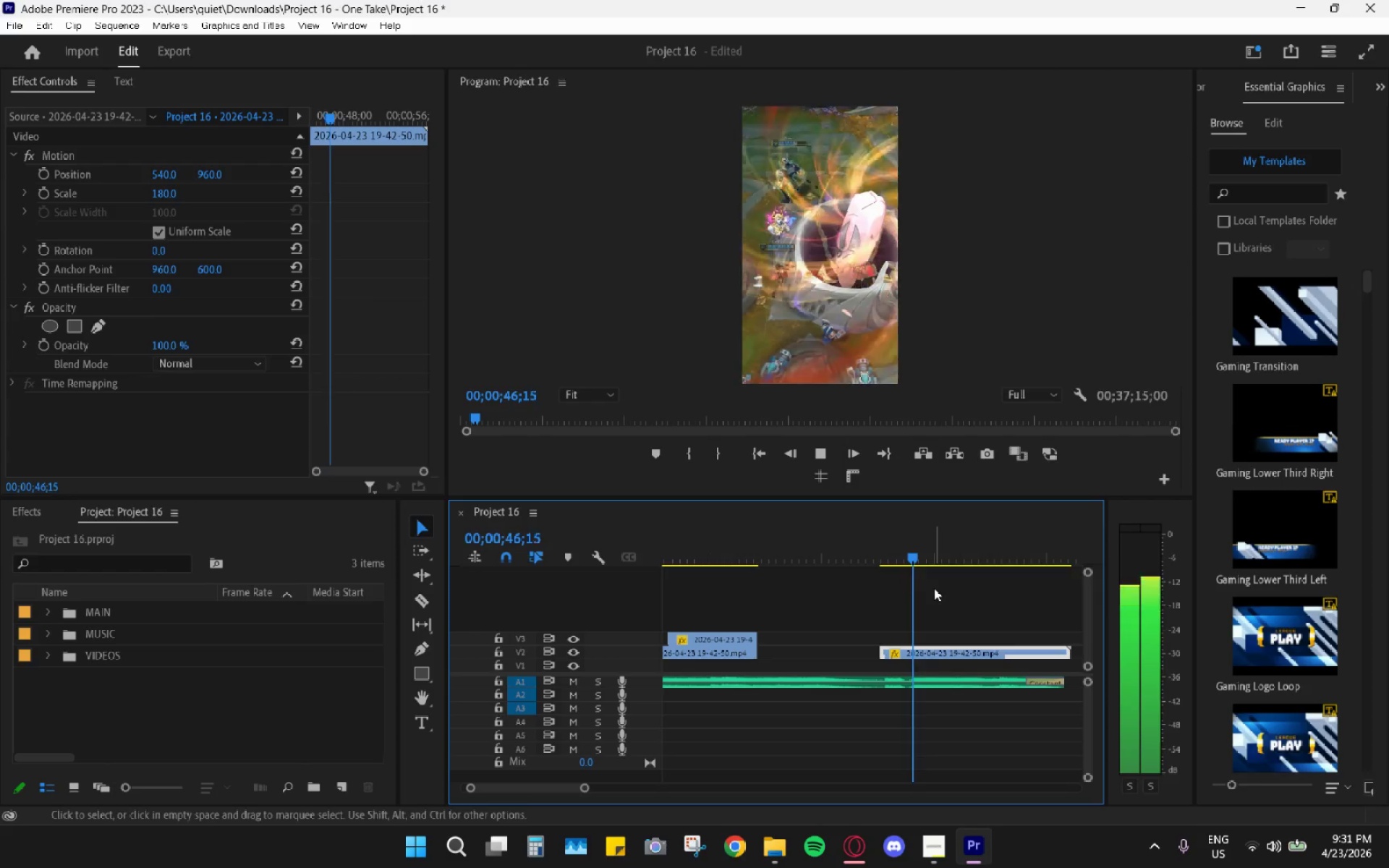 
key(Space)
 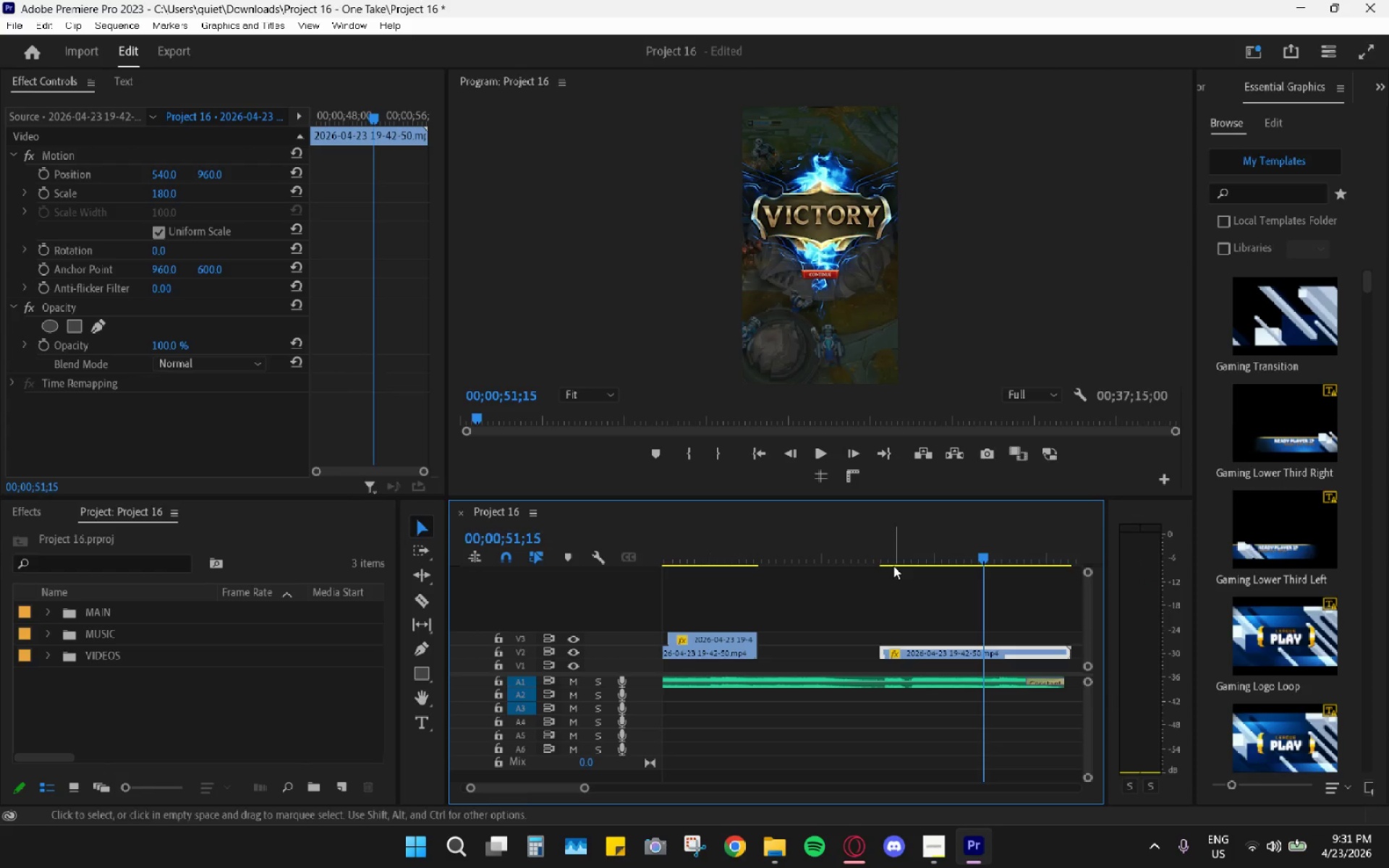 
left_click_drag(start_coordinate=[890, 563], to_coordinate=[883, 547])
 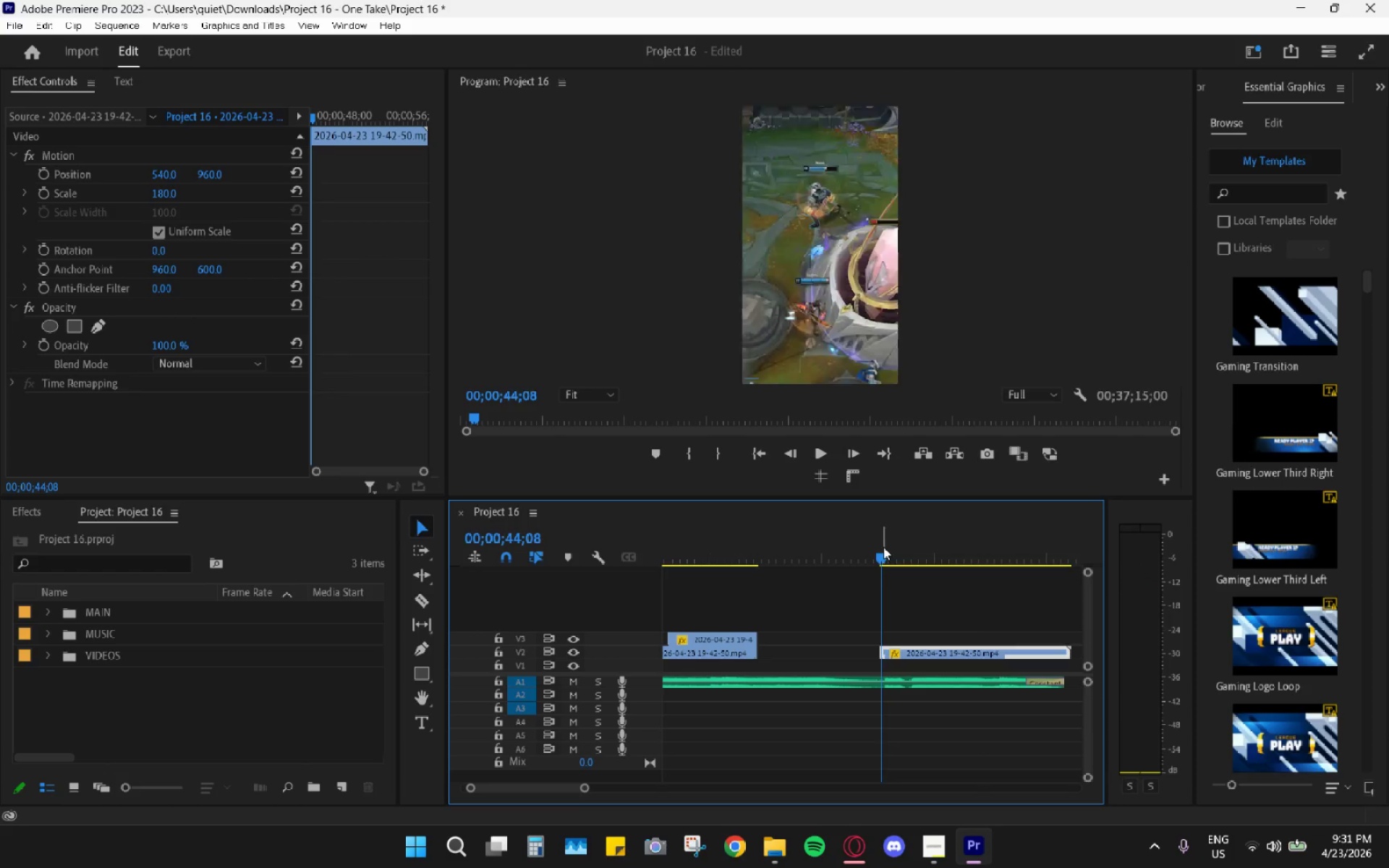 
left_click_drag(start_coordinate=[883, 547], to_coordinate=[872, 543])
 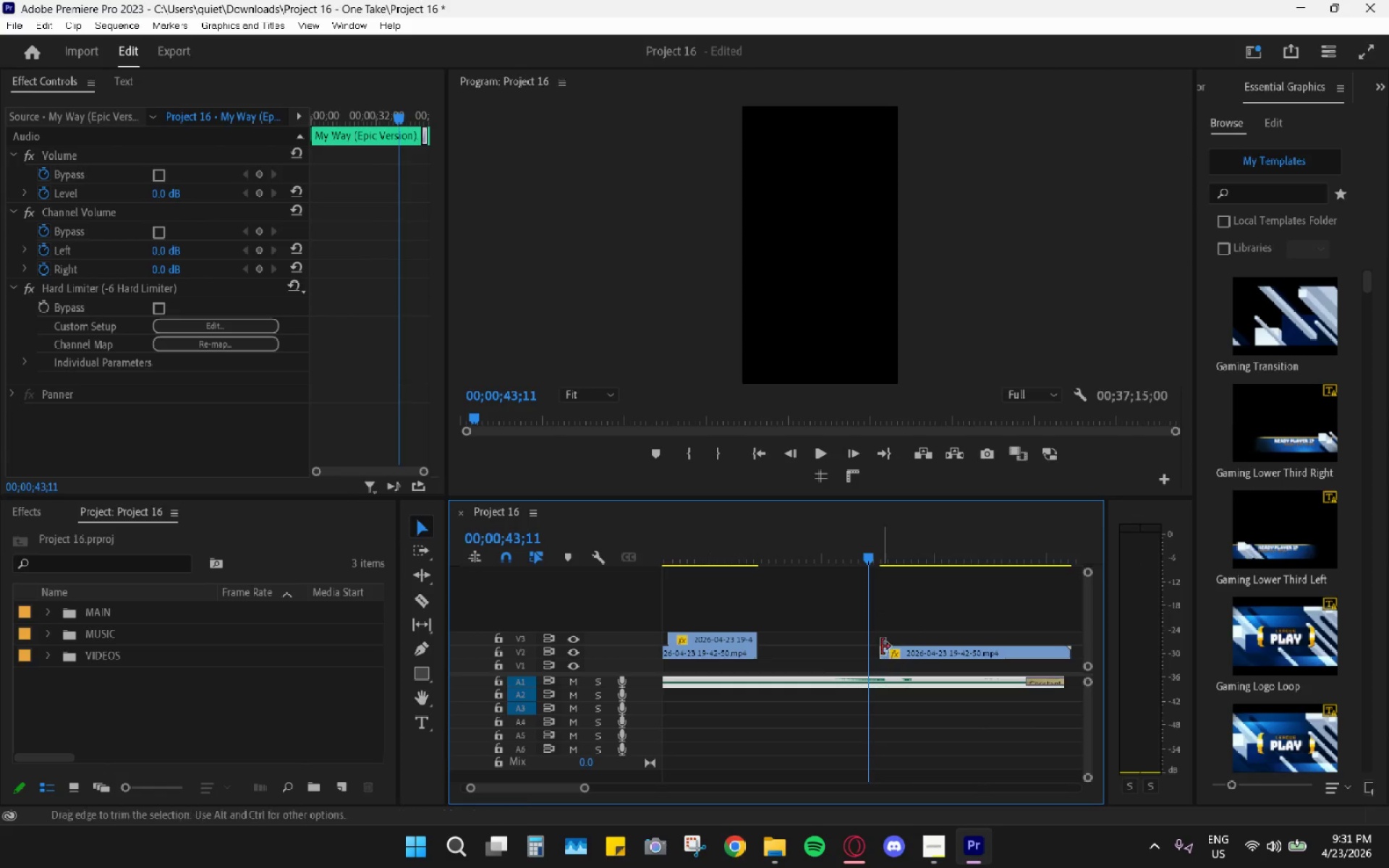 
left_click_drag(start_coordinate=[883, 647], to_coordinate=[871, 642])
 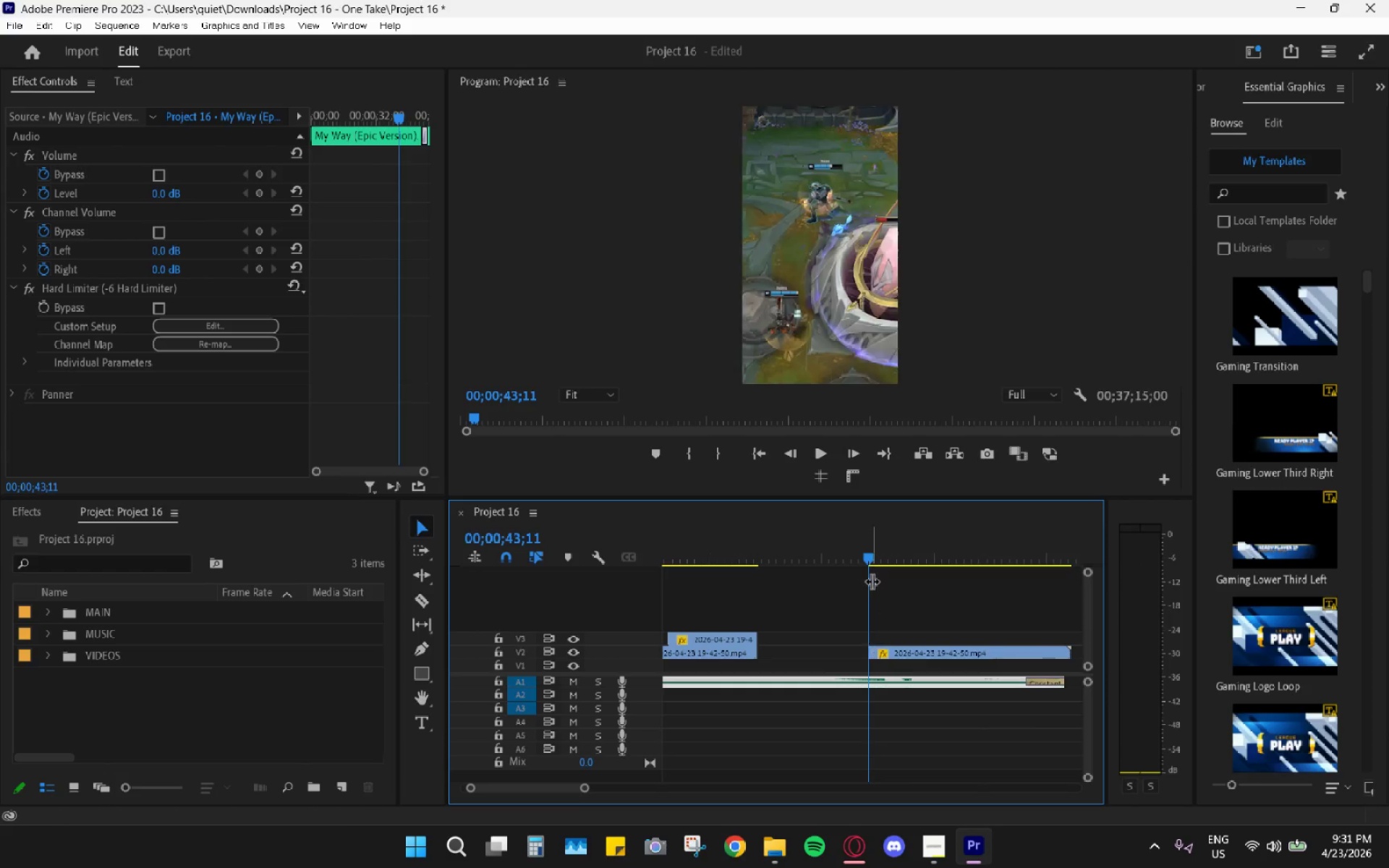 
key(Space)
 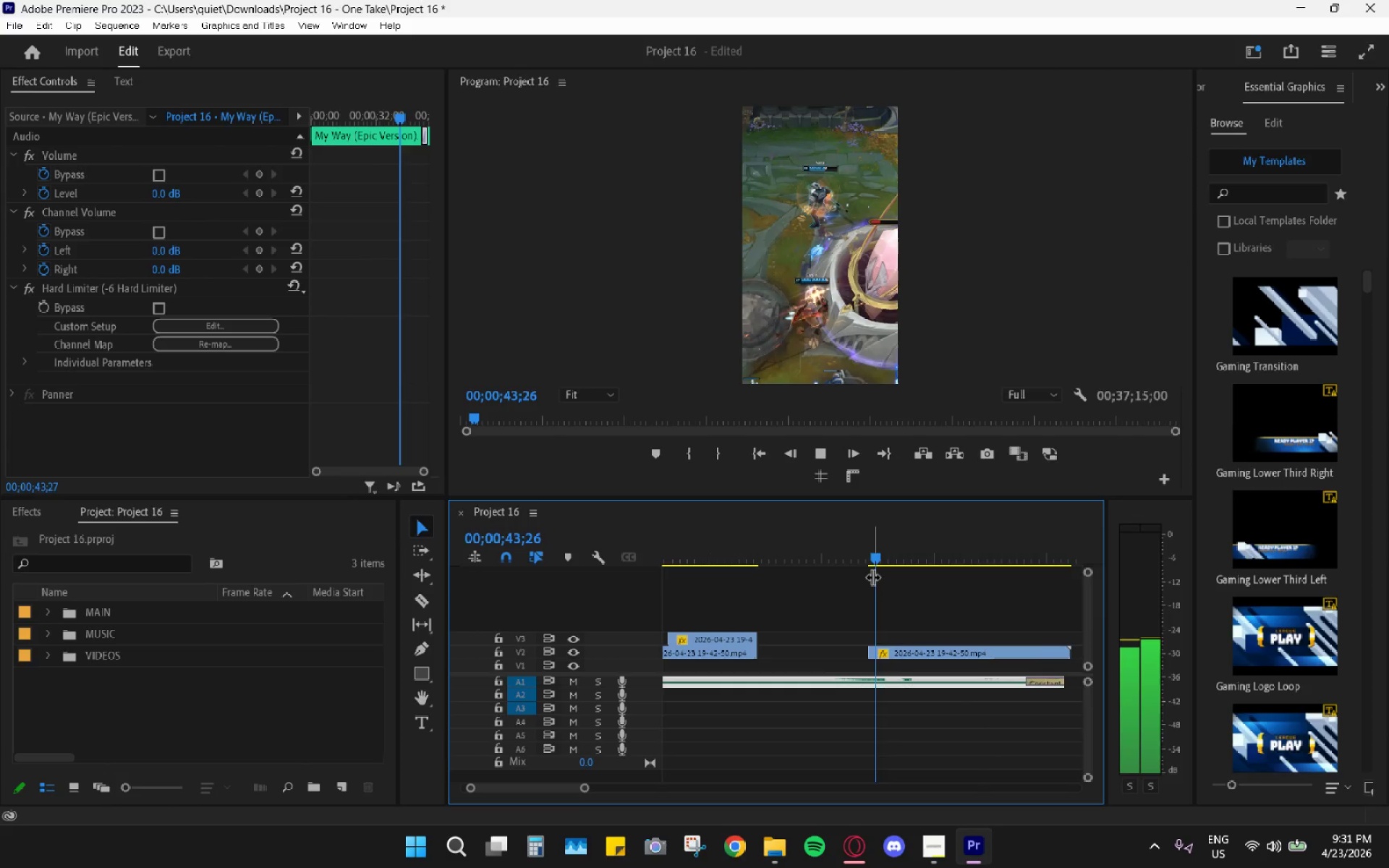 
key(Space)
 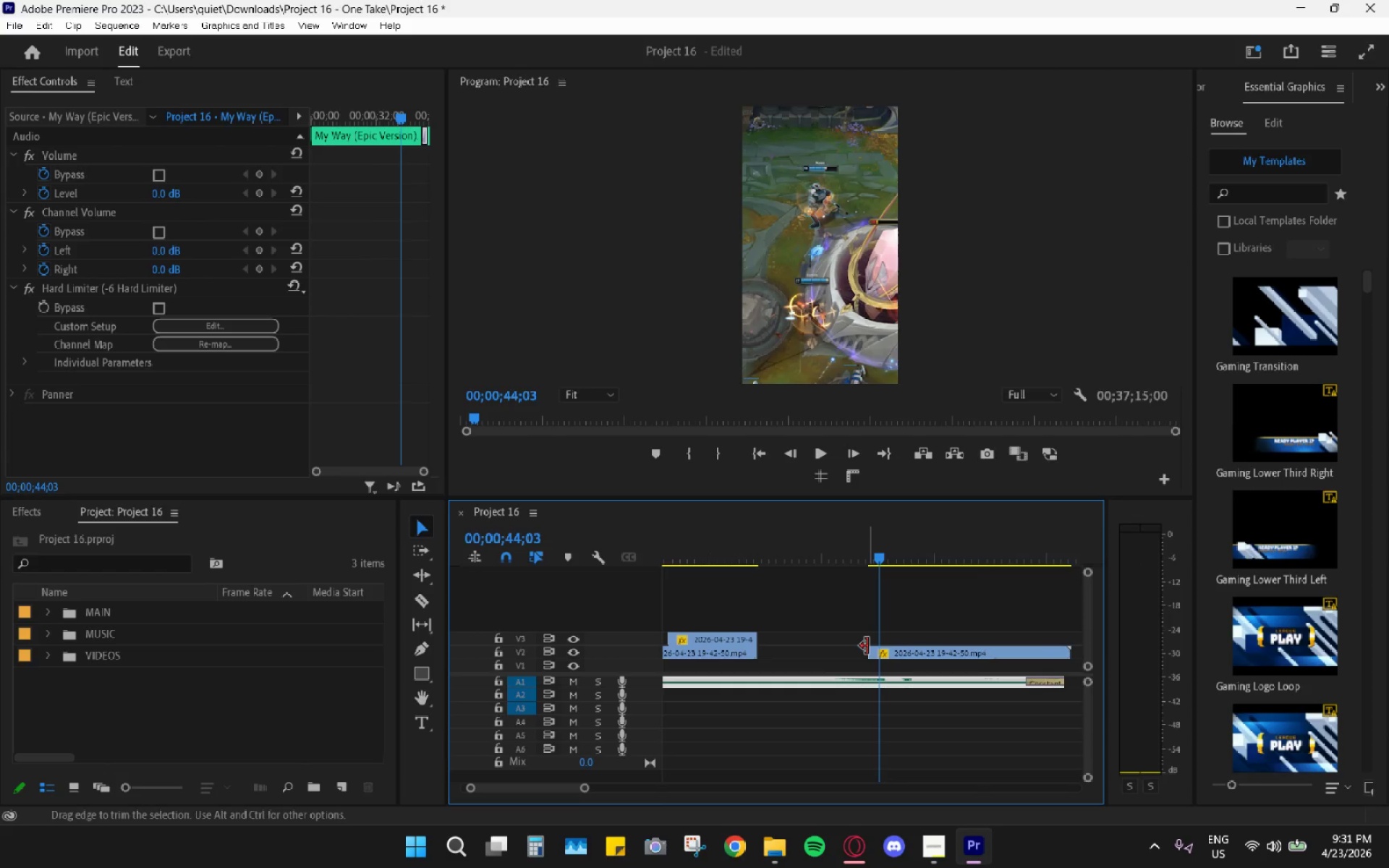 
left_click_drag(start_coordinate=[867, 647], to_coordinate=[828, 639])
 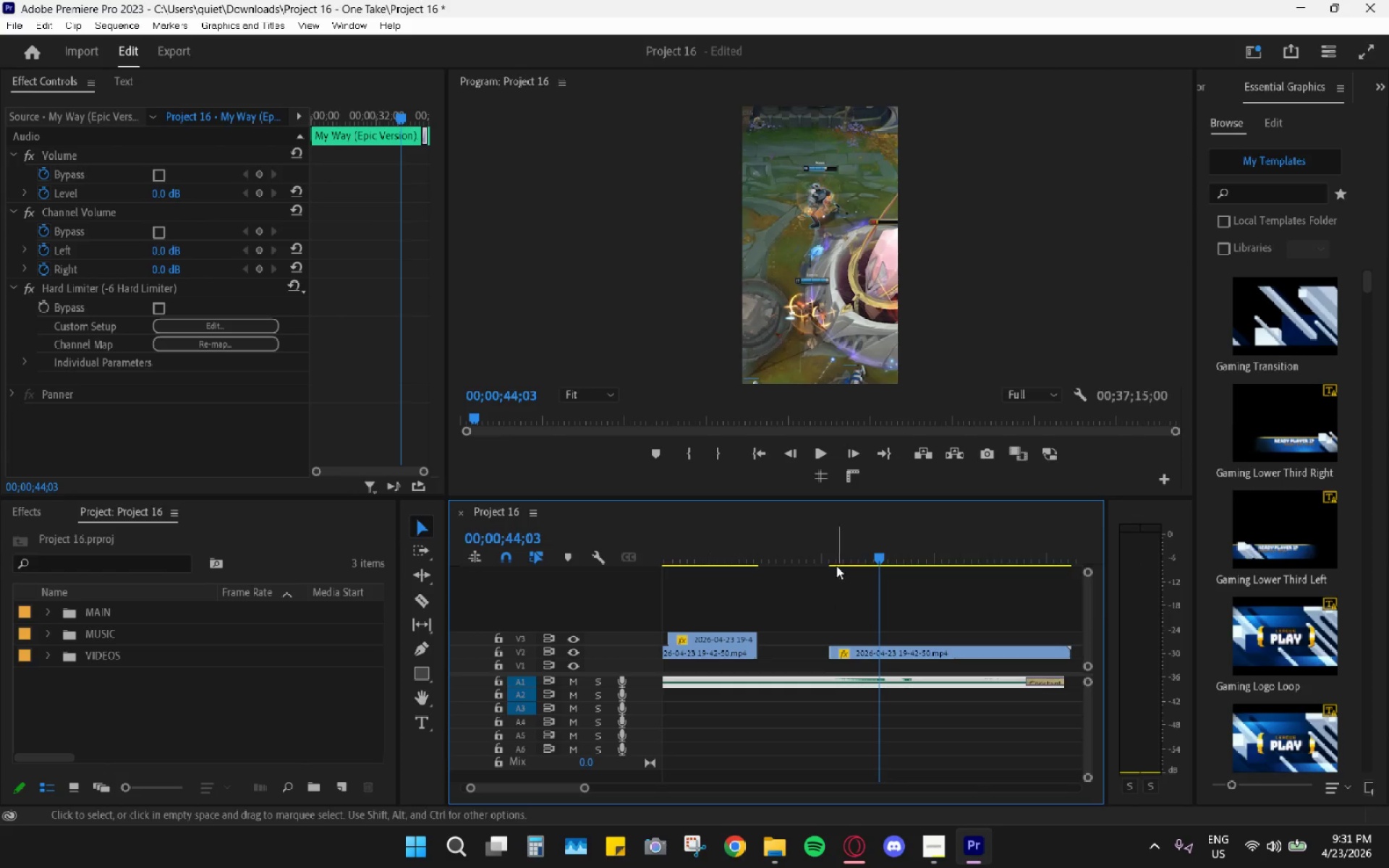 
left_click_drag(start_coordinate=[836, 565], to_coordinate=[831, 548])
 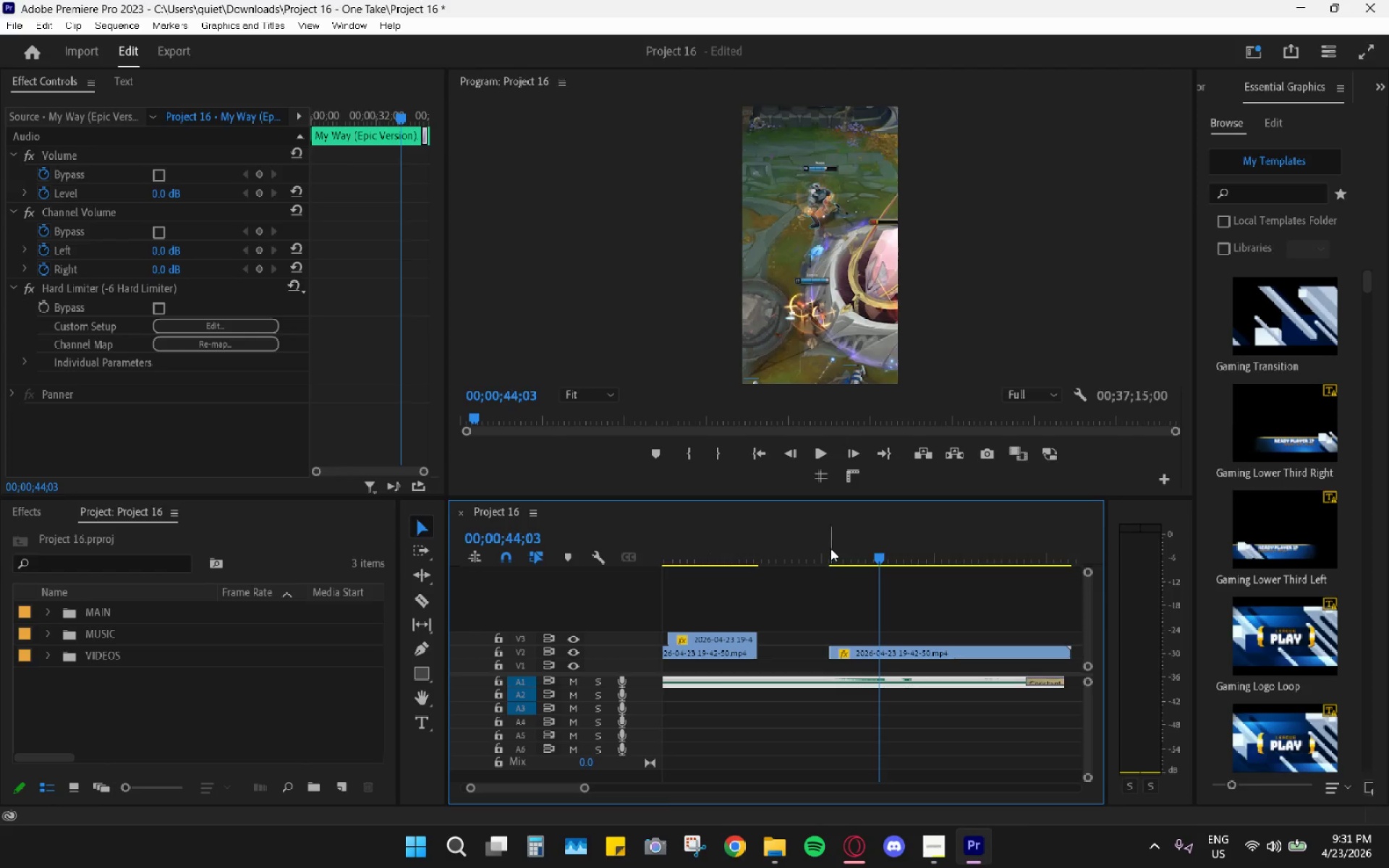 
double_click([831, 548])
 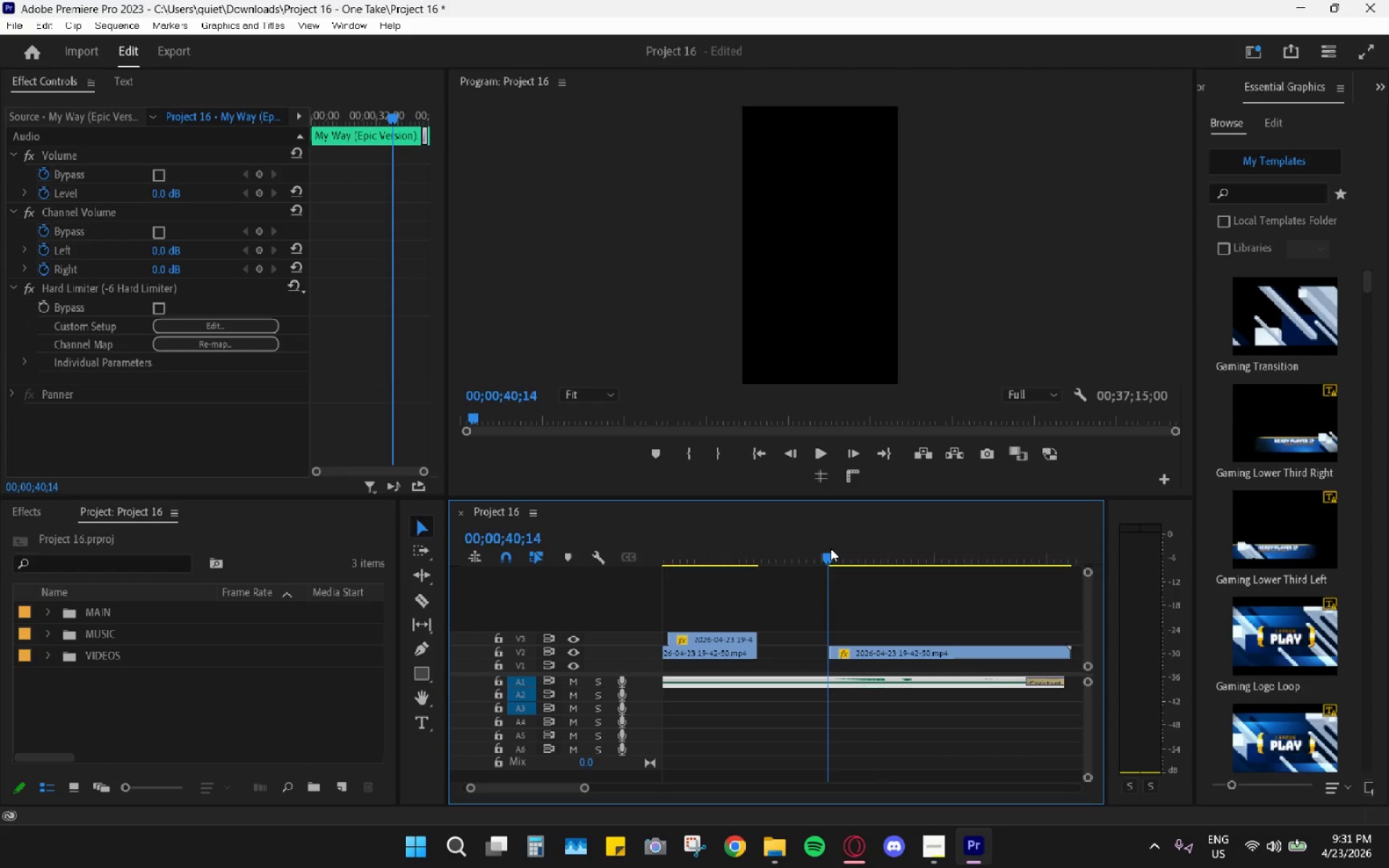 
key(Space)
 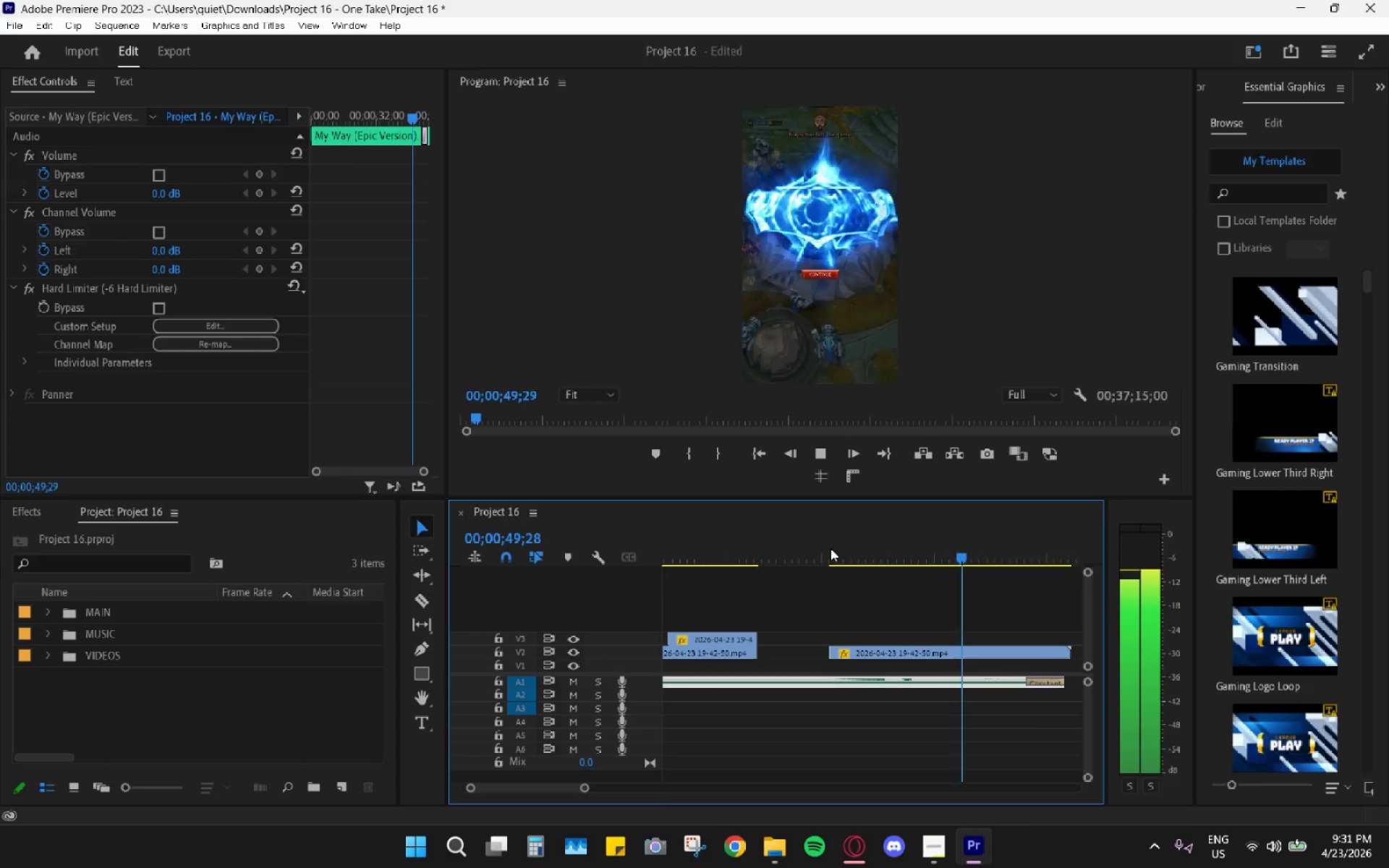 
wait(14.59)
 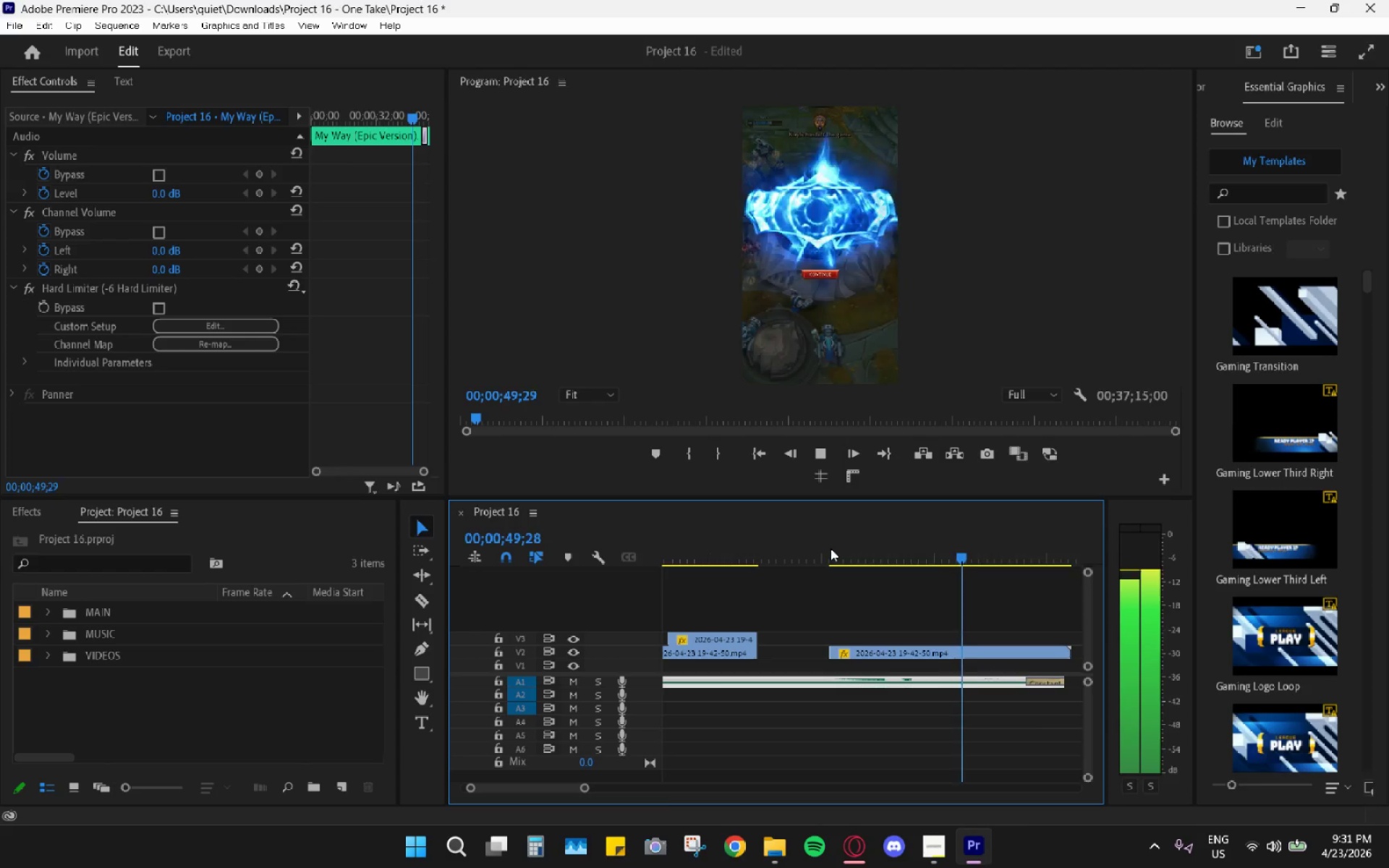 
key(Space)
 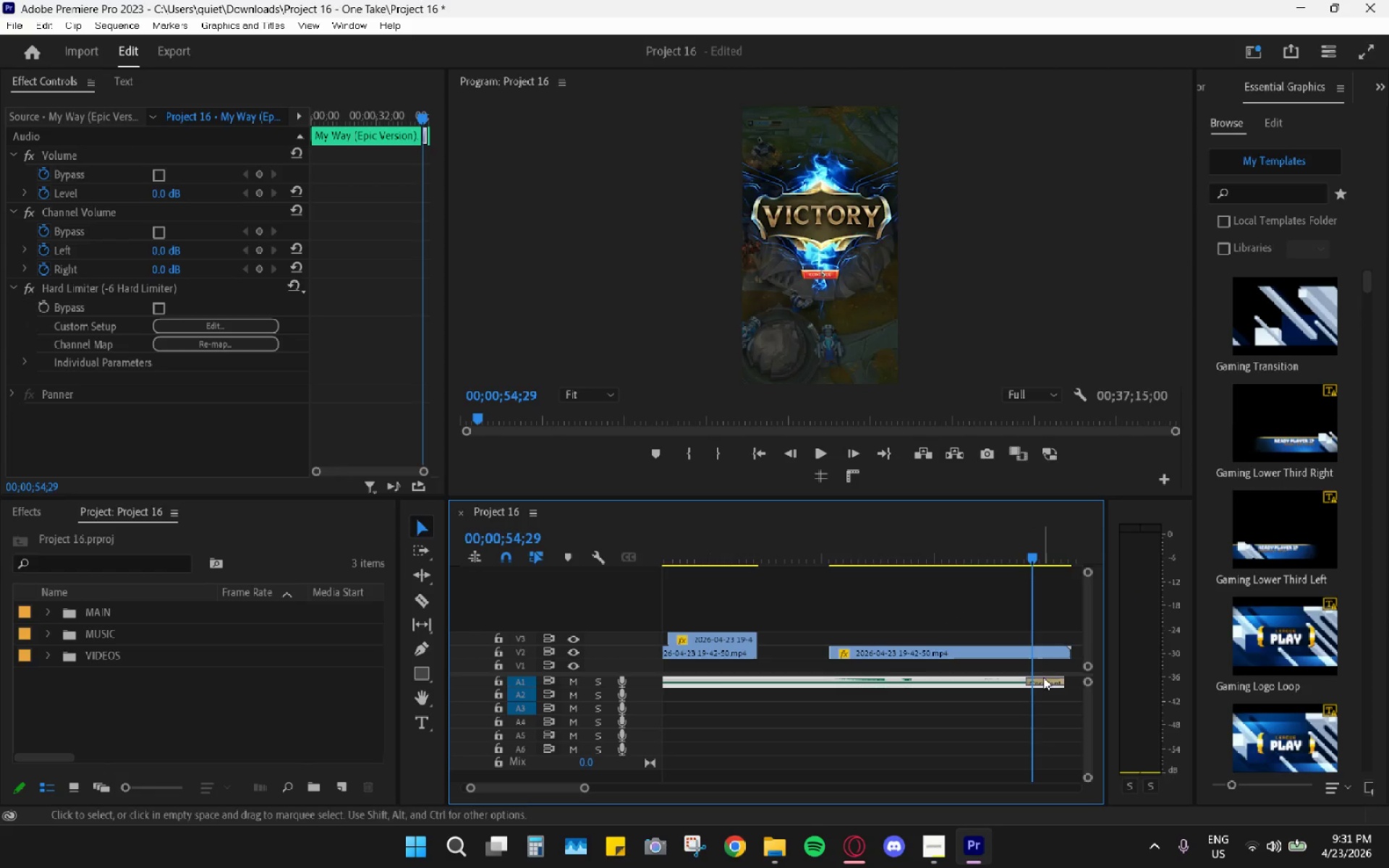 
key(C)
 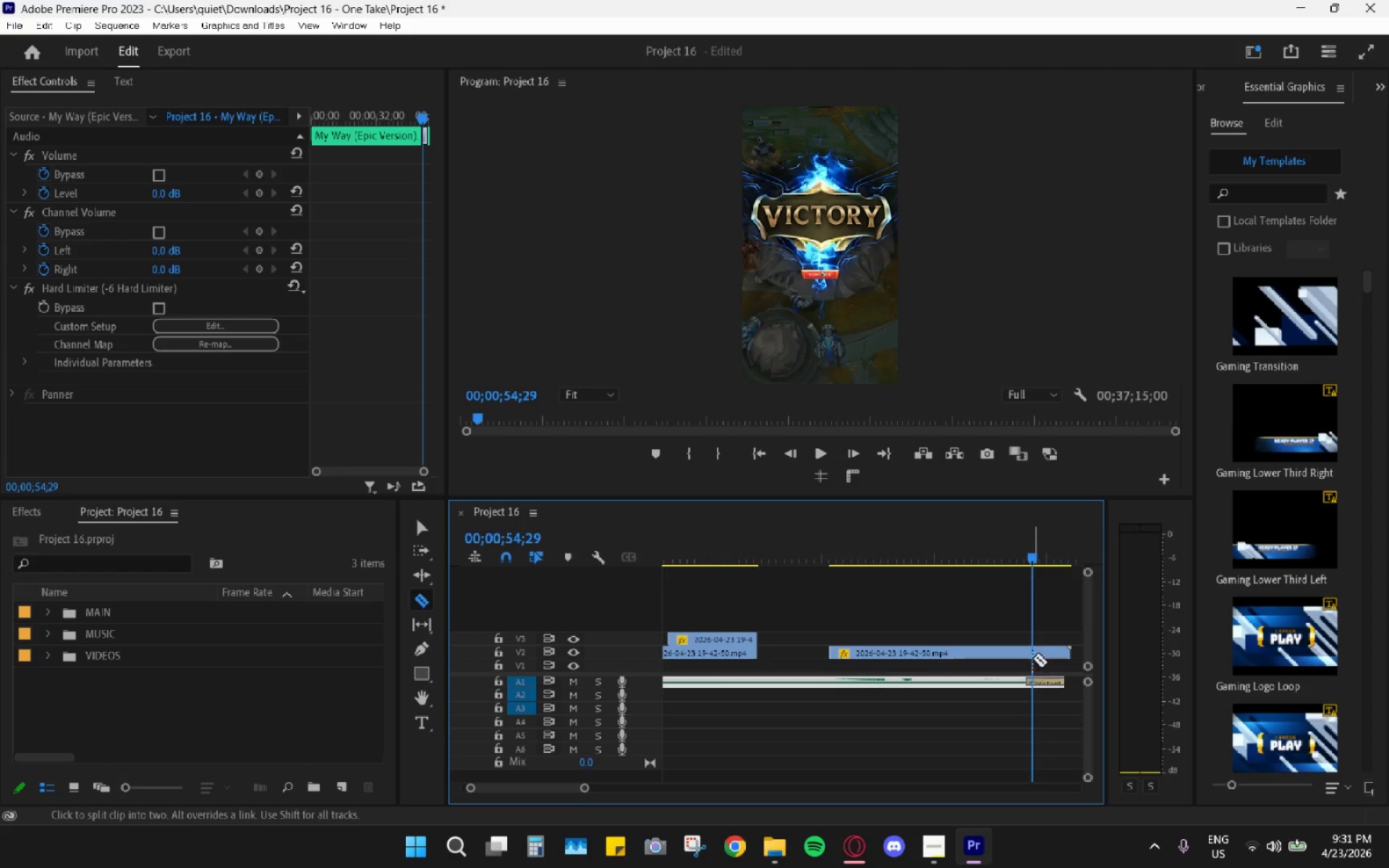 
left_click([1032, 656])
 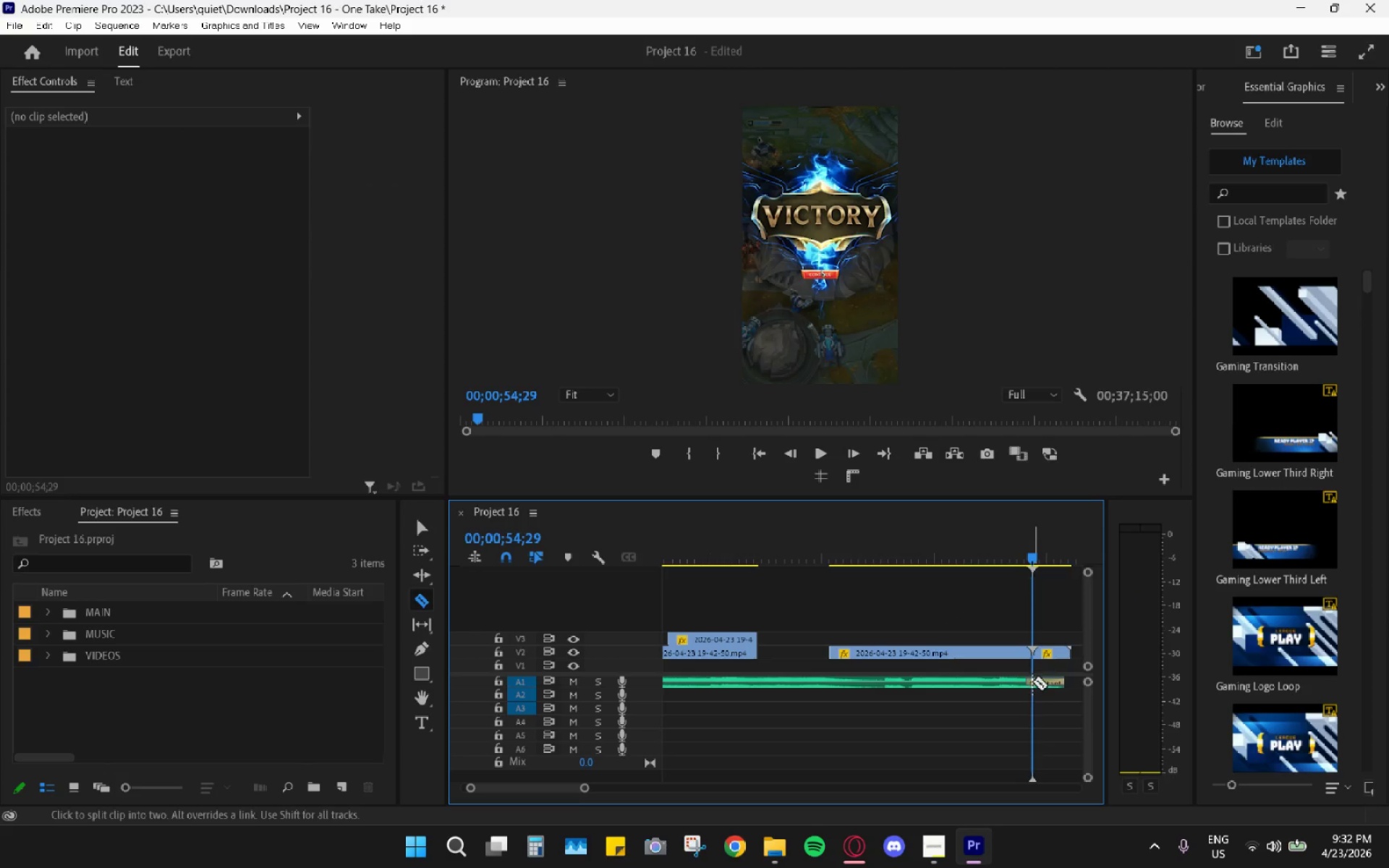 
left_click([1032, 681])
 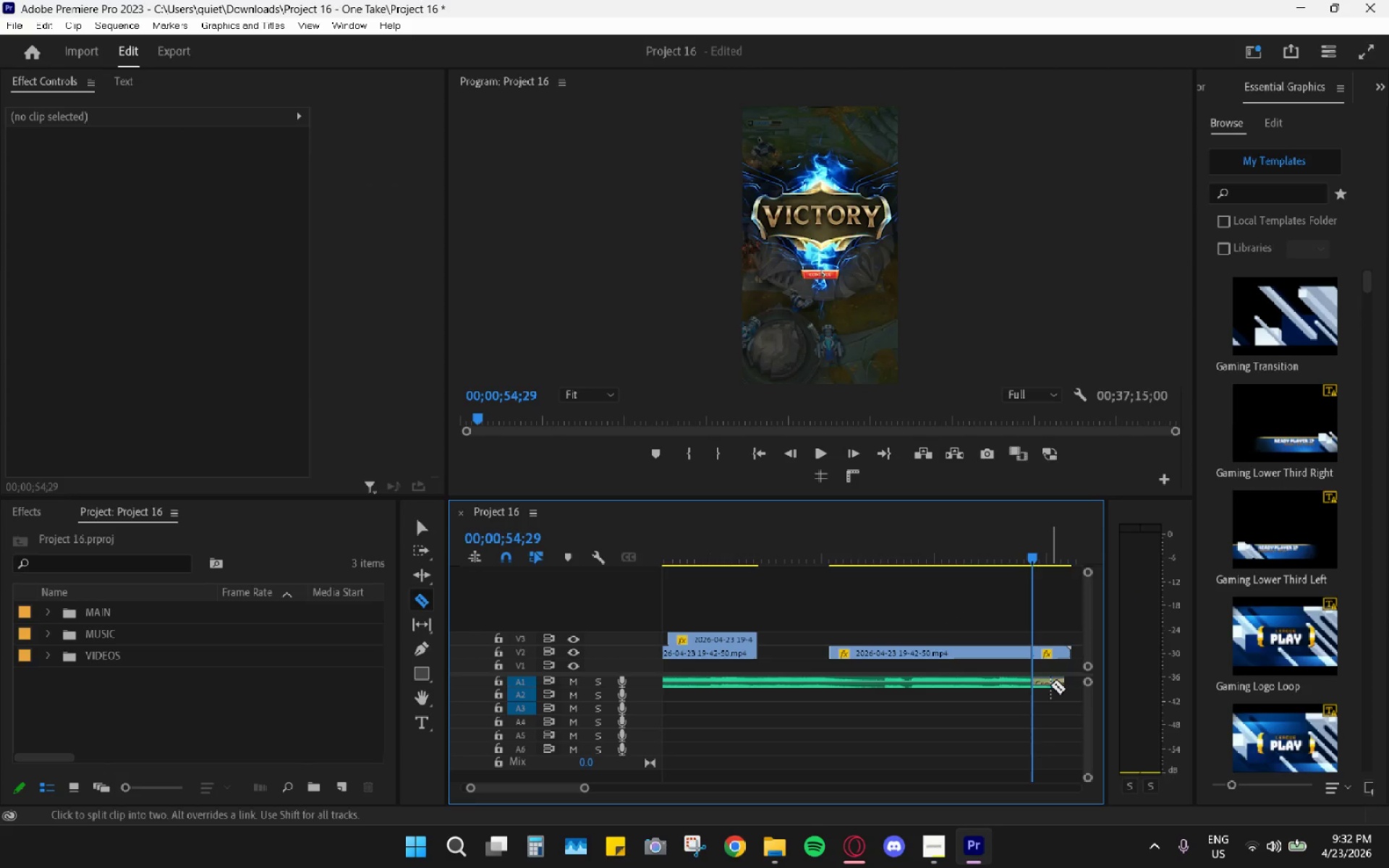 
key(V)
 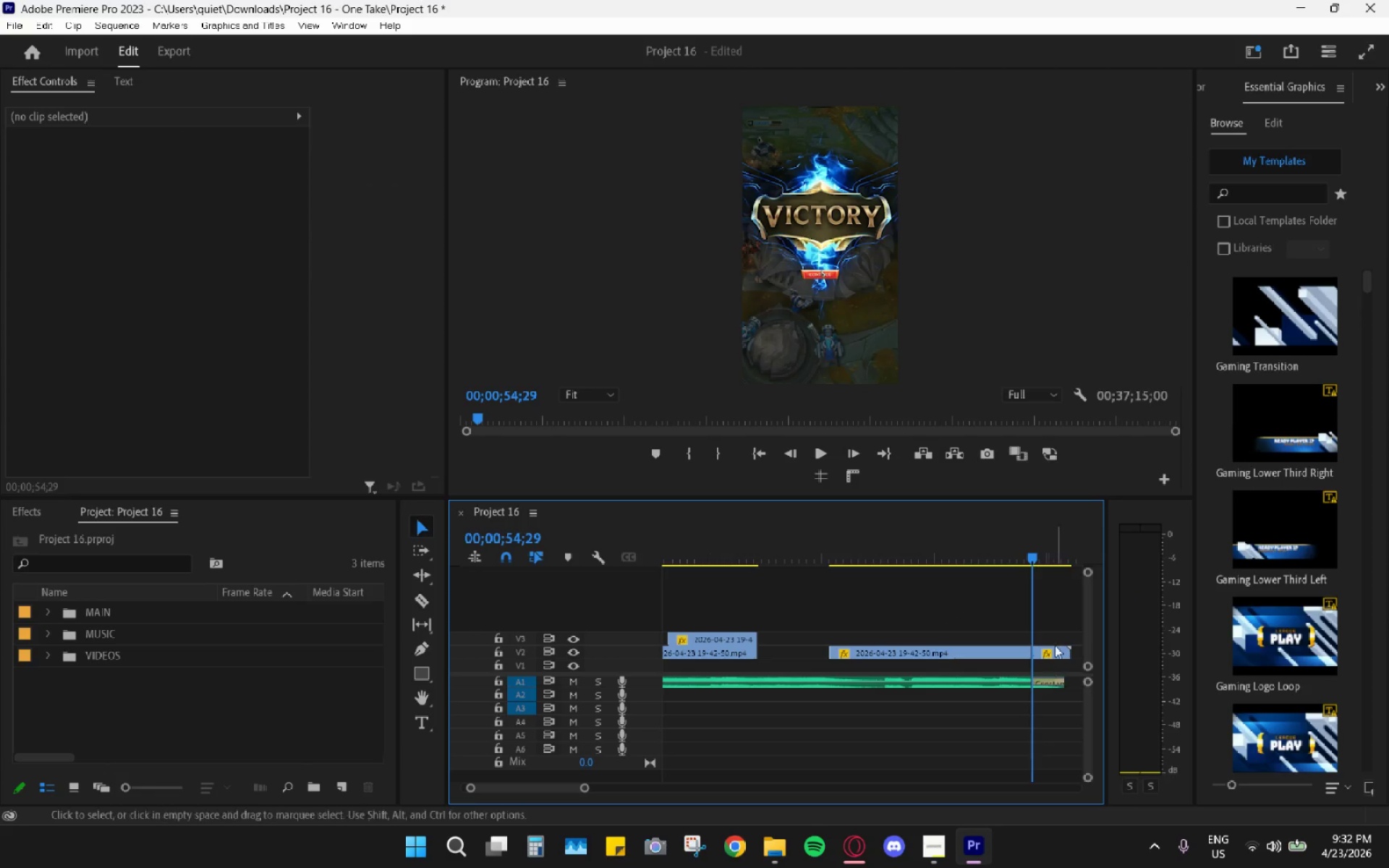 
left_click_drag(start_coordinate=[1055, 629], to_coordinate=[1055, 696])
 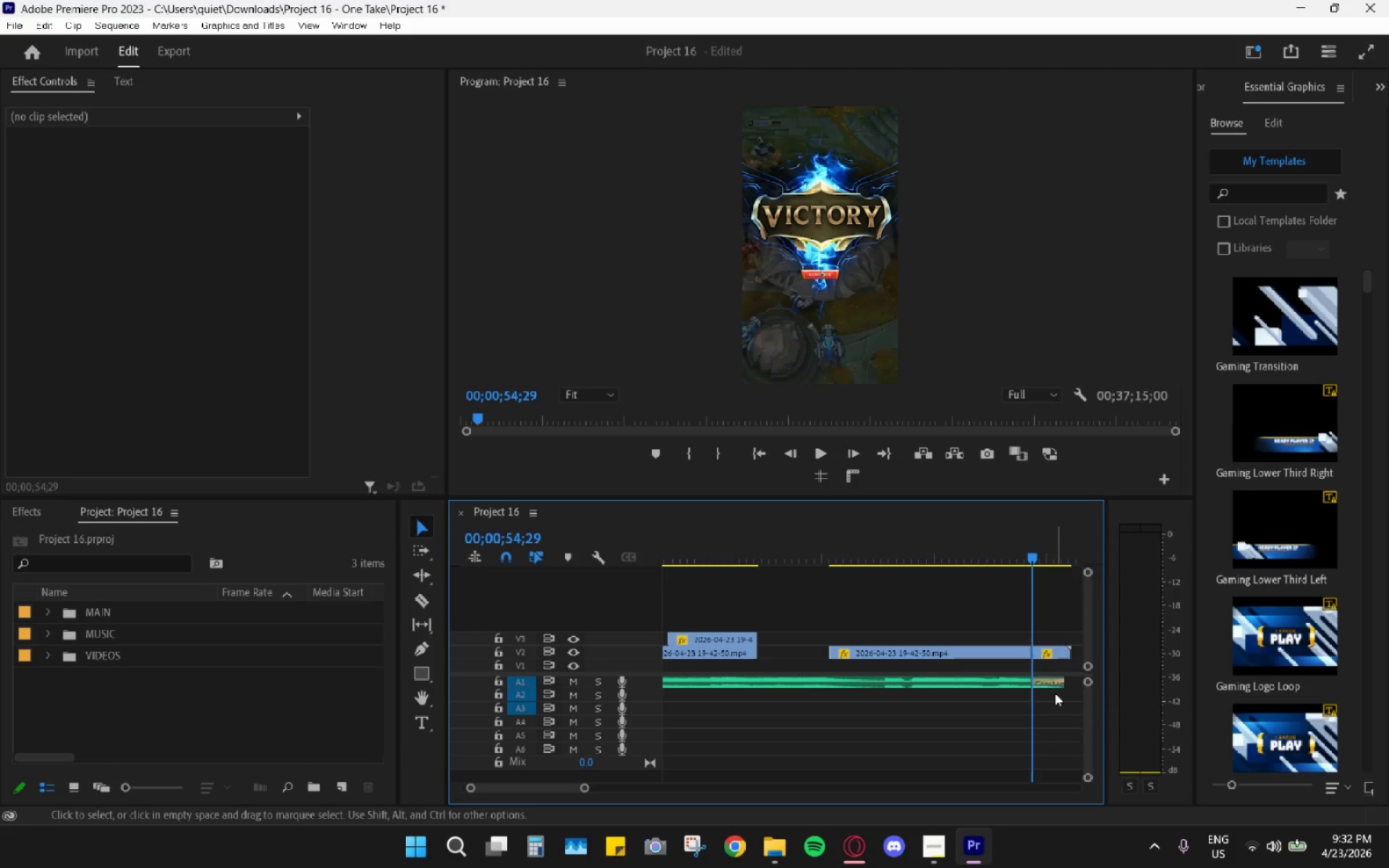 
key(H)
 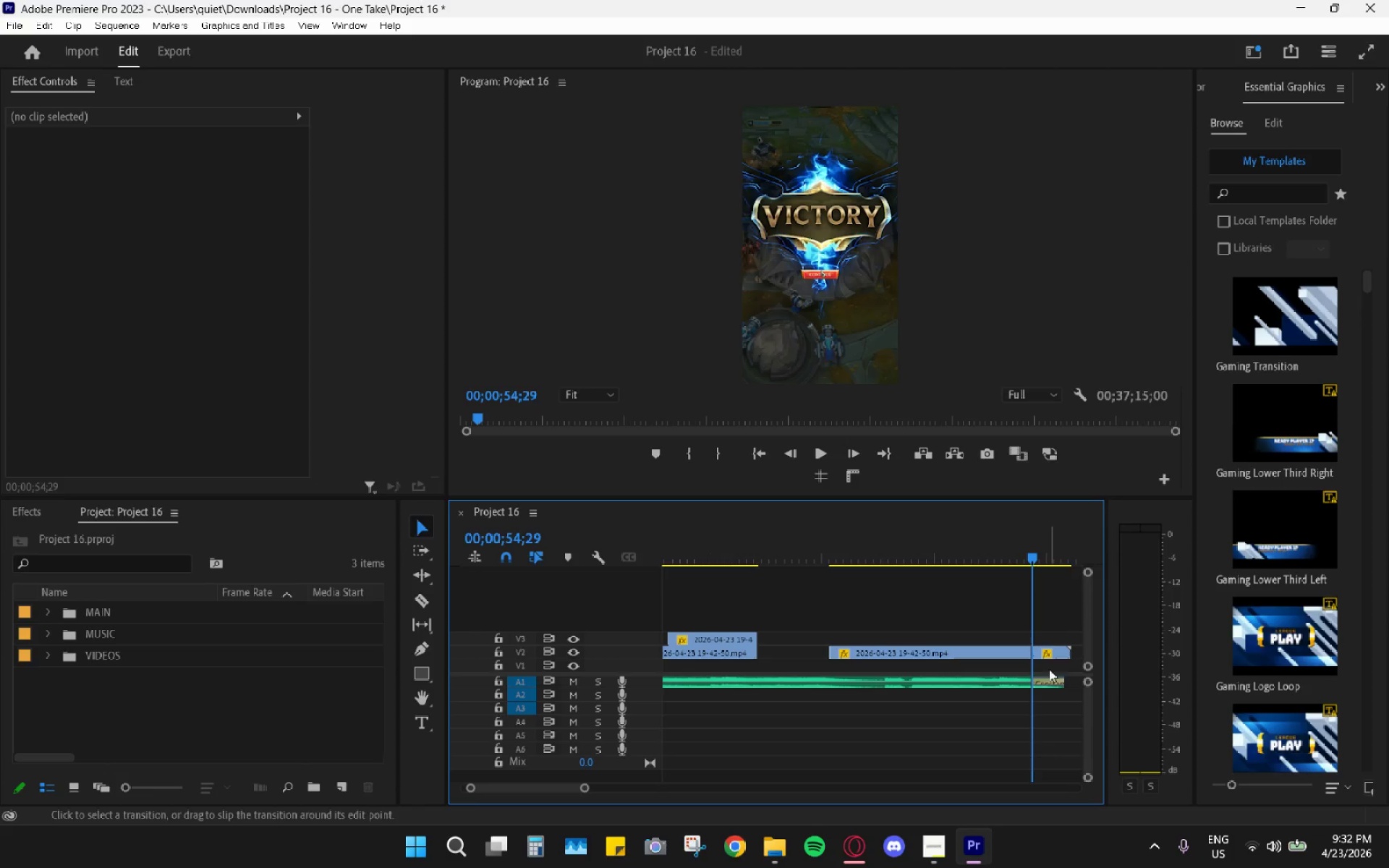 
left_click_drag(start_coordinate=[1049, 644], to_coordinate=[1049, 686])
 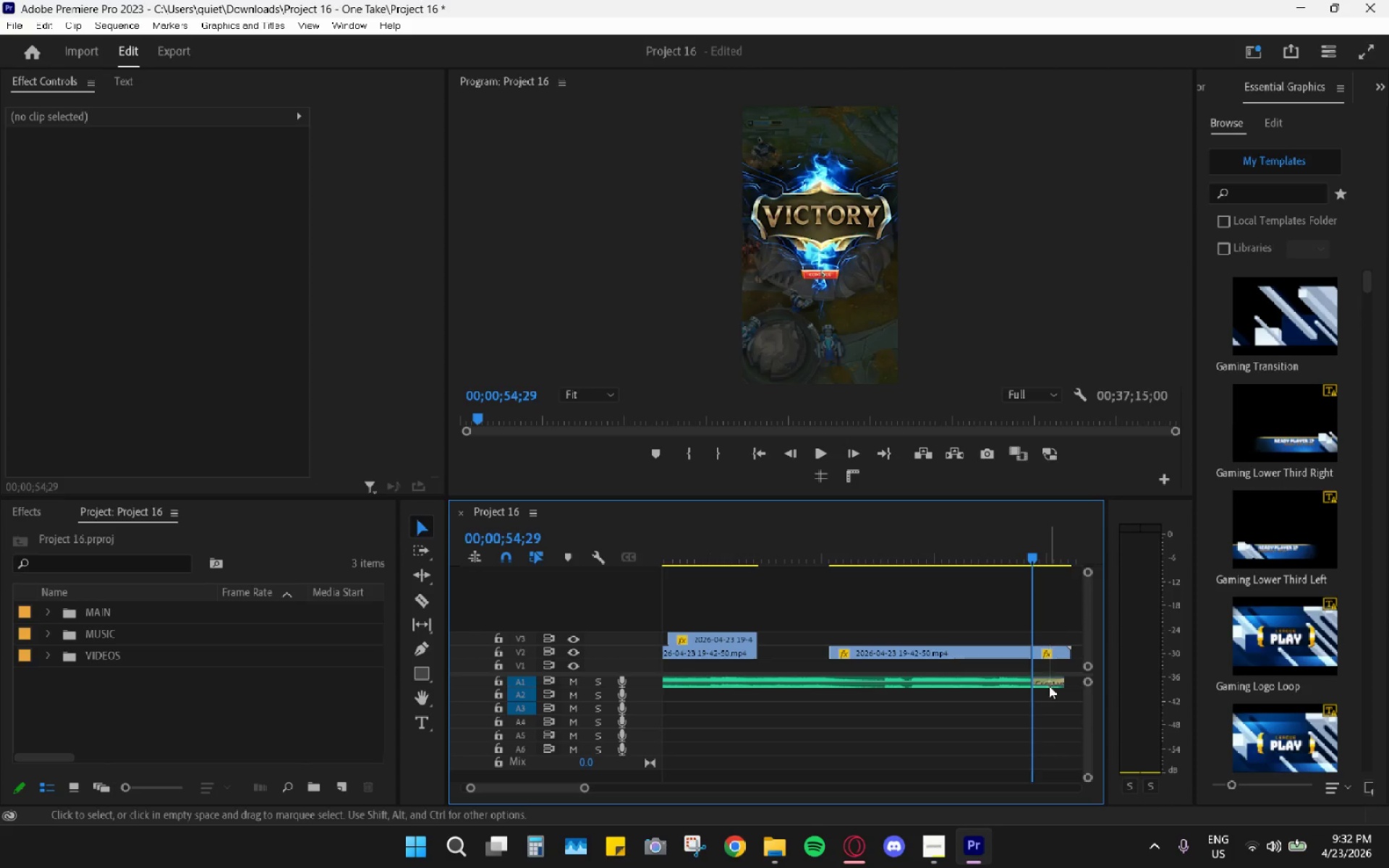 
type(hh)
 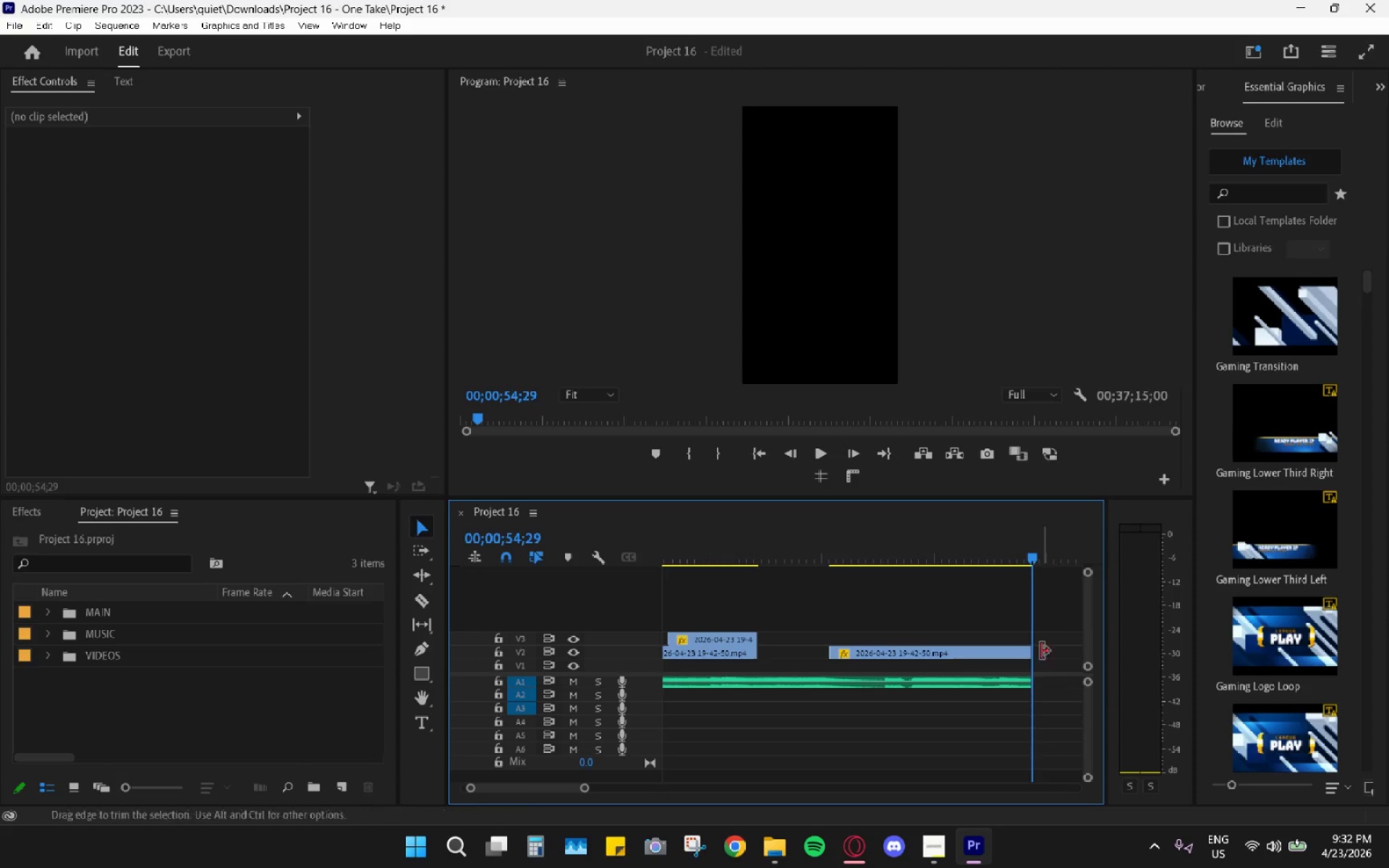 
left_click_drag(start_coordinate=[1053, 634], to_coordinate=[1052, 678])
 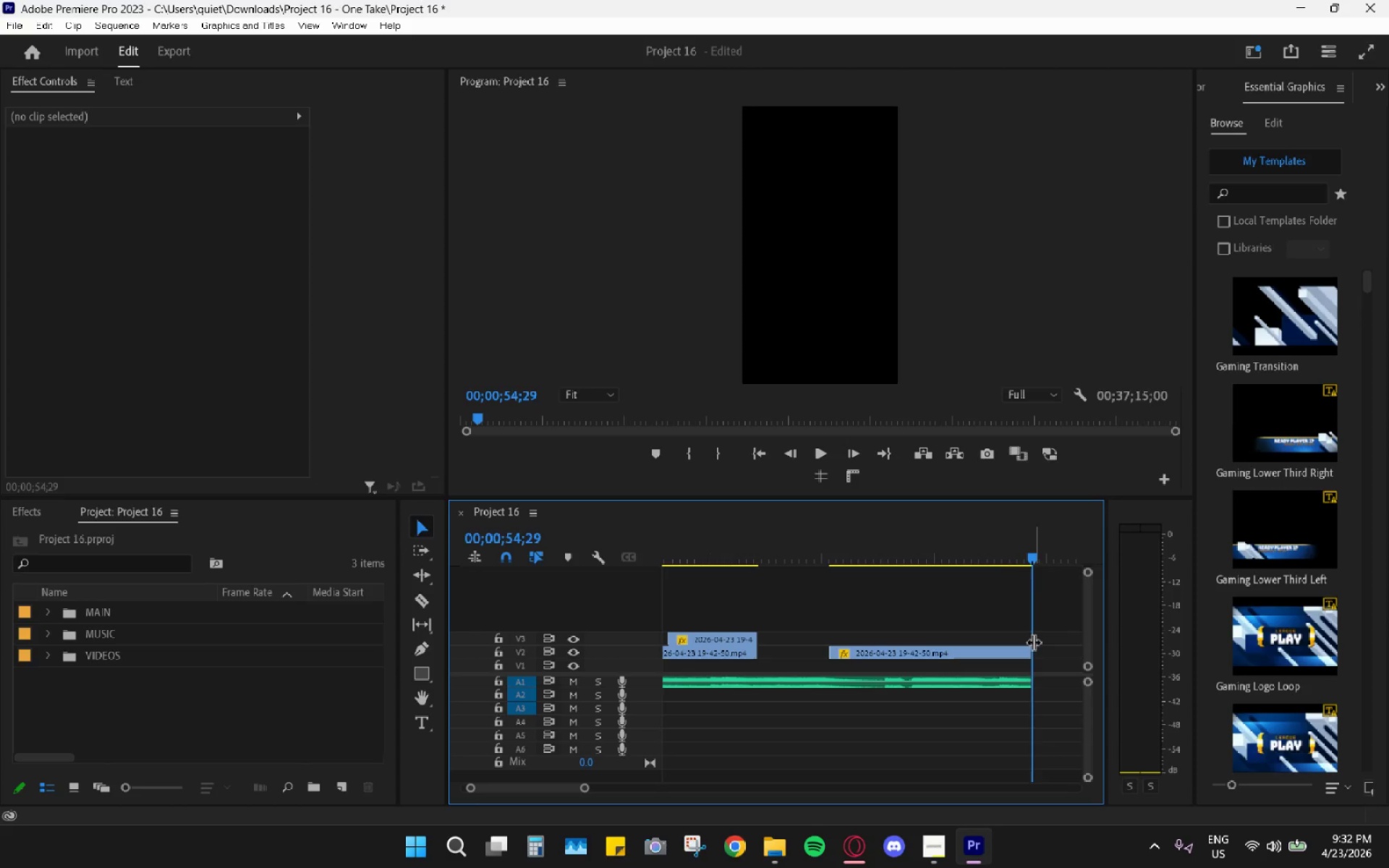 
left_click_drag(start_coordinate=[1009, 563], to_coordinate=[828, 541])
 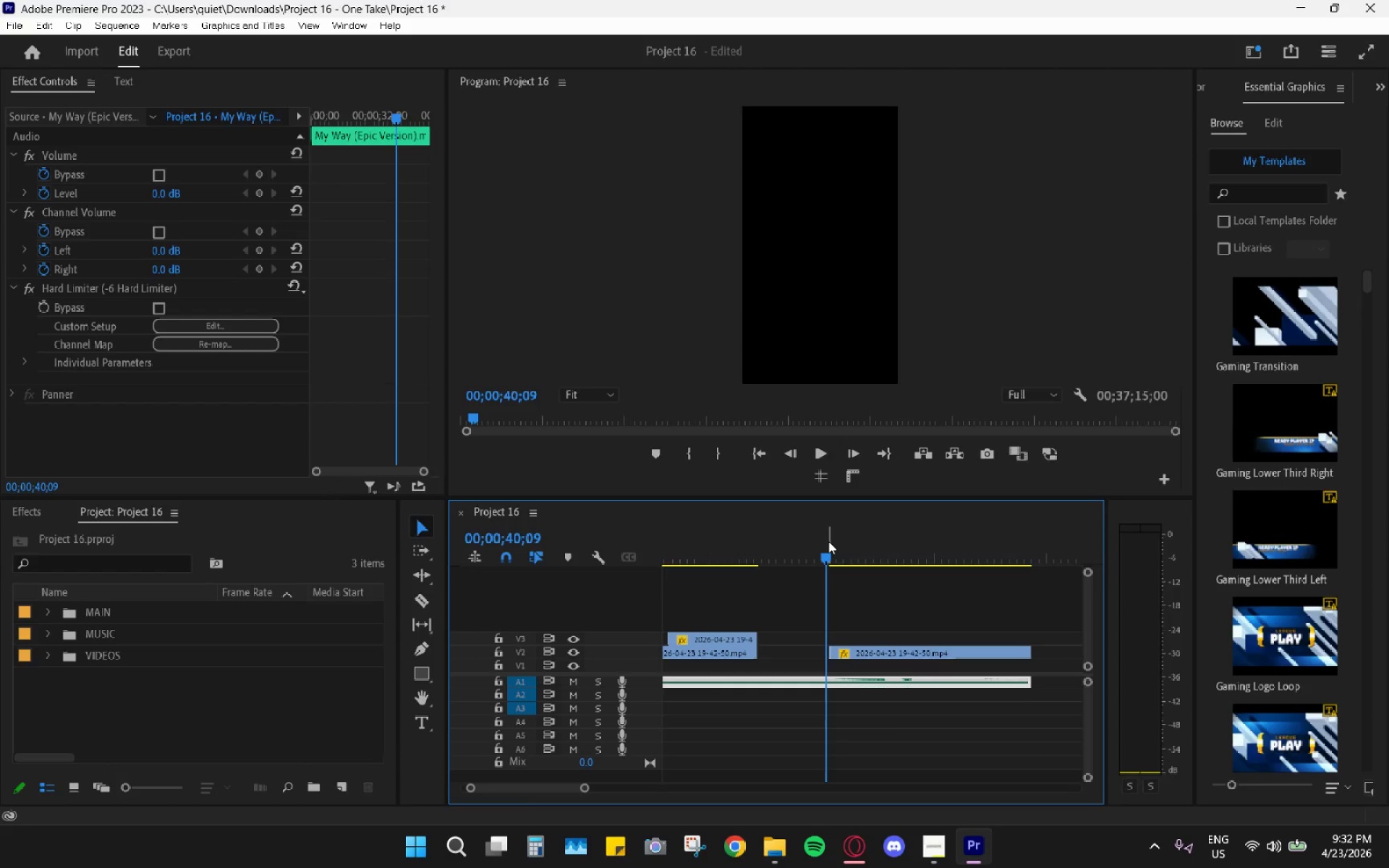 
key(Space)
 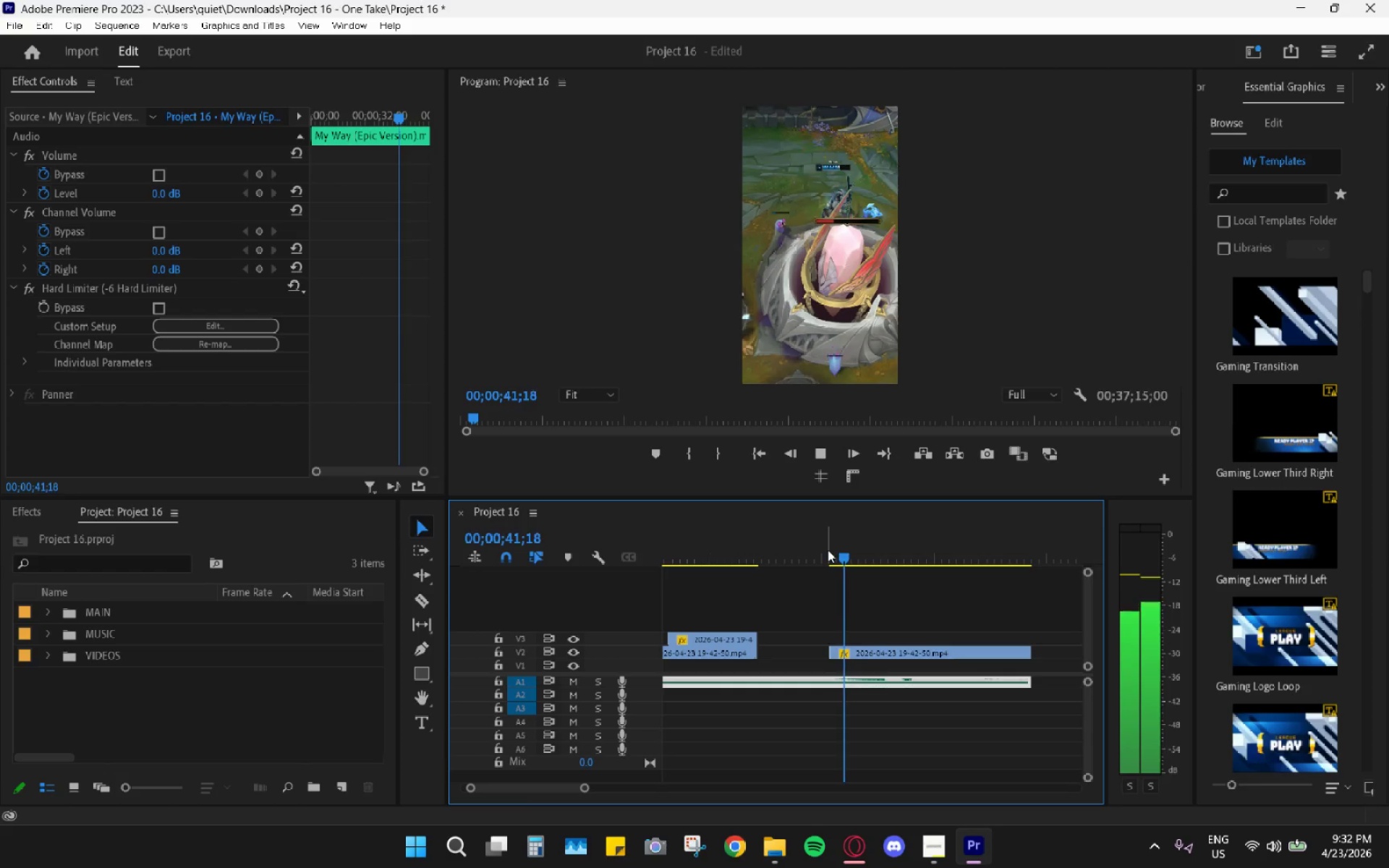 
key(Space)
 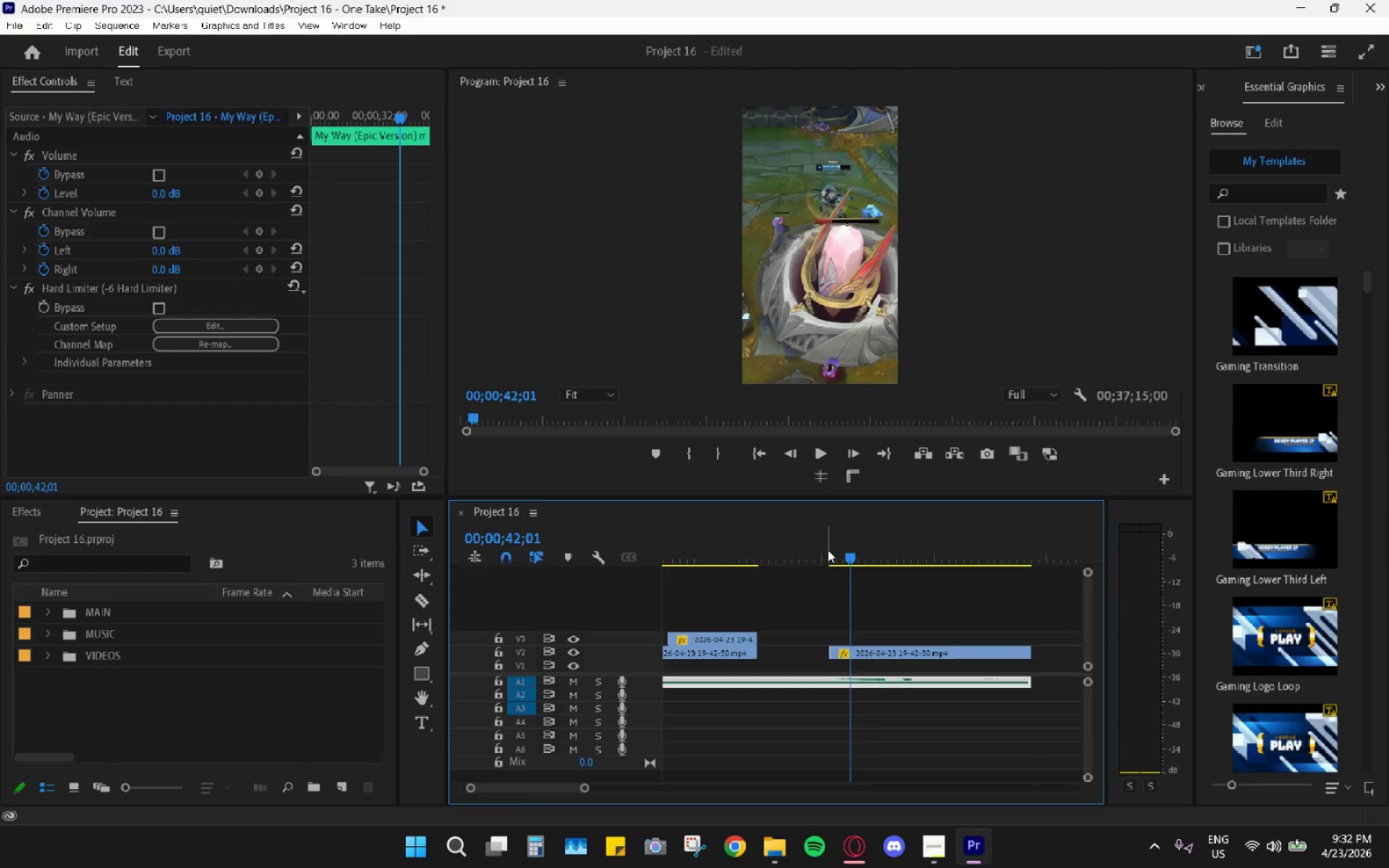 
left_click_drag(start_coordinate=[828, 550], to_coordinate=[815, 545])
 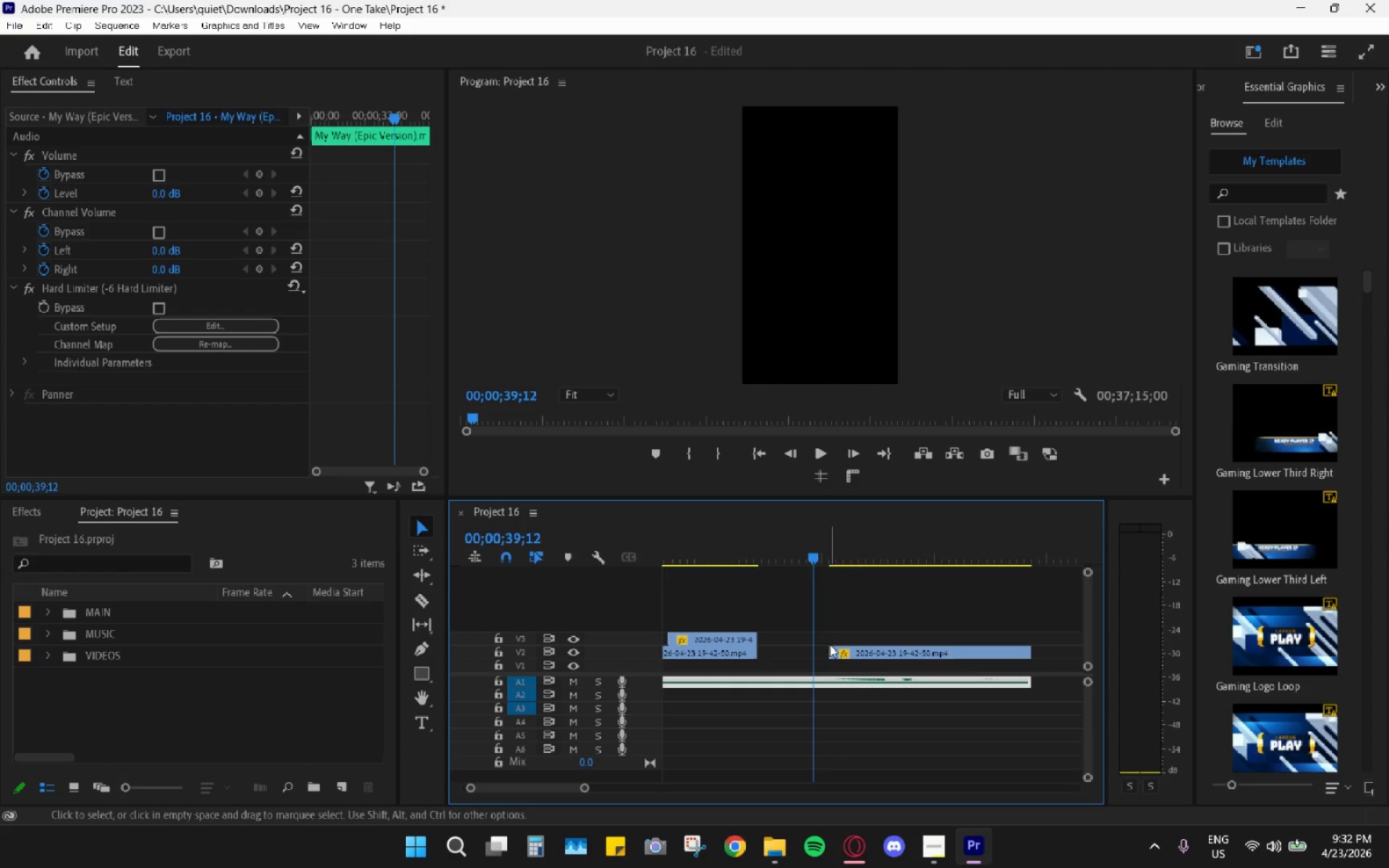 
left_click_drag(start_coordinate=[831, 650], to_coordinate=[813, 645])
 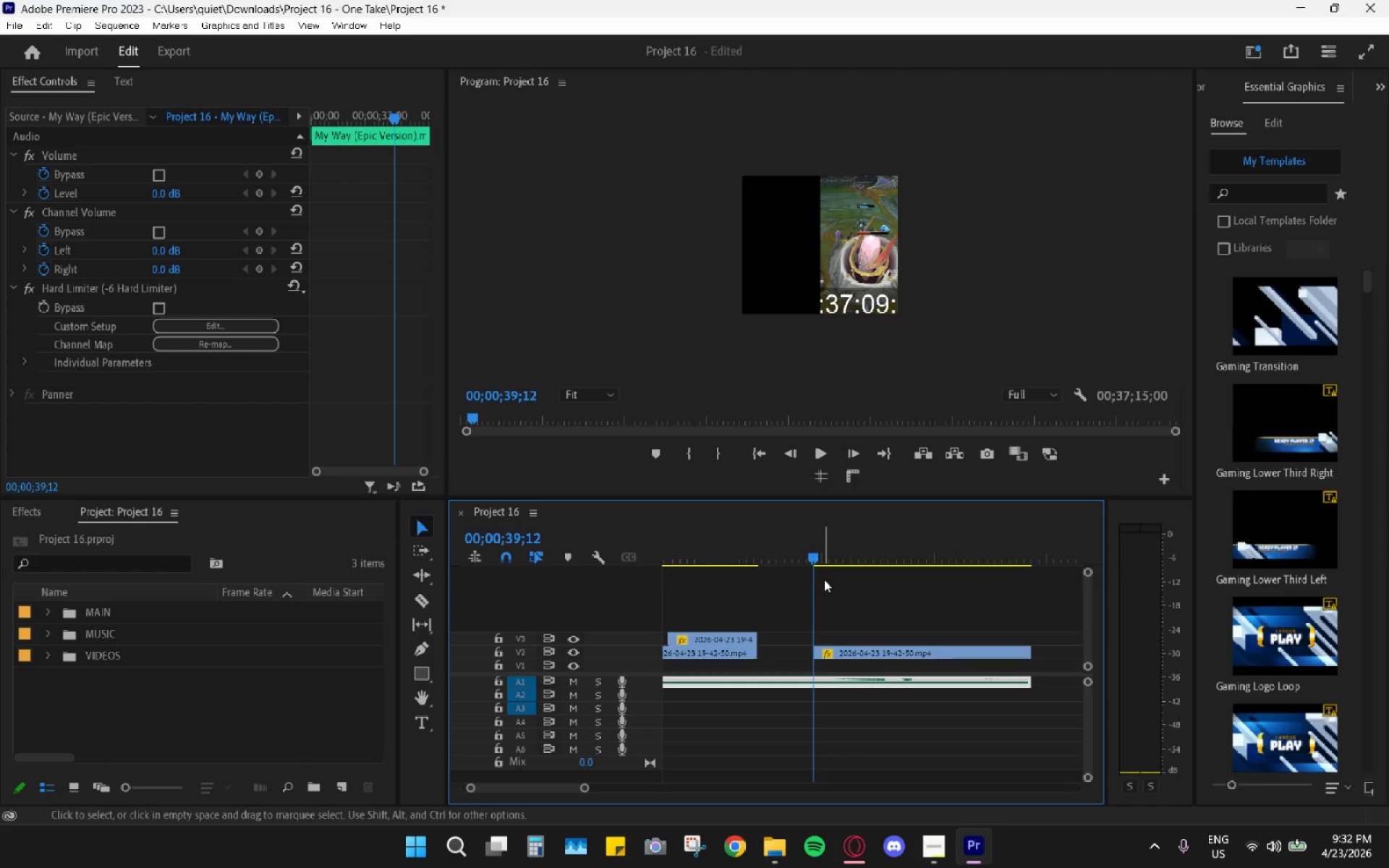 
key(Space)
 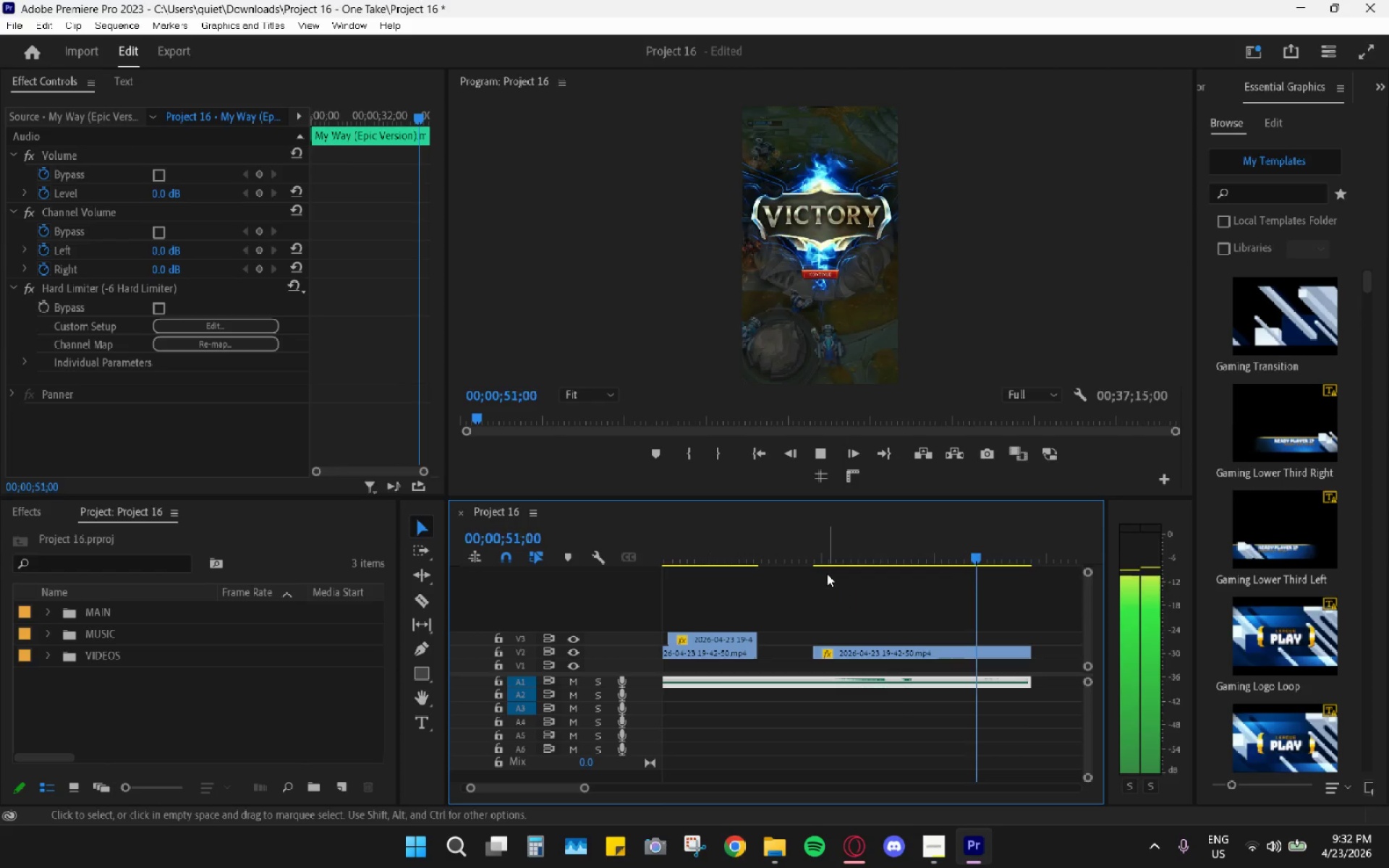 
wait(16.72)
 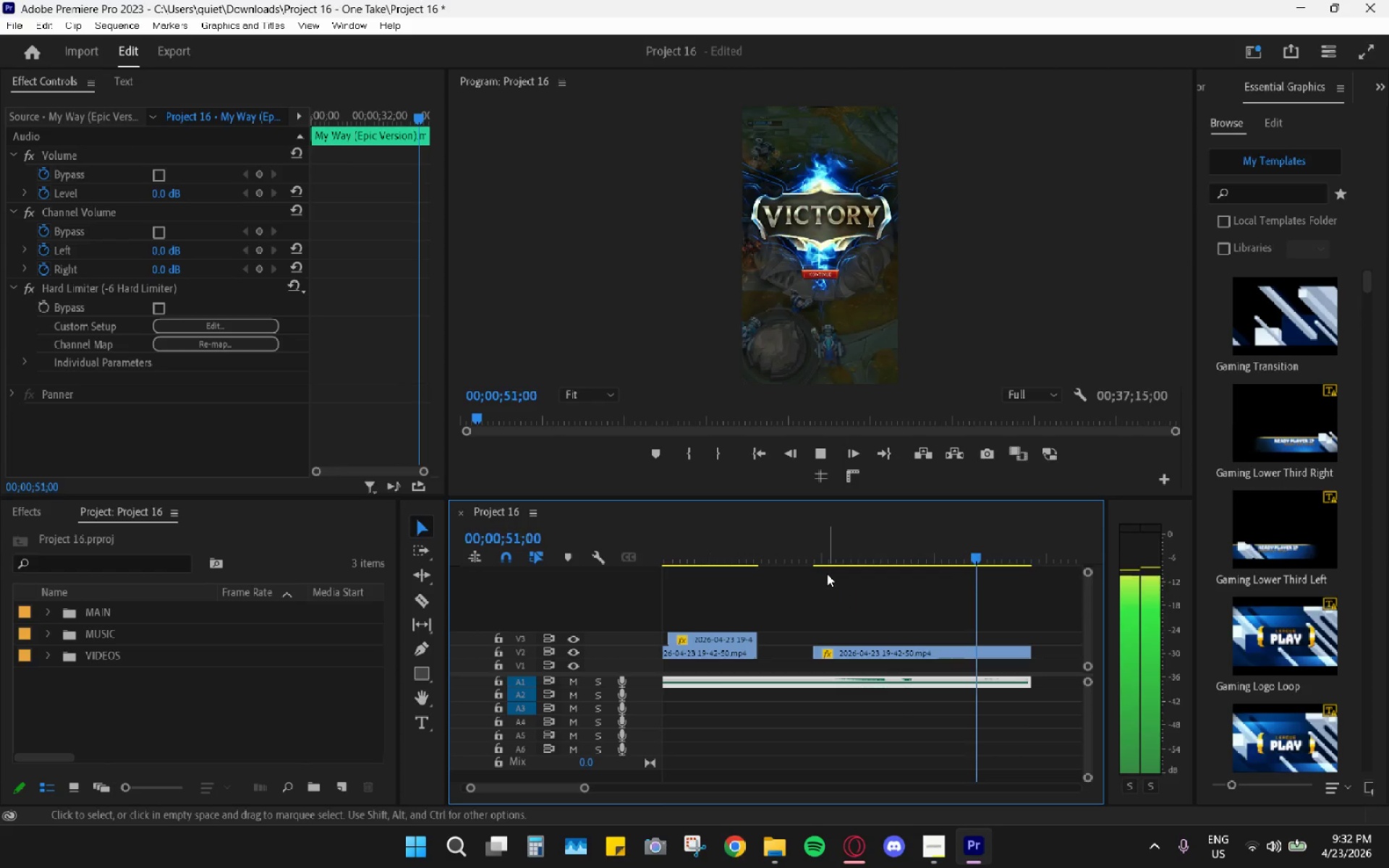 
key(Space)
 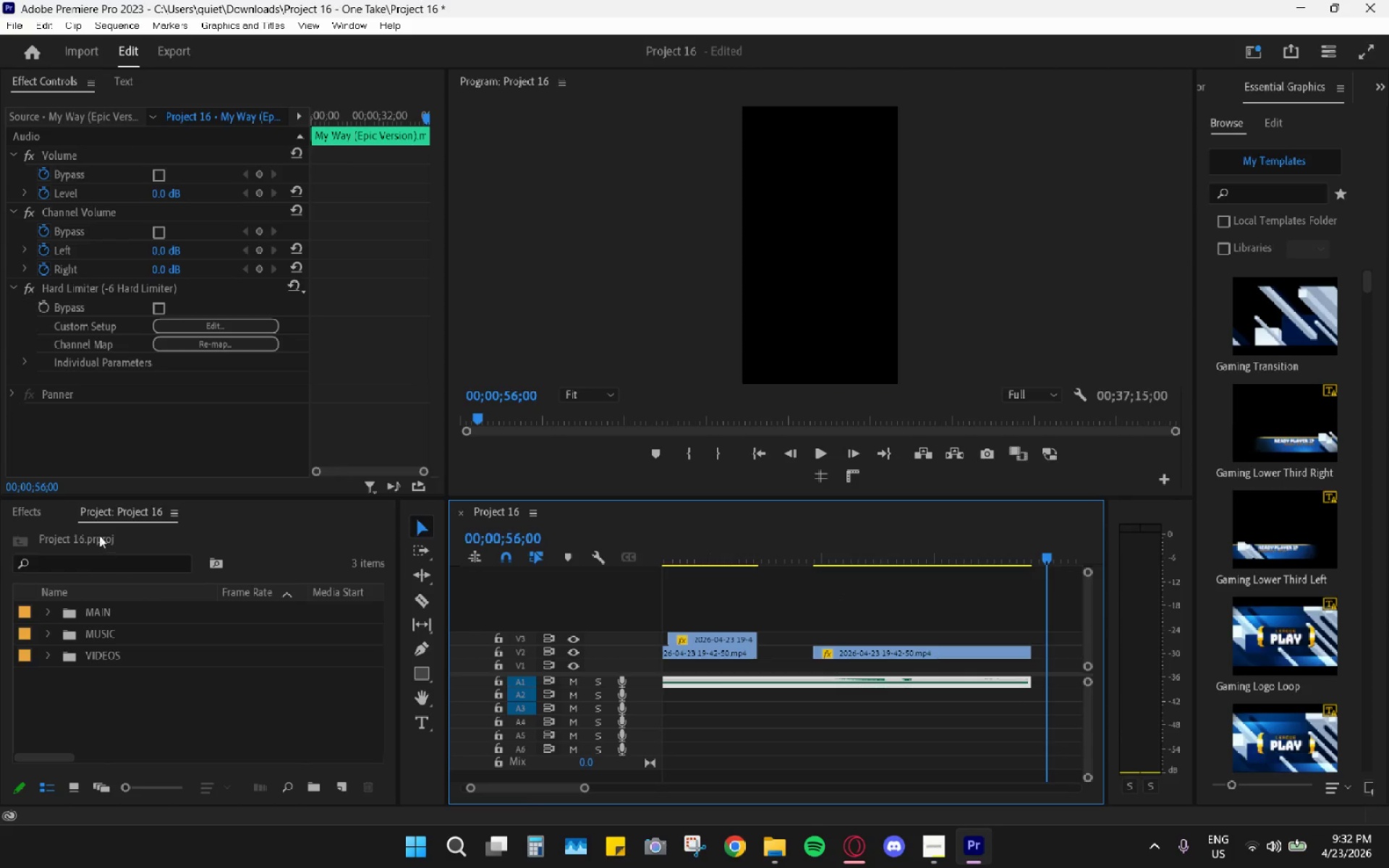 
left_click([46, 510])
 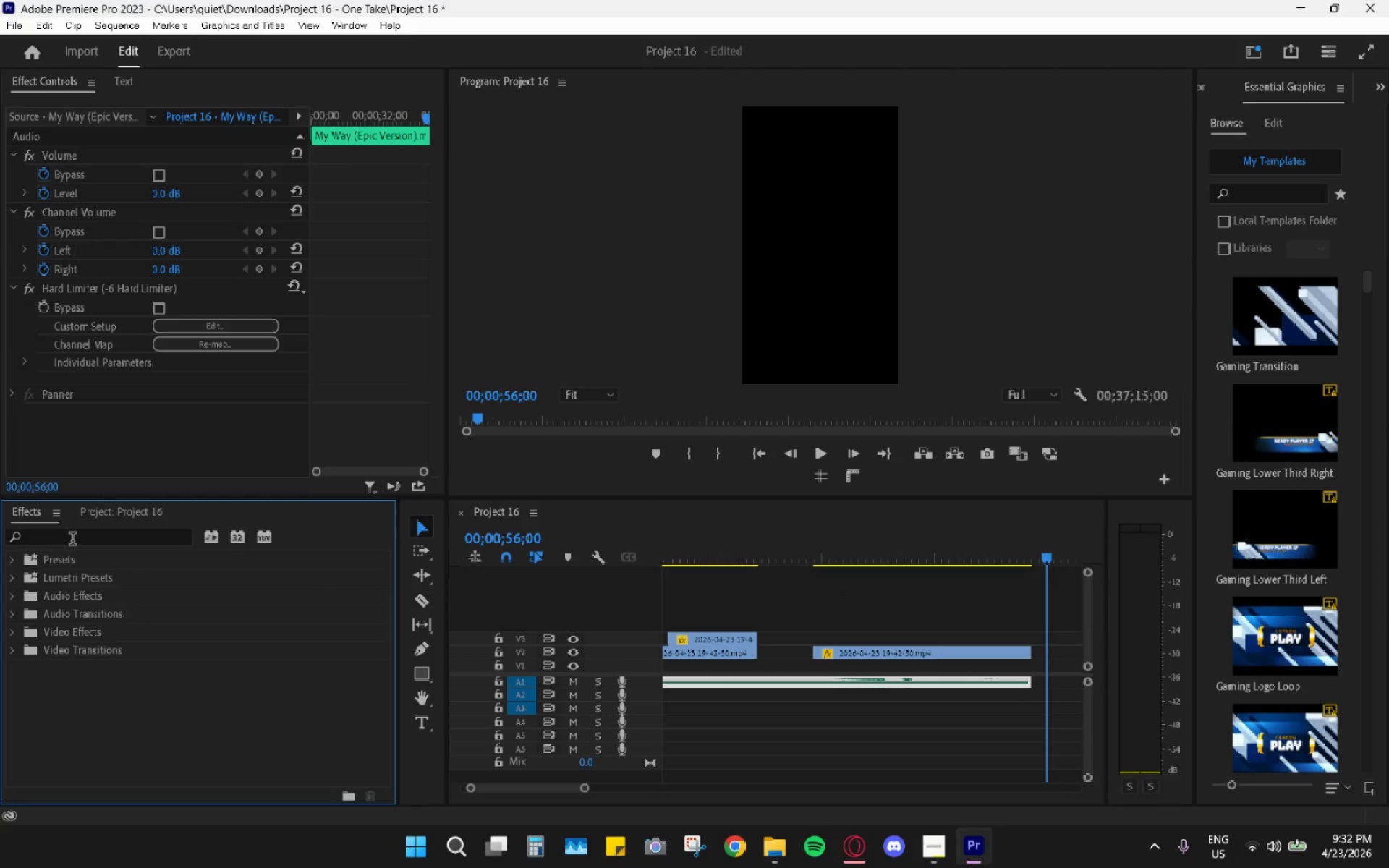 
left_click([72, 540])
 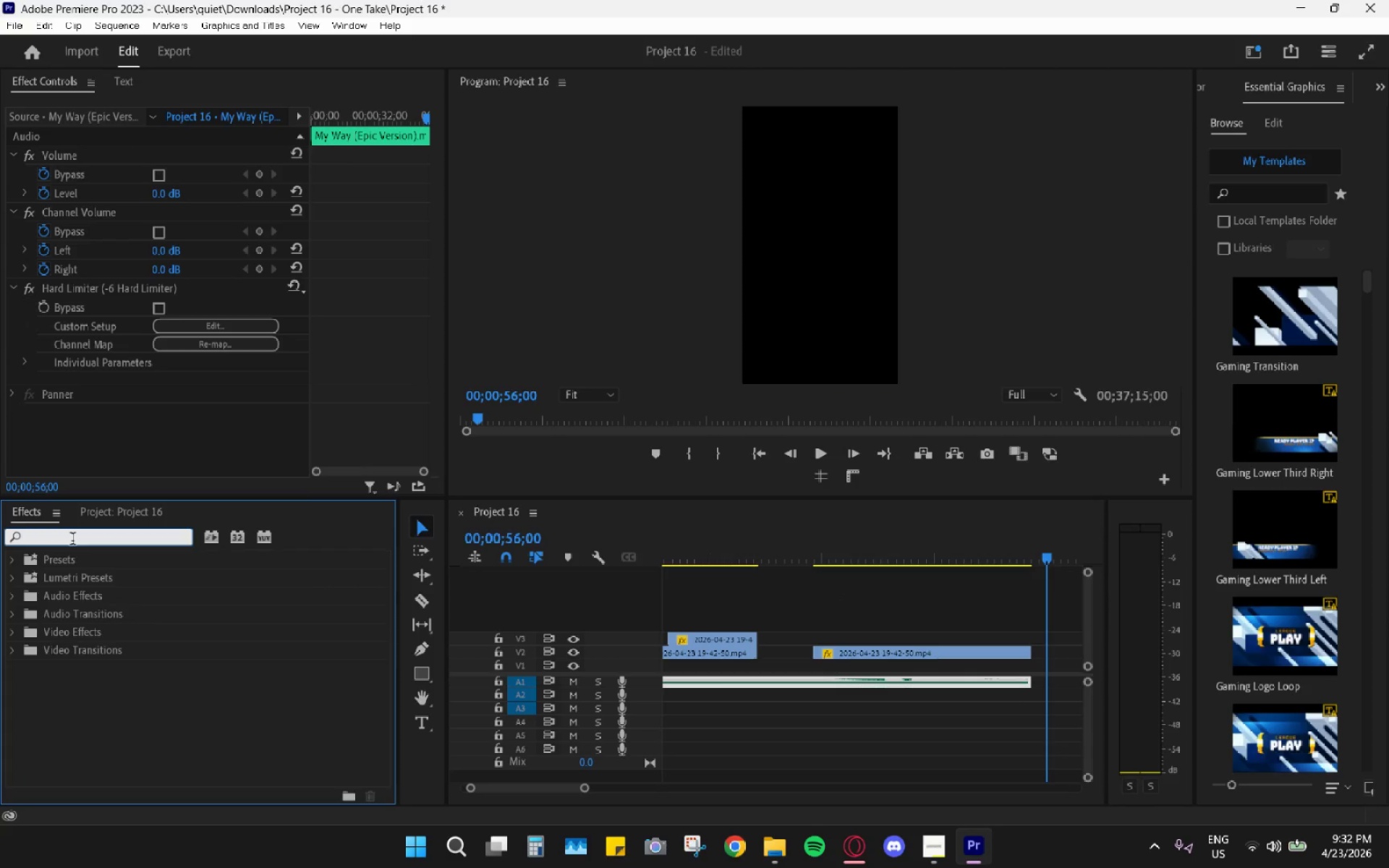 
type(consta)
 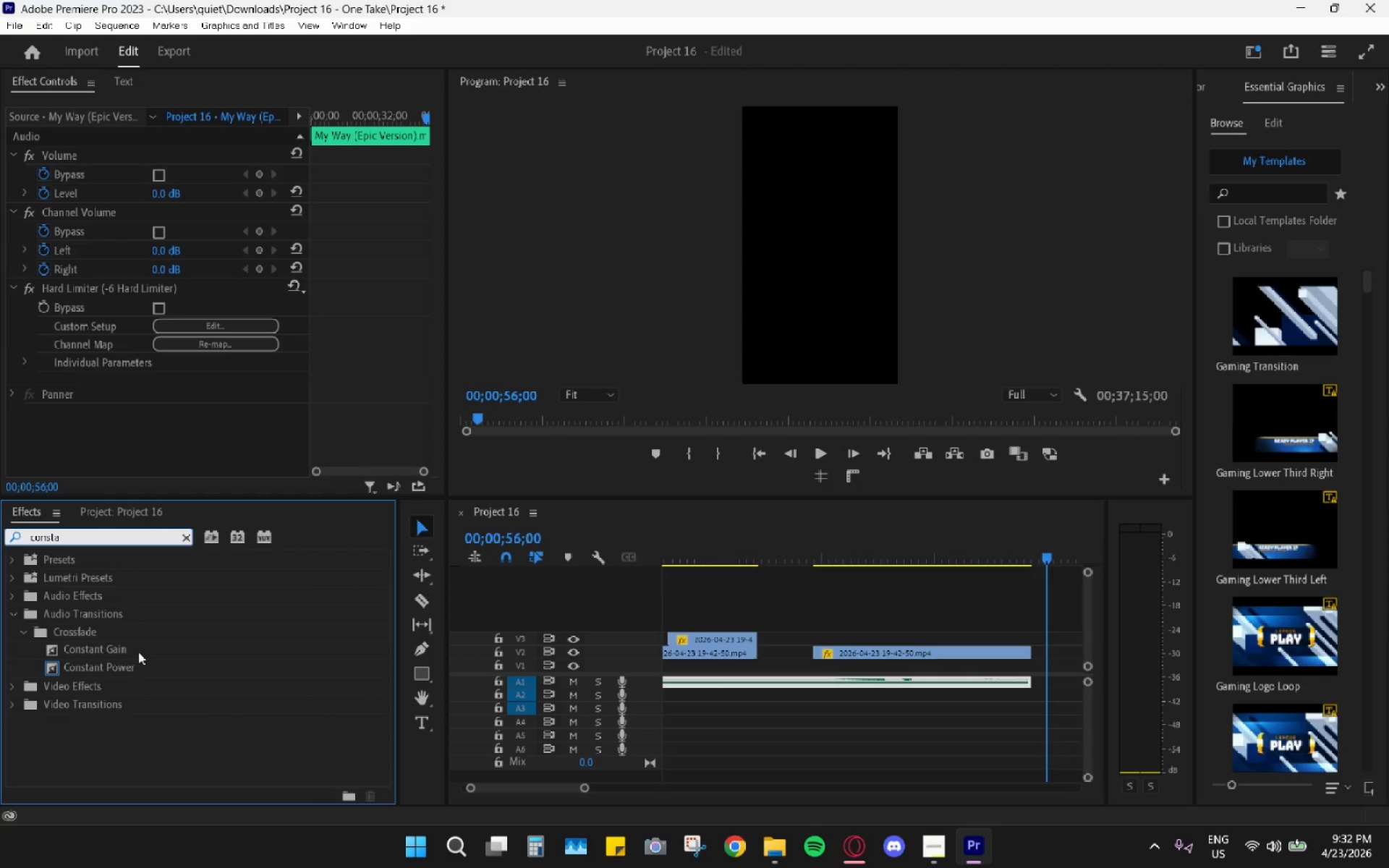 
left_click_drag(start_coordinate=[116, 645], to_coordinate=[1024, 685])
 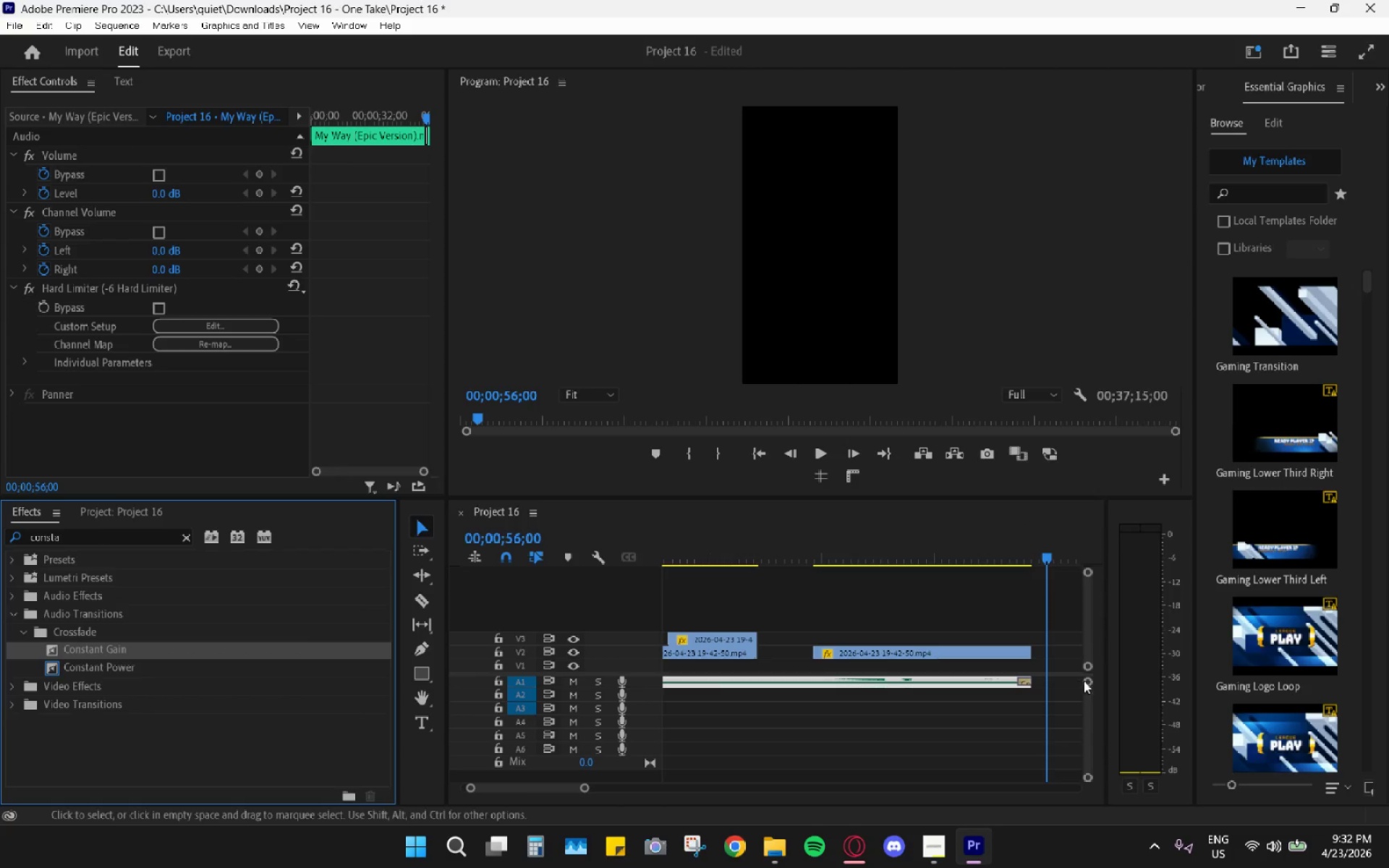 
left_click_drag(start_coordinate=[1088, 681], to_coordinate=[1090, 687])
 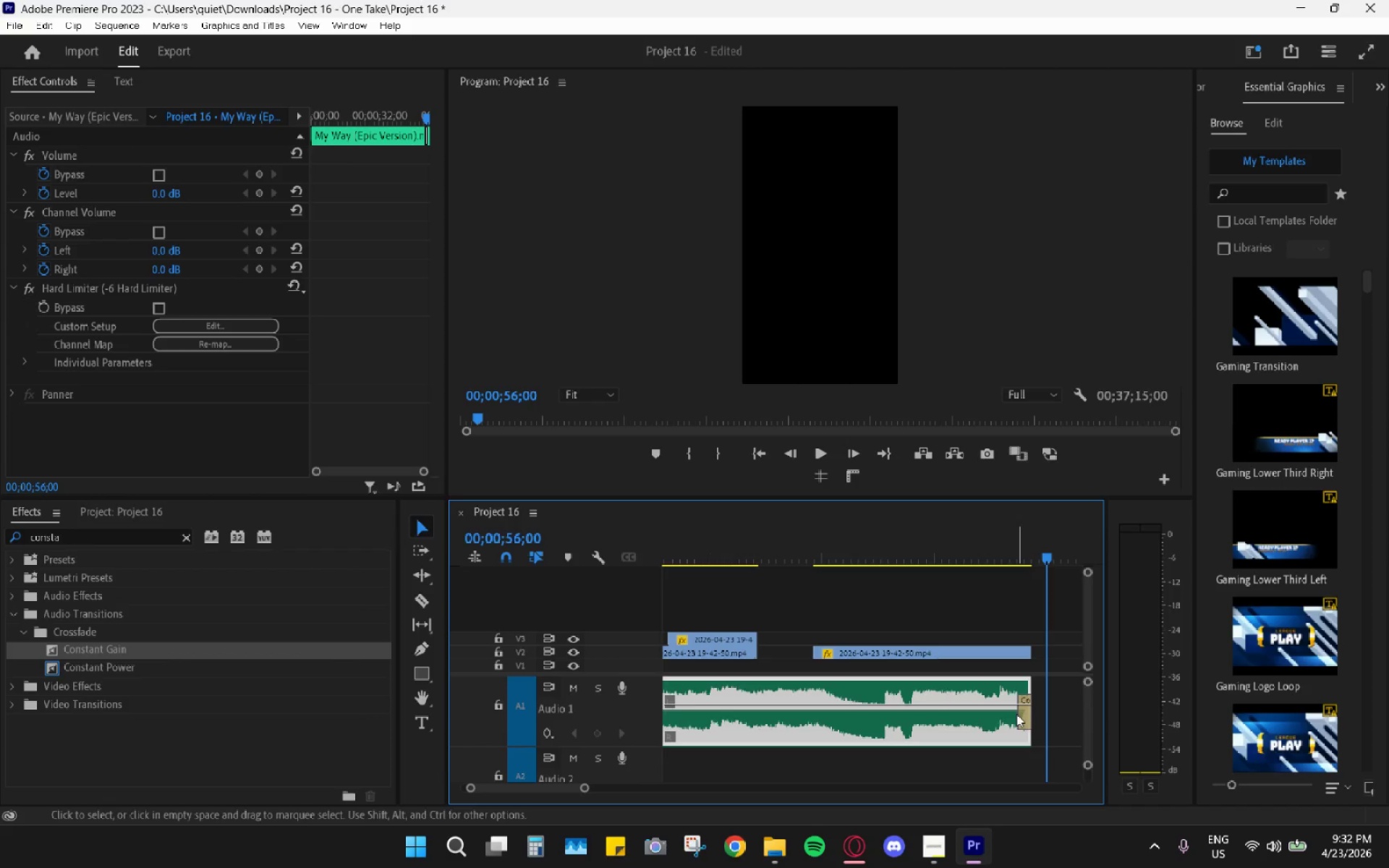 
left_click([961, 551])
 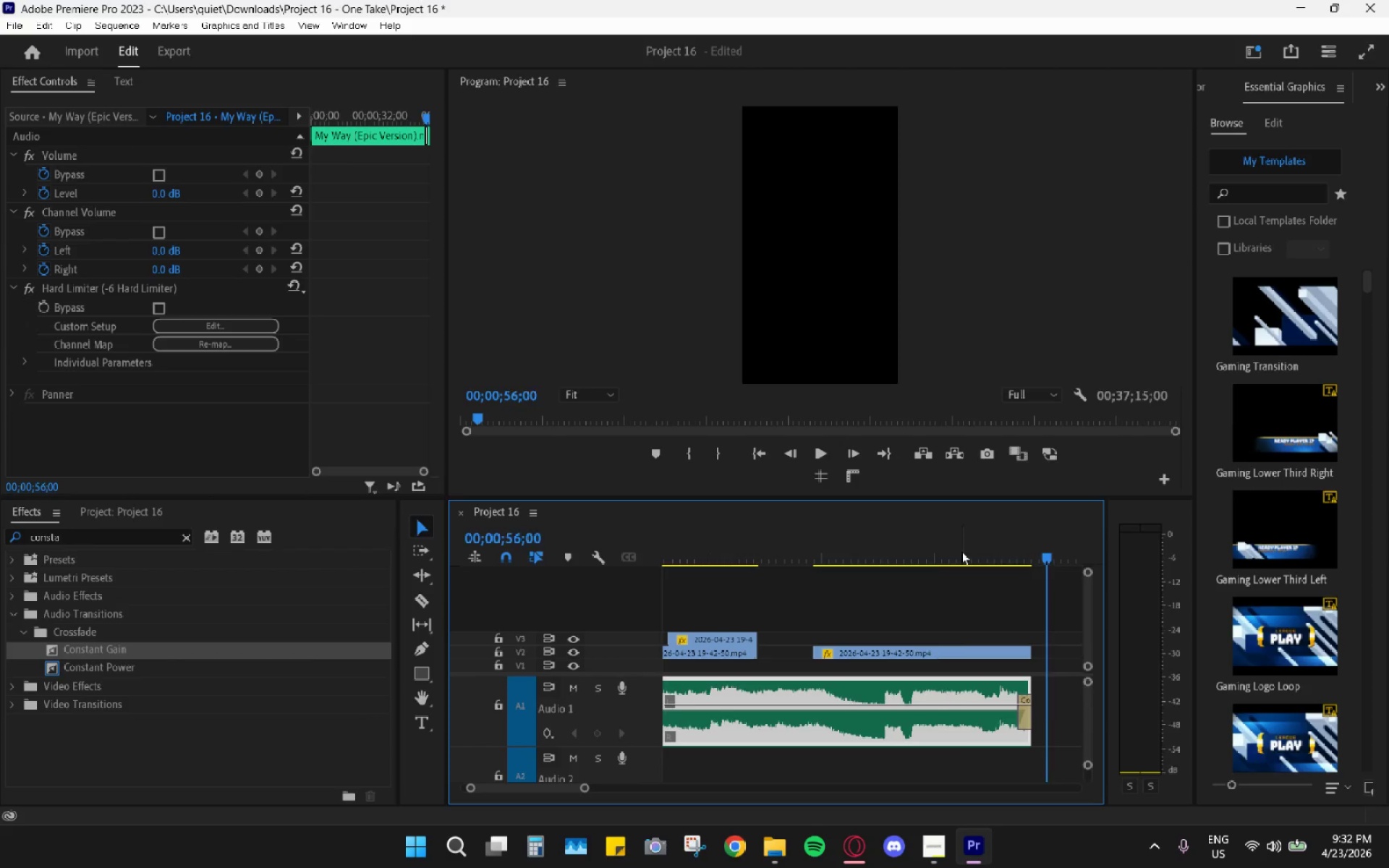 
key(Space)
 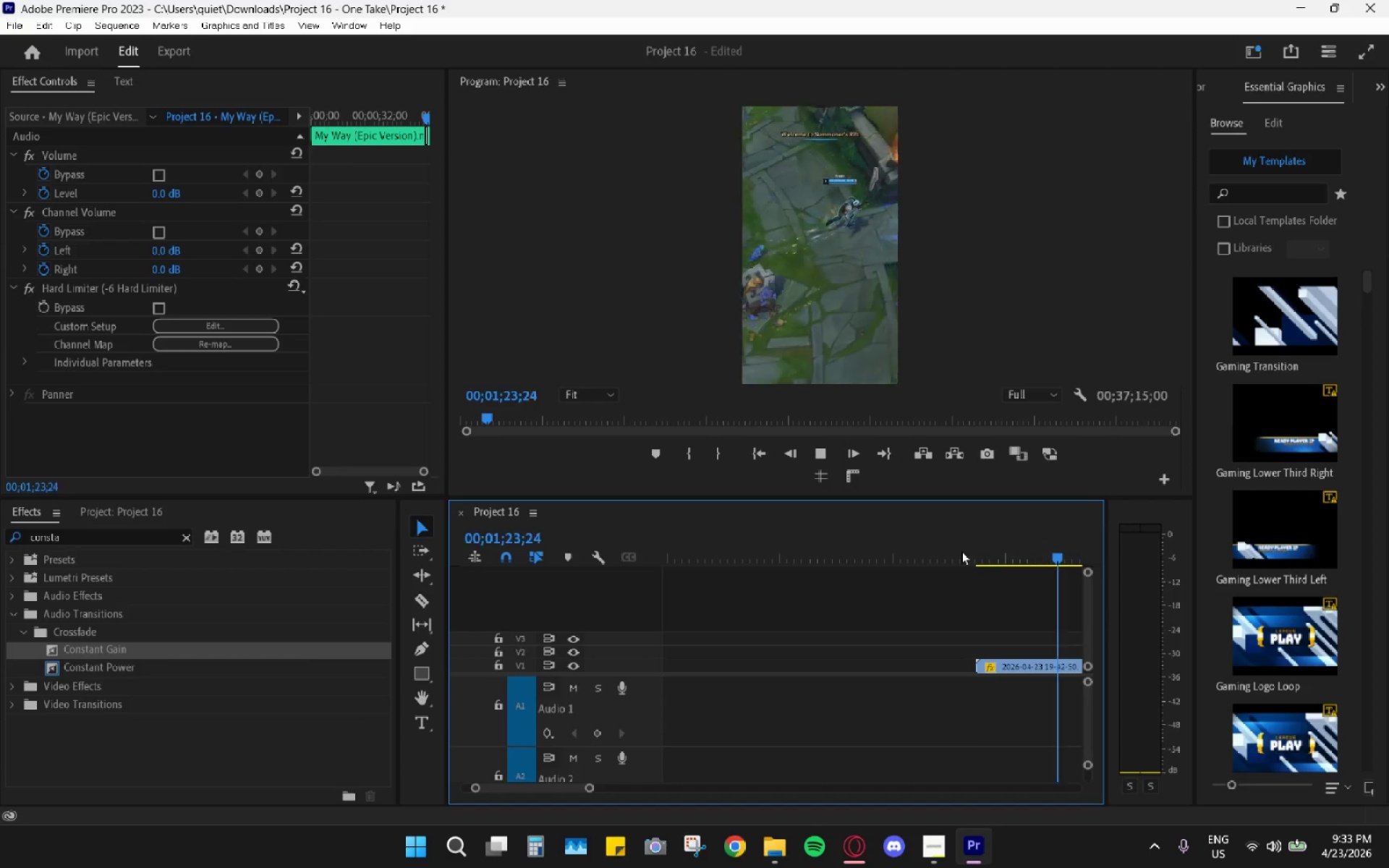 
wait(39.06)
 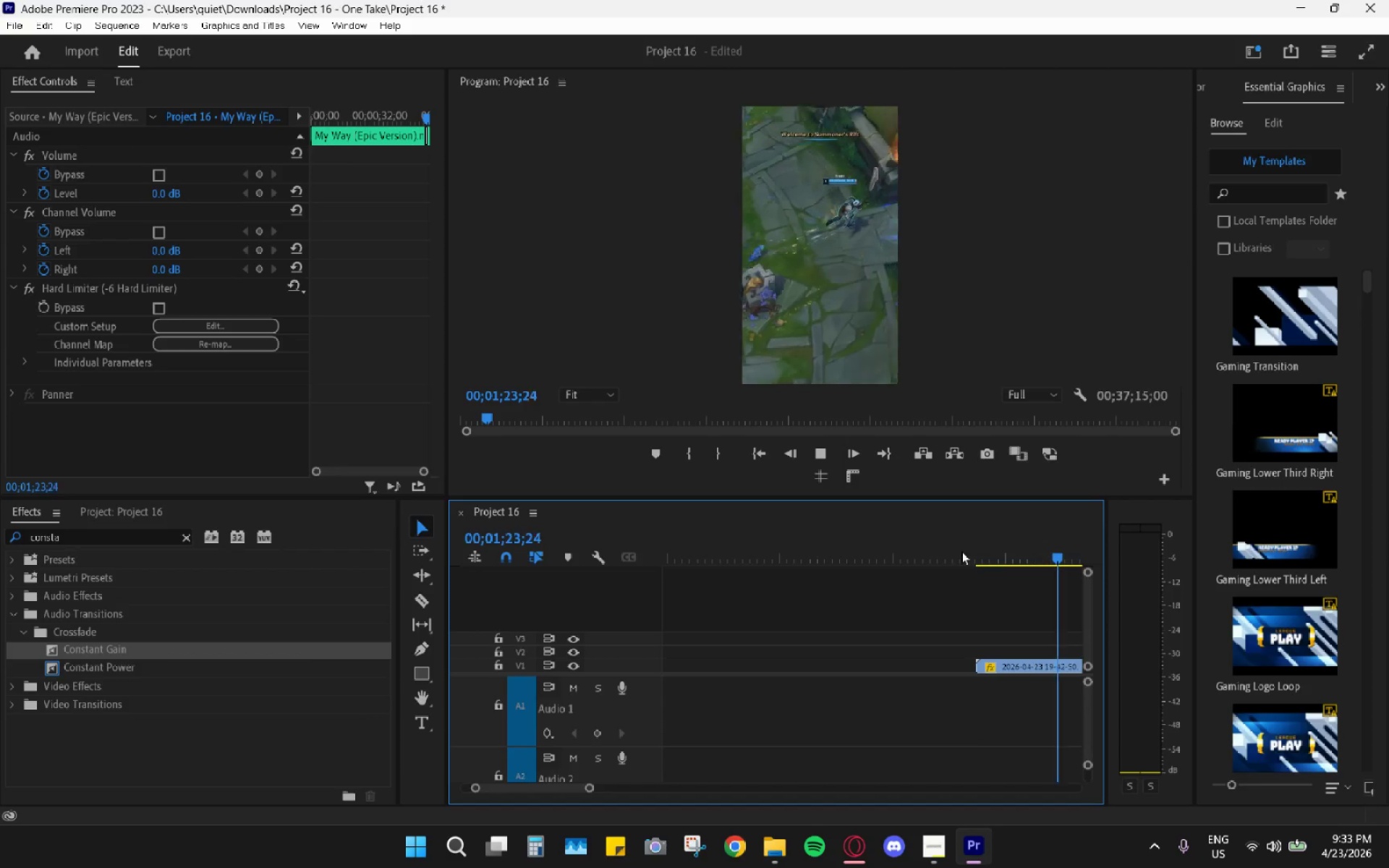 
mouse_move([899, 670])
 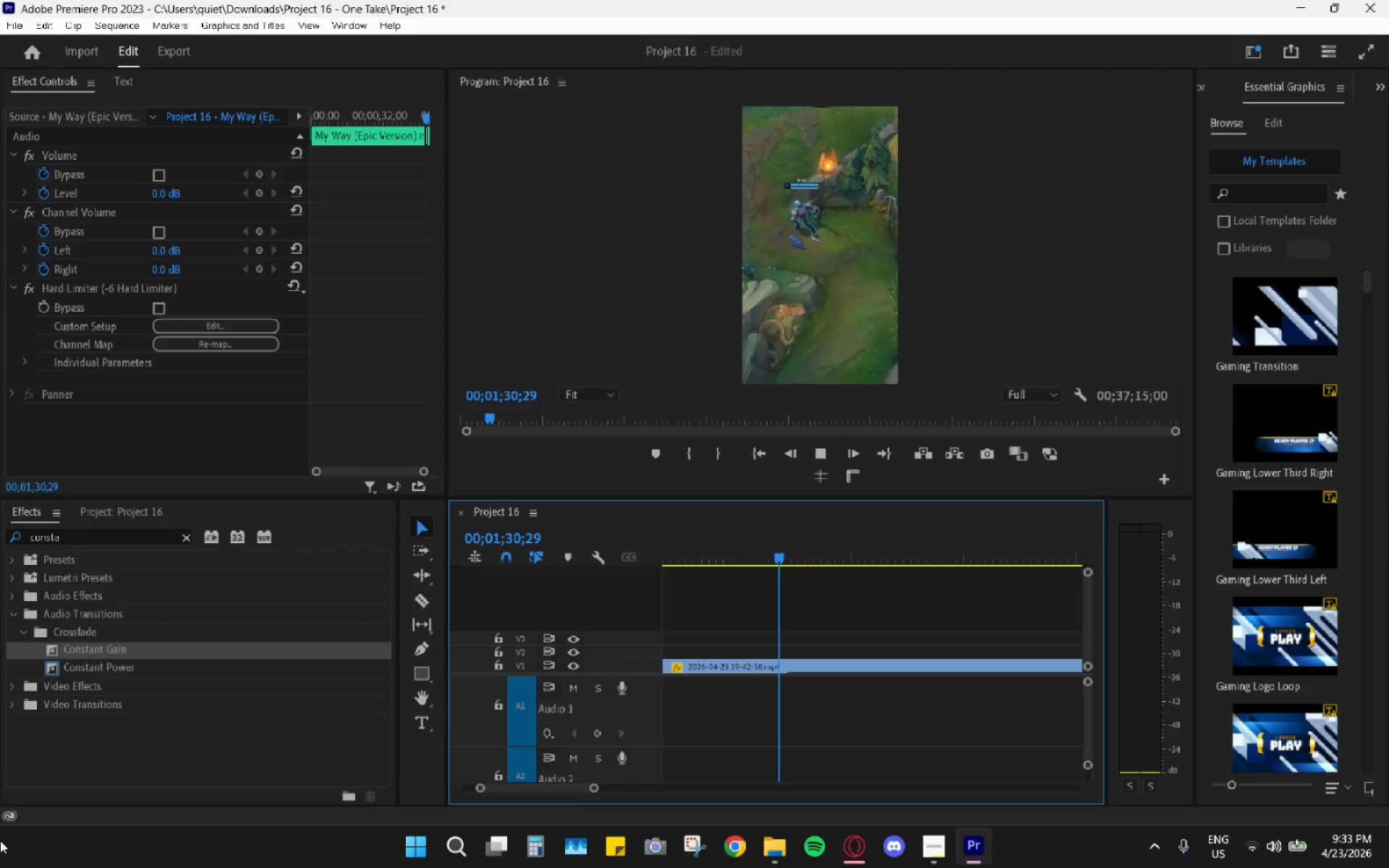 
hold_key(key=AltLeft, duration=1.88)
scroll: coordinate [336, 867], scroll_direction: down, amount: 11.0
 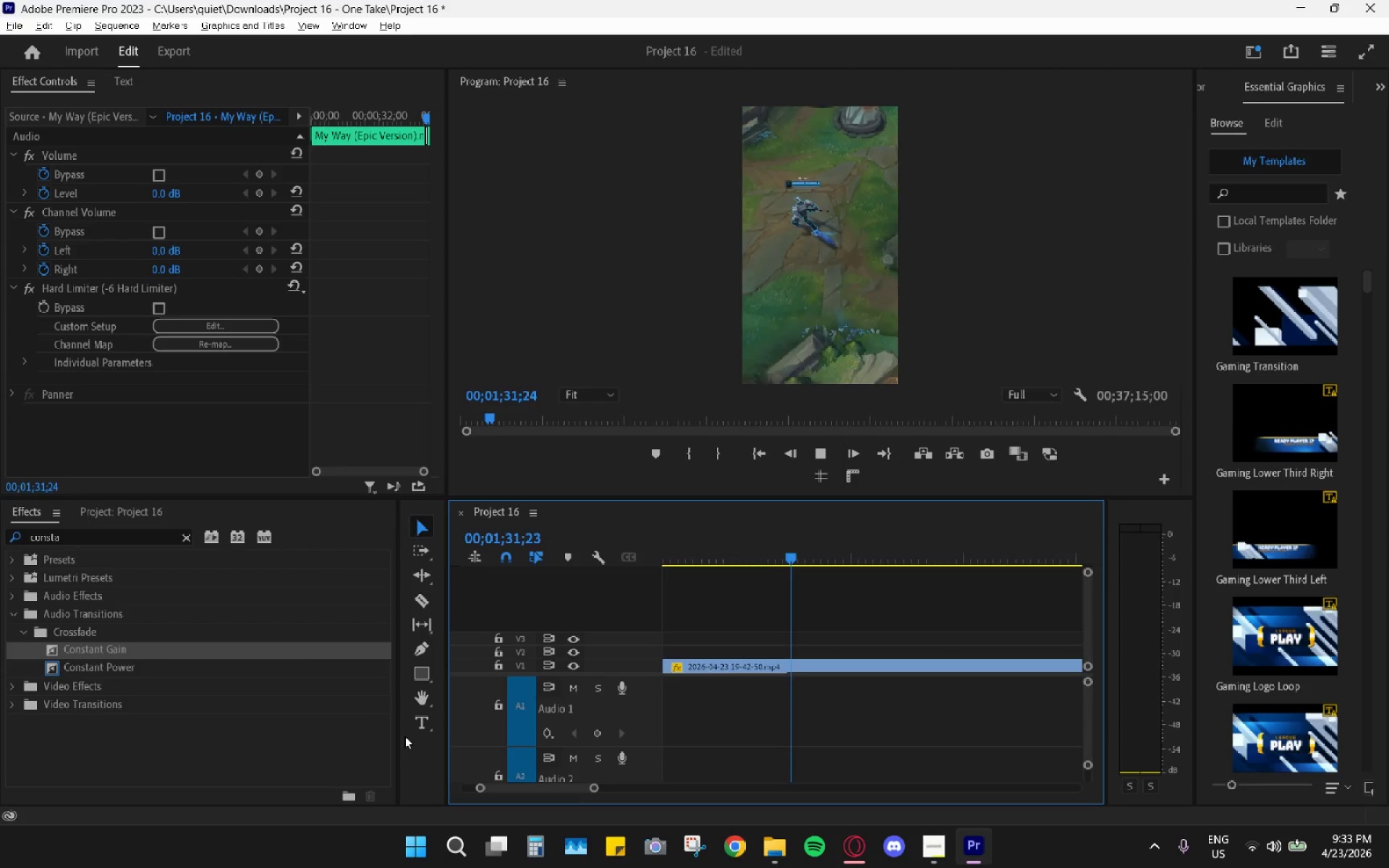 
key(Space)
 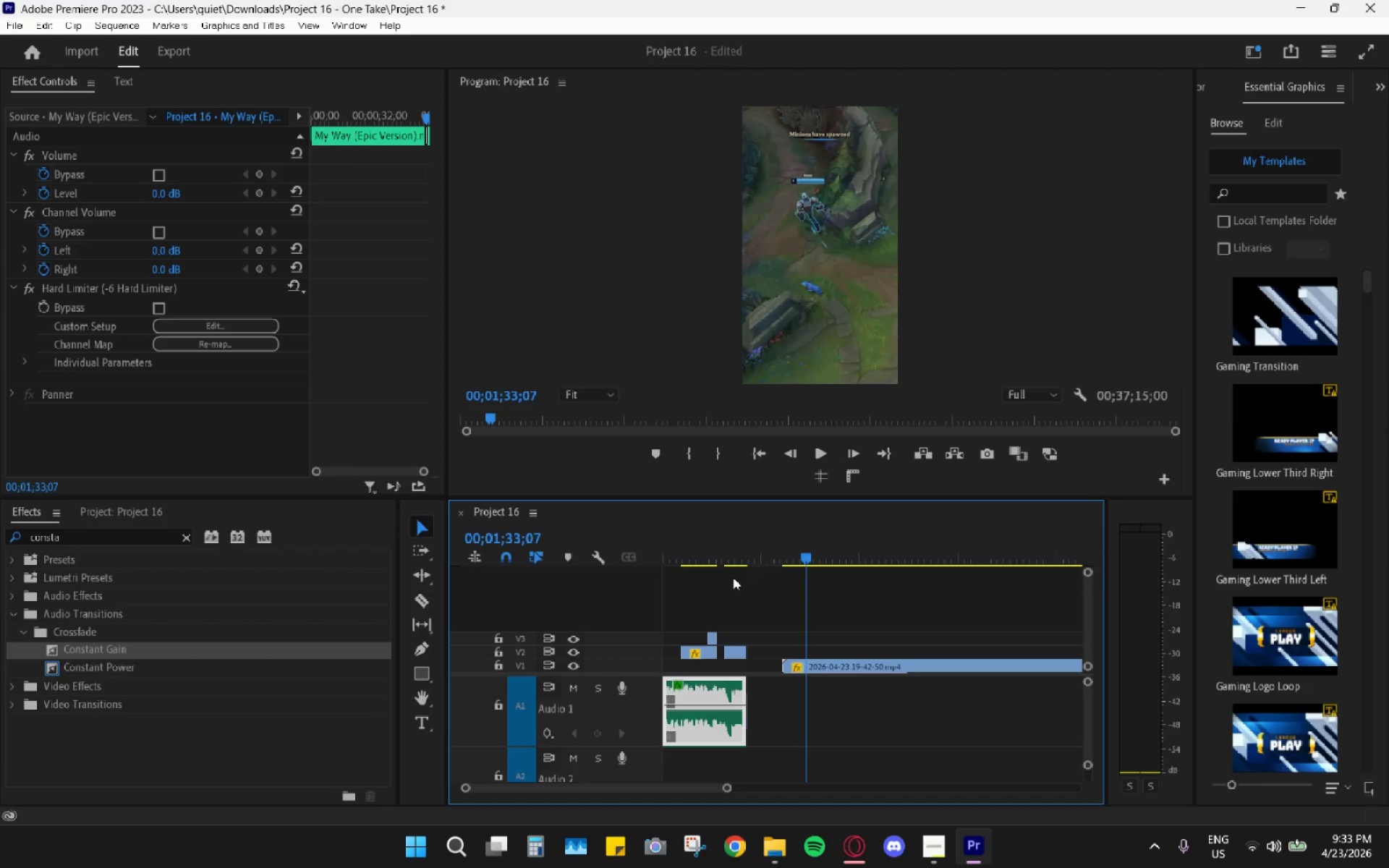 
scroll: coordinate [707, 681], scroll_direction: down, amount: 10.0
 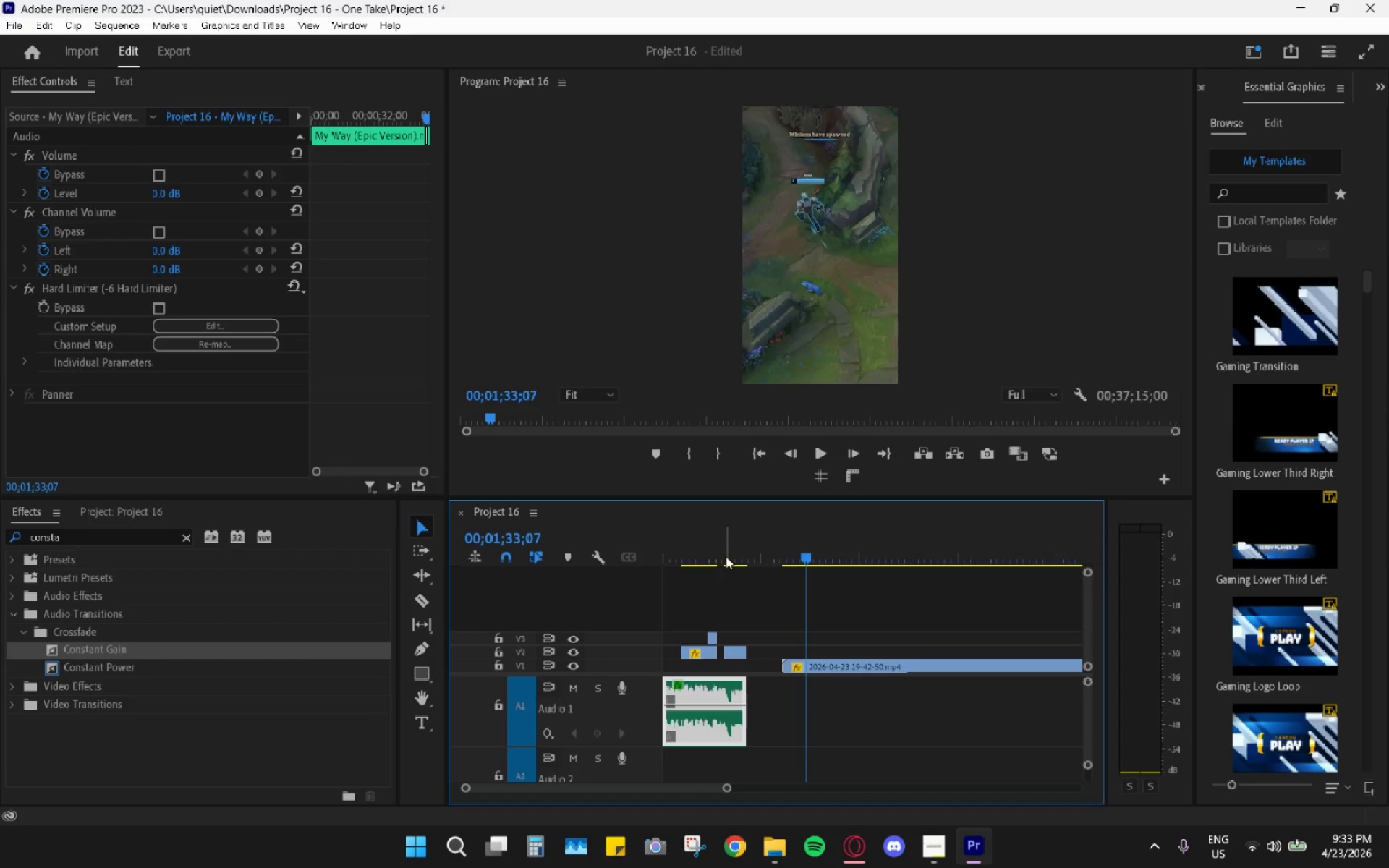 
left_click_drag(start_coordinate=[726, 555], to_coordinate=[720, 552])
 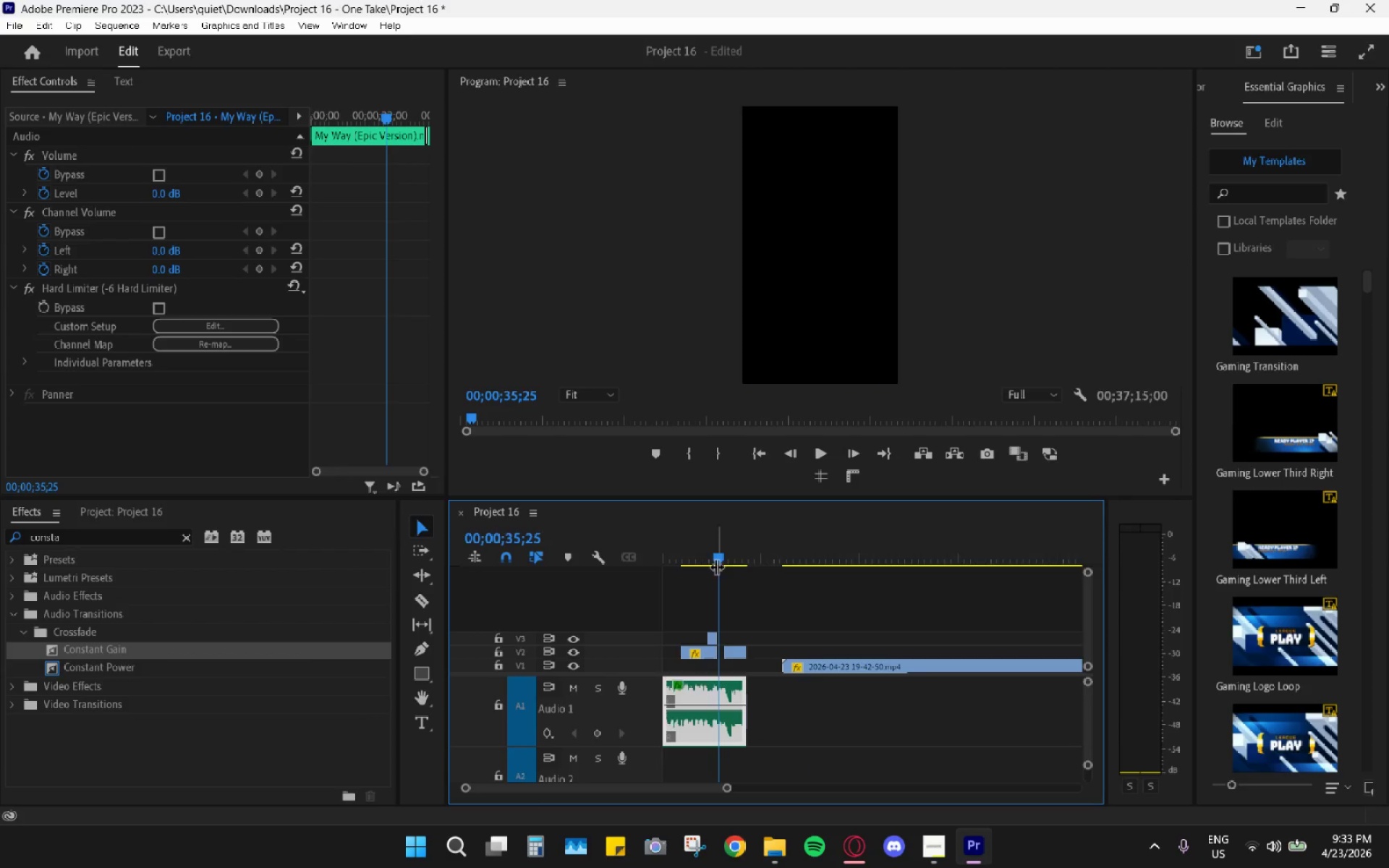 
hold_key(key=AltLeft, duration=0.77)
scroll: coordinate [706, 634], scroll_direction: up, amount: 21.0
 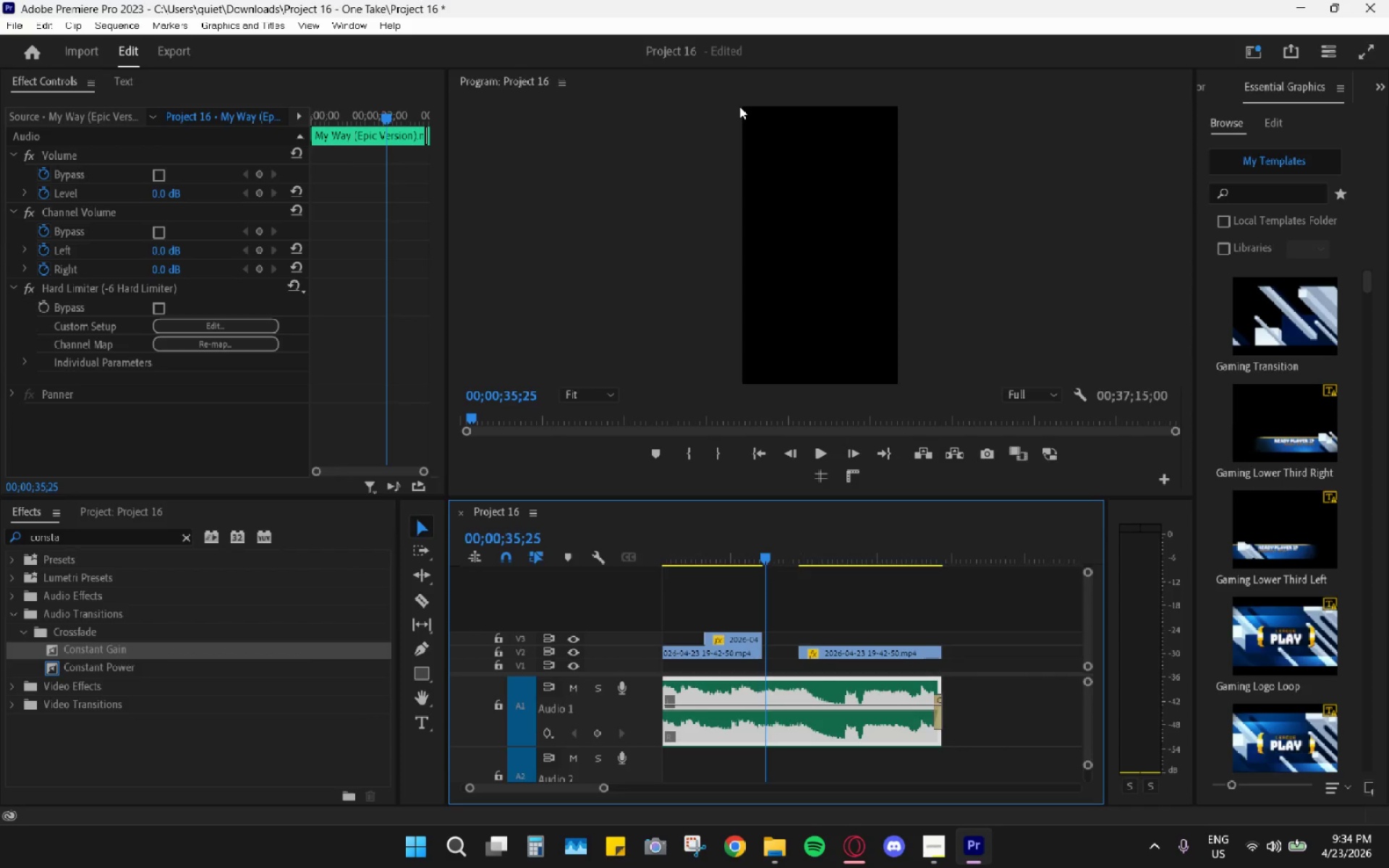 
wait(59.86)
 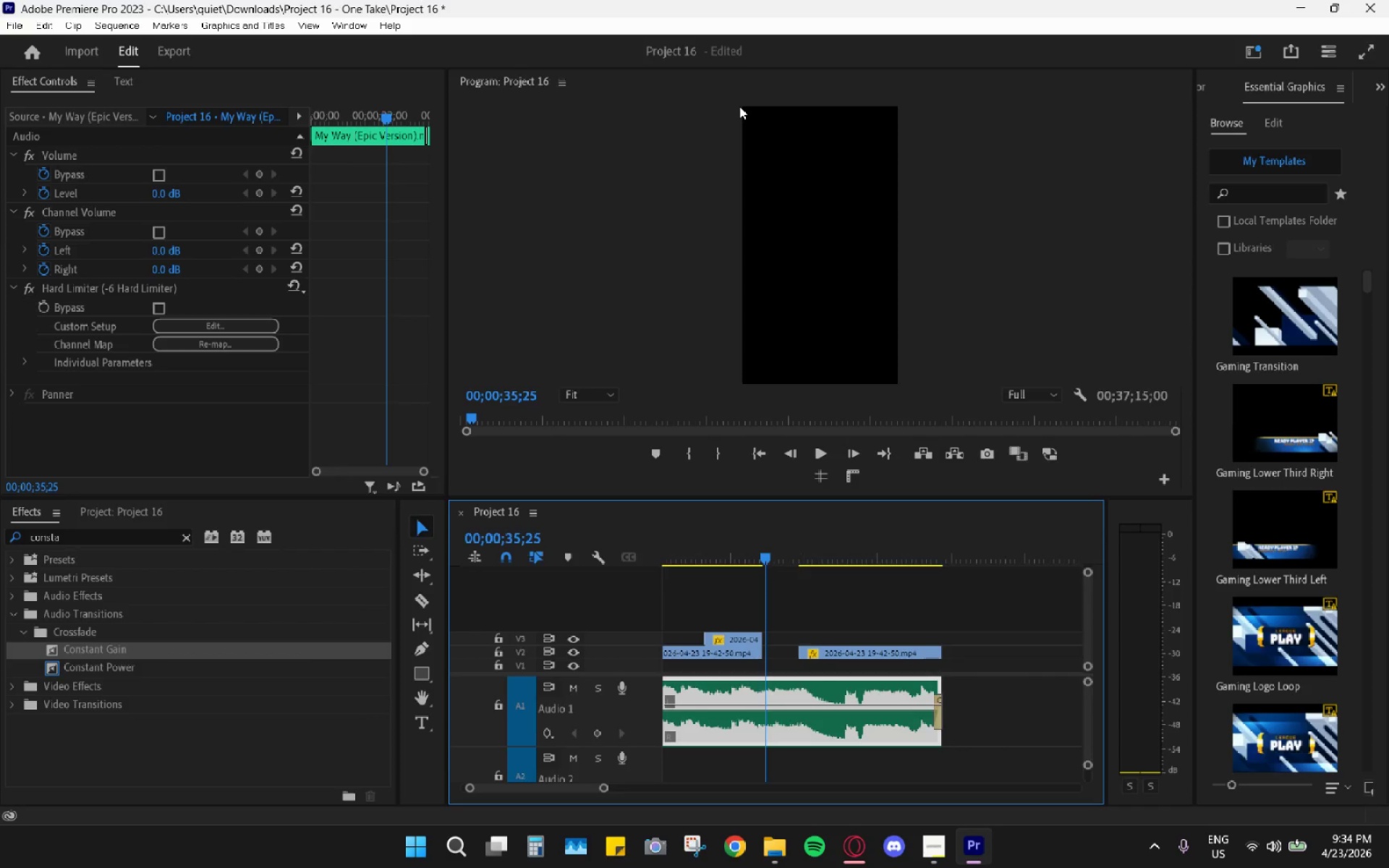 
left_click_drag(start_coordinate=[831, 537], to_coordinate=[805, 542])
 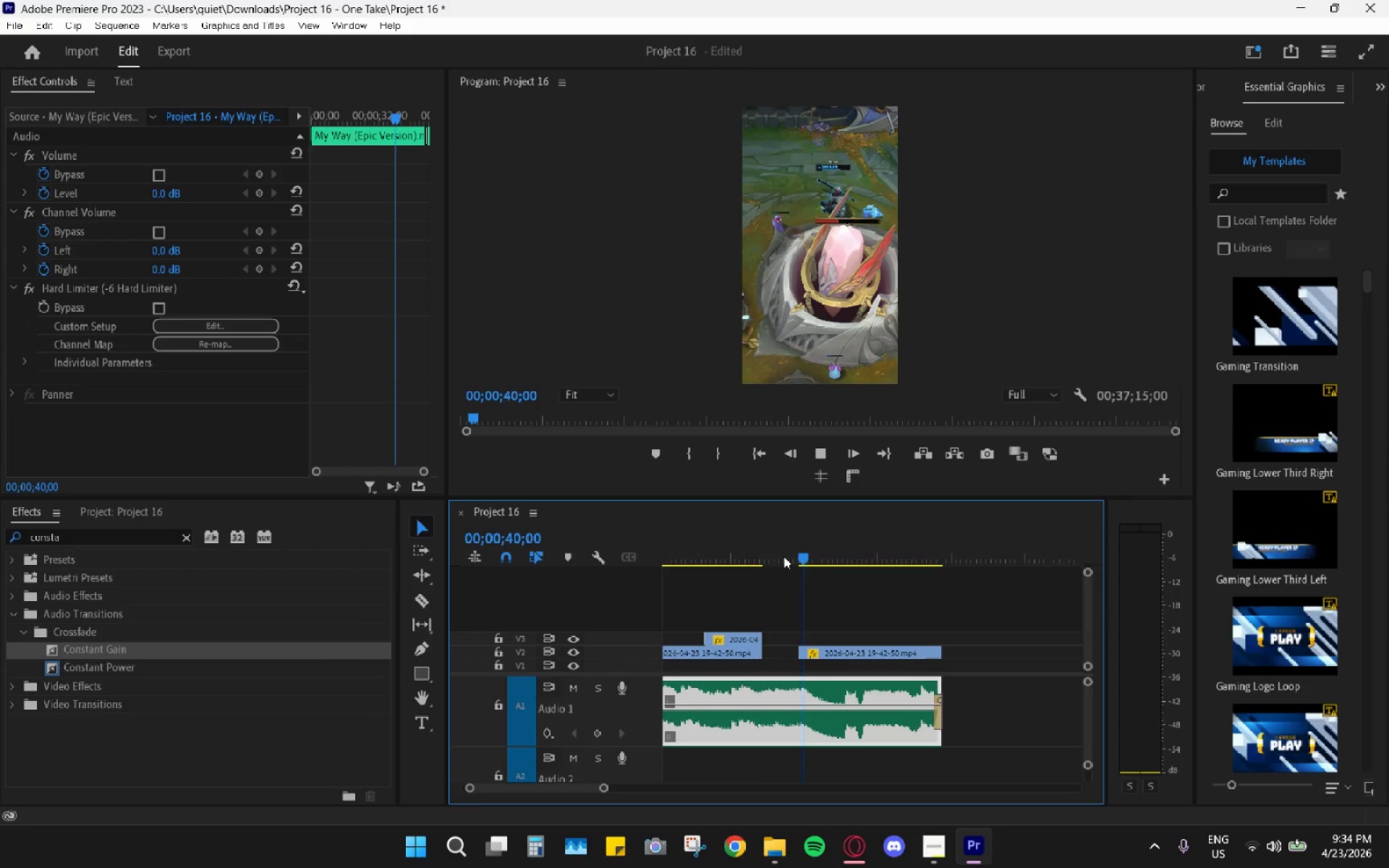 
key(Space)
 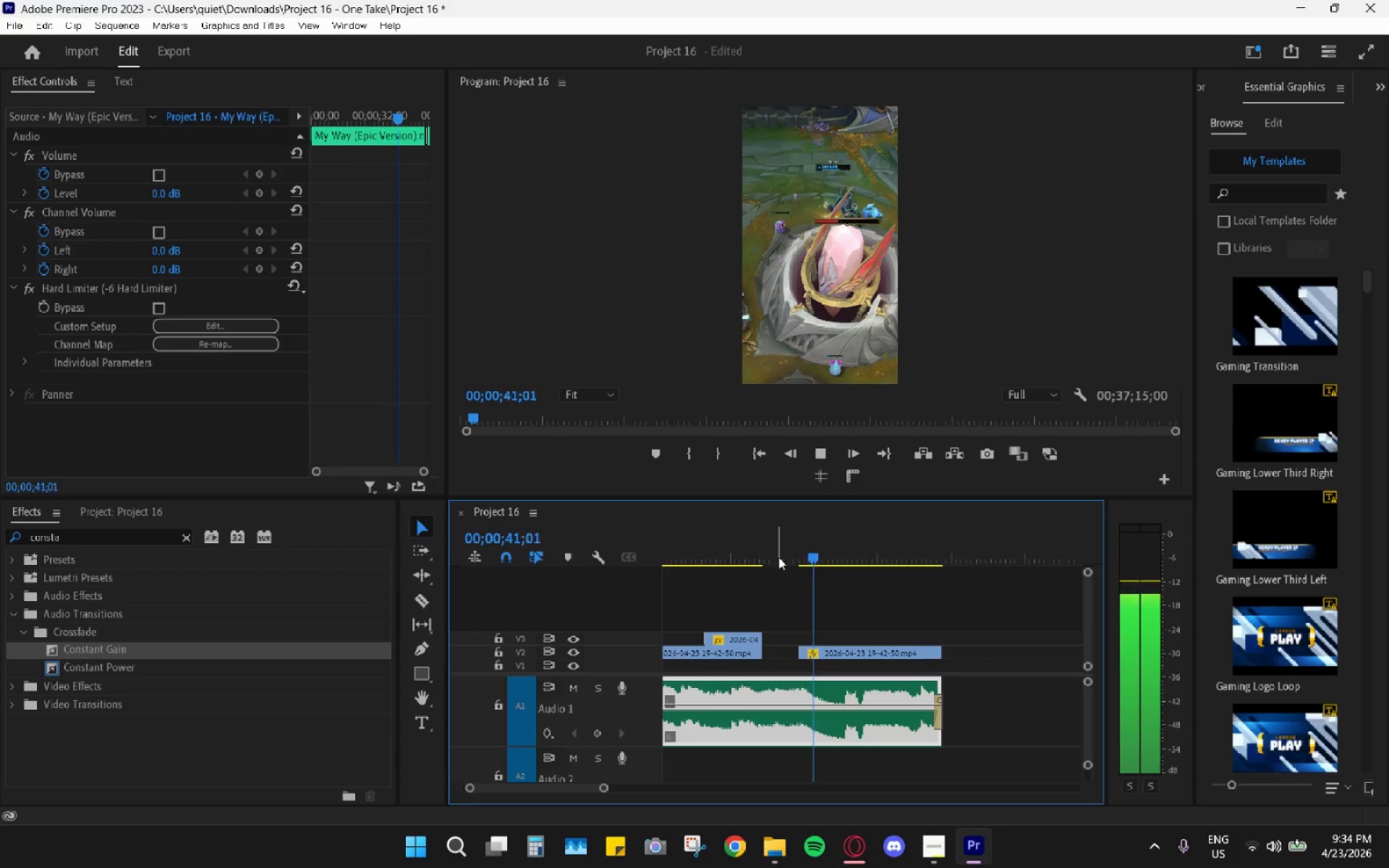 
key(Space)
 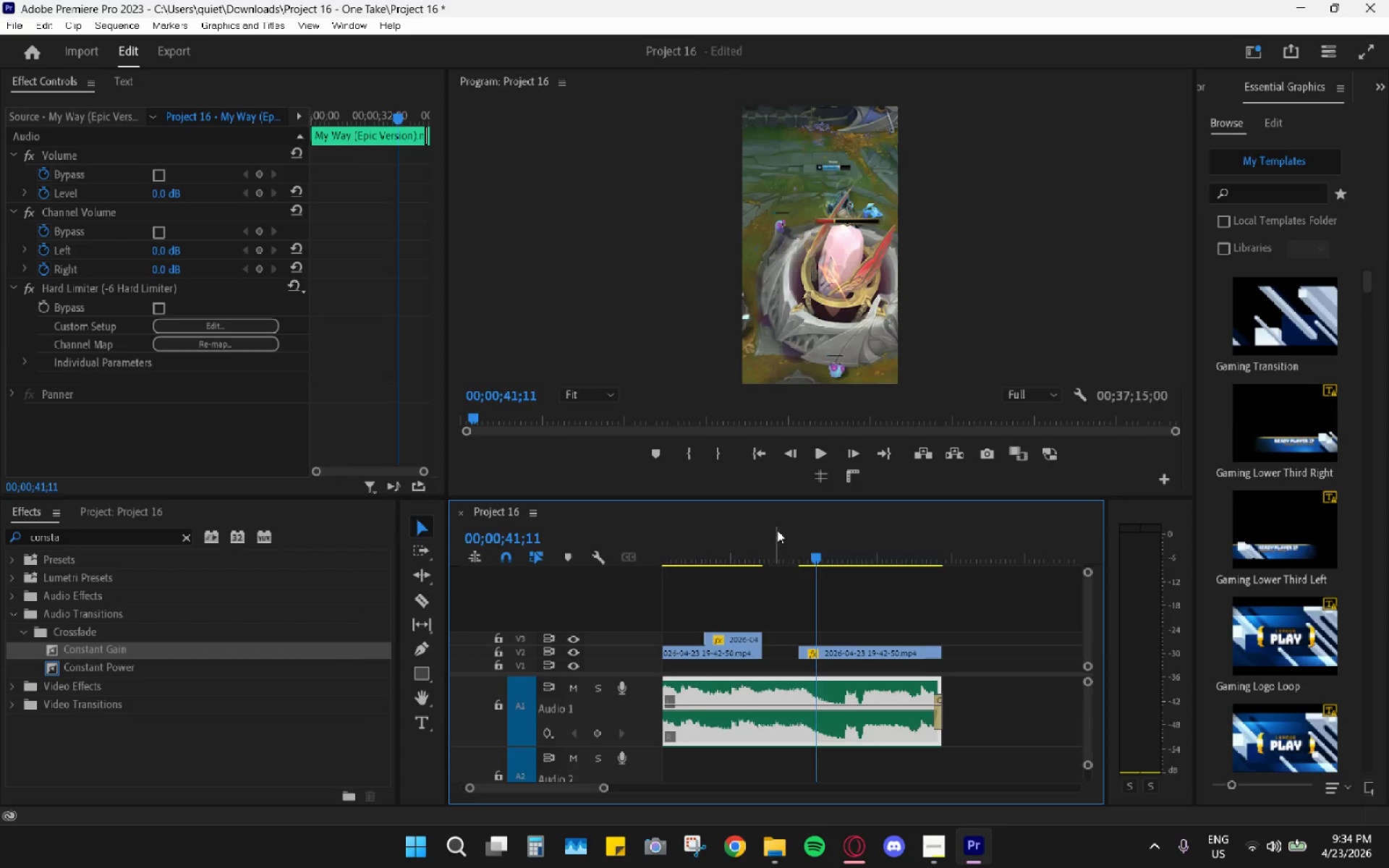 
left_click_drag(start_coordinate=[782, 527], to_coordinate=[797, 555])
 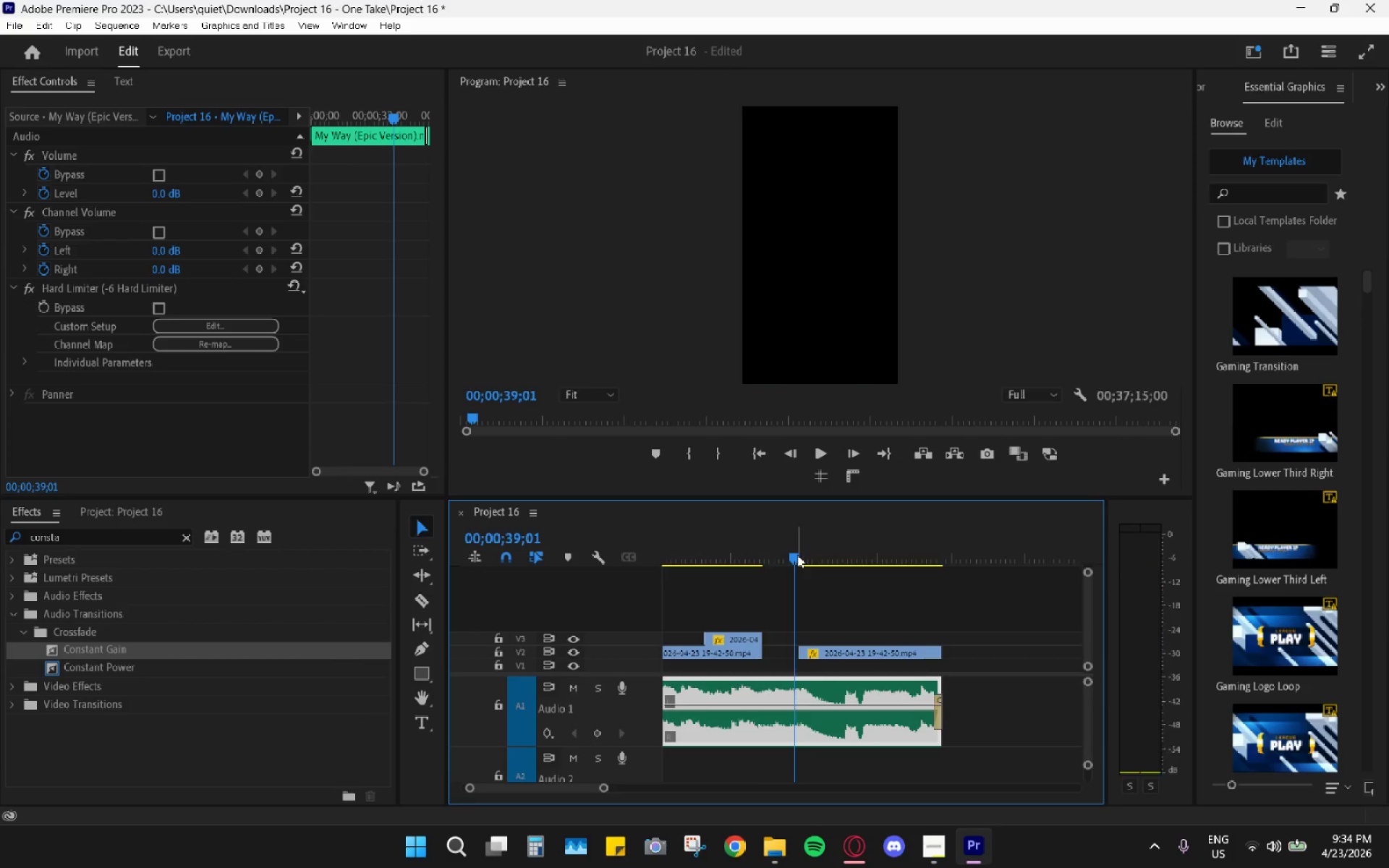 
key(Space)
 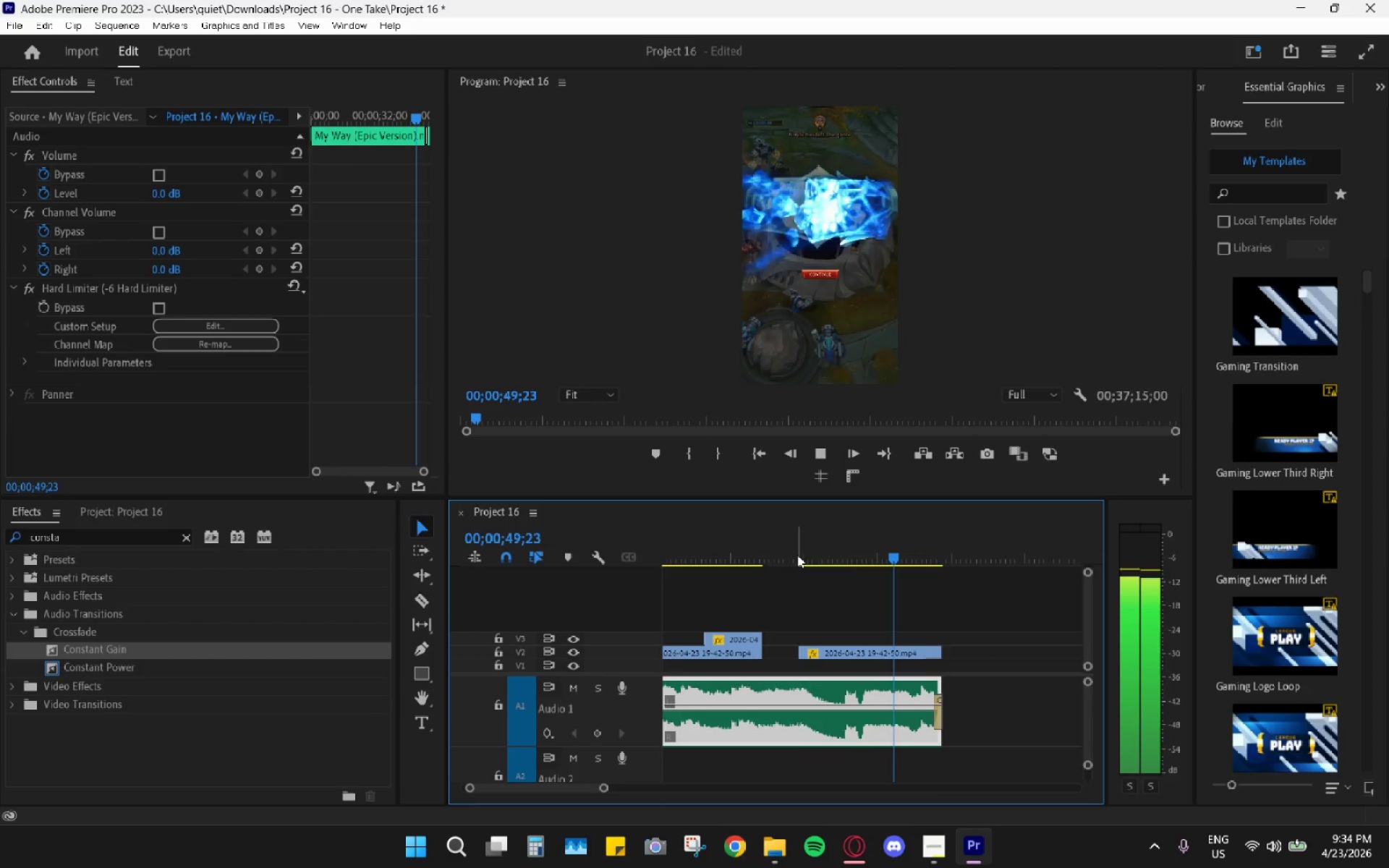 
wait(15.8)
 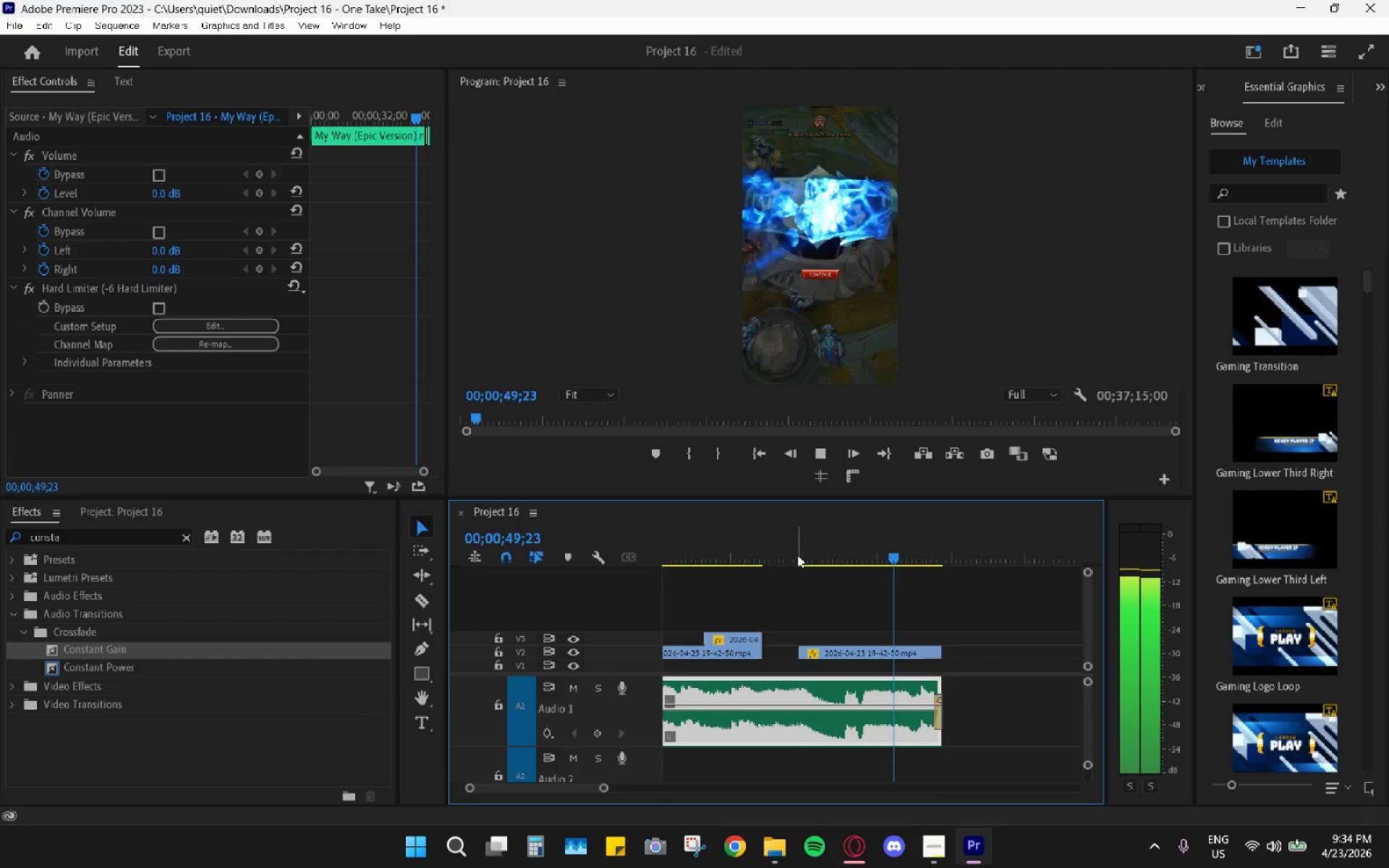 
key(Space)
 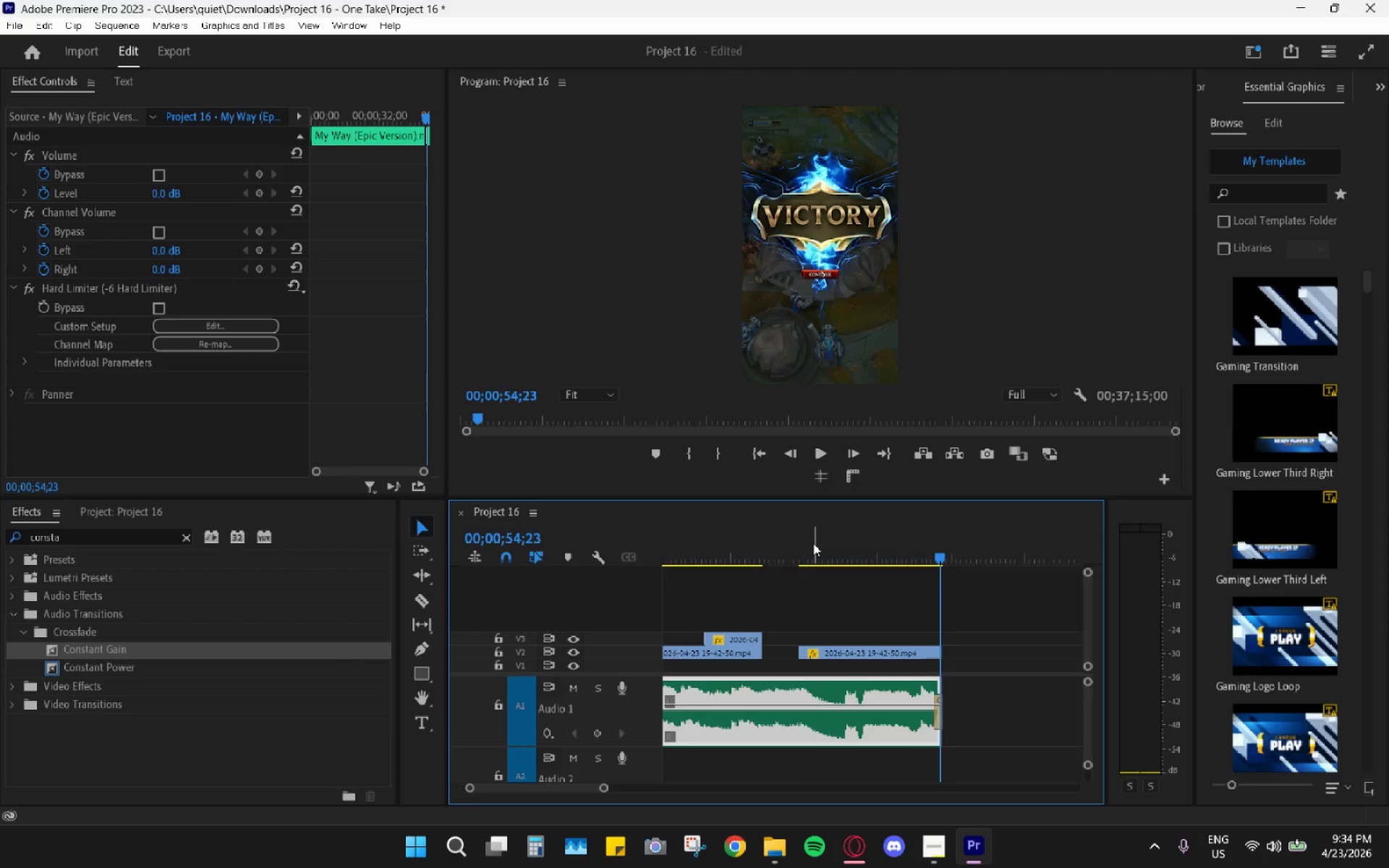 
left_click_drag(start_coordinate=[812, 542], to_coordinate=[755, 535])
 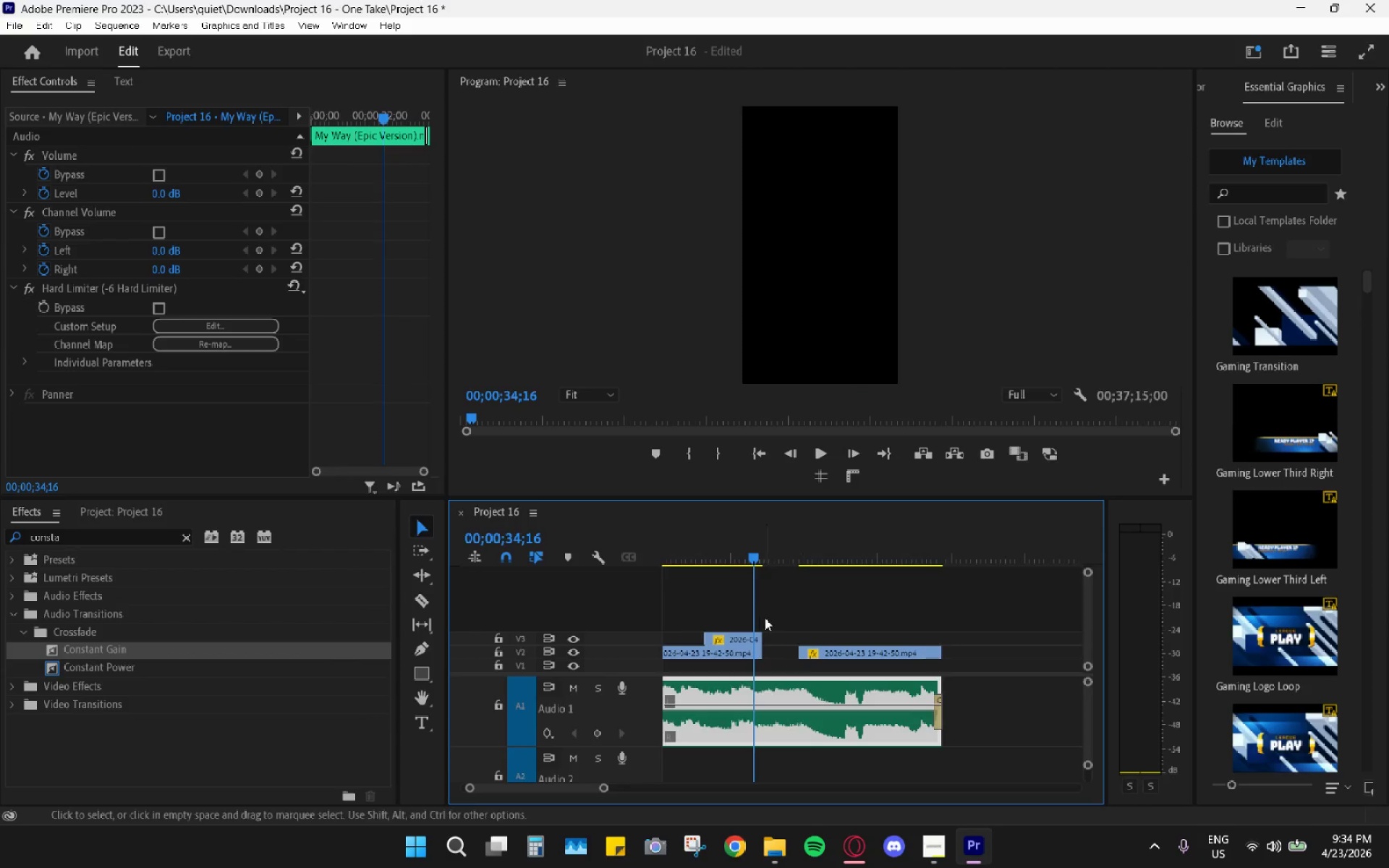 
scroll: coordinate [768, 622], scroll_direction: up, amount: 4.0
 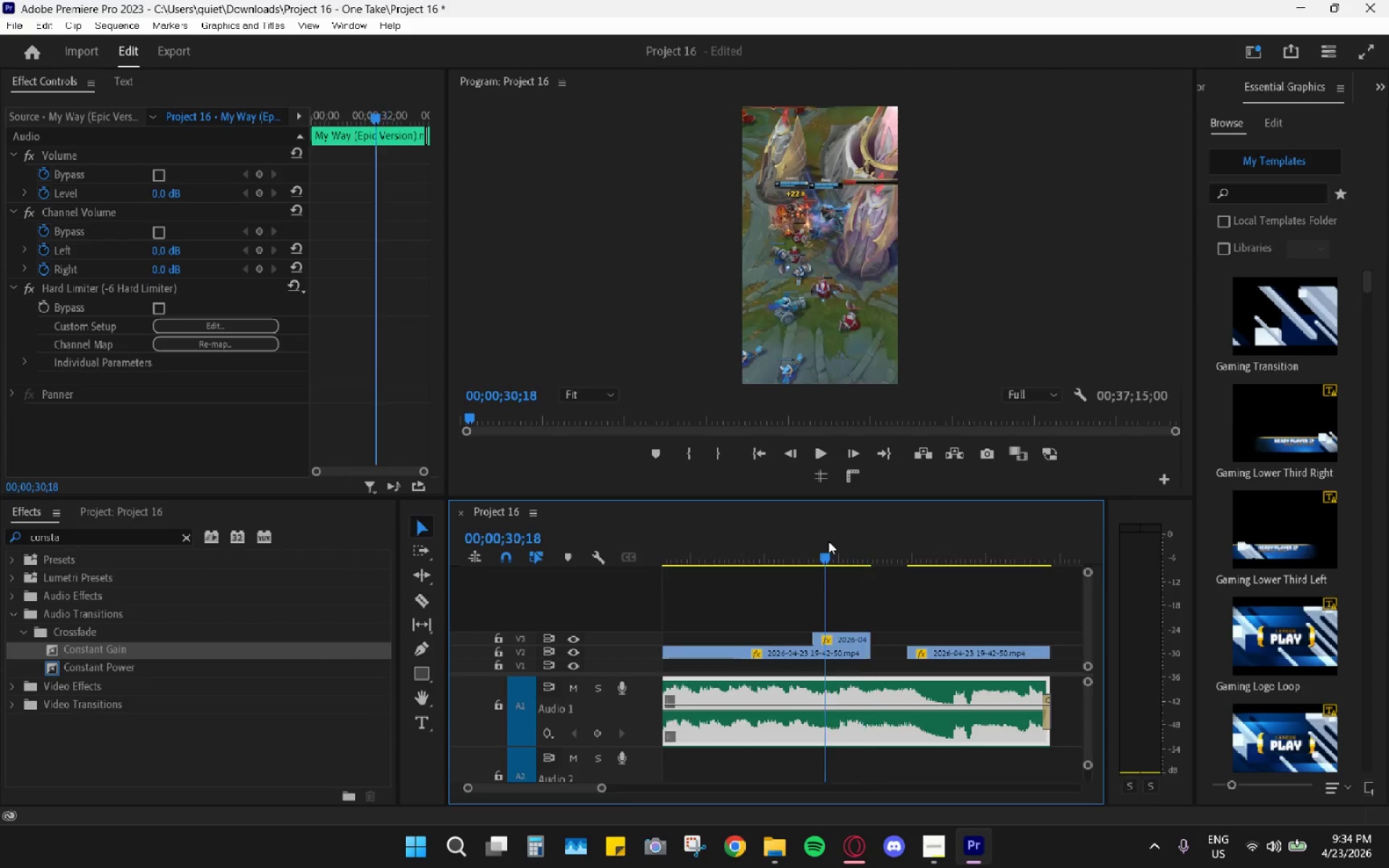 
key(Space)
 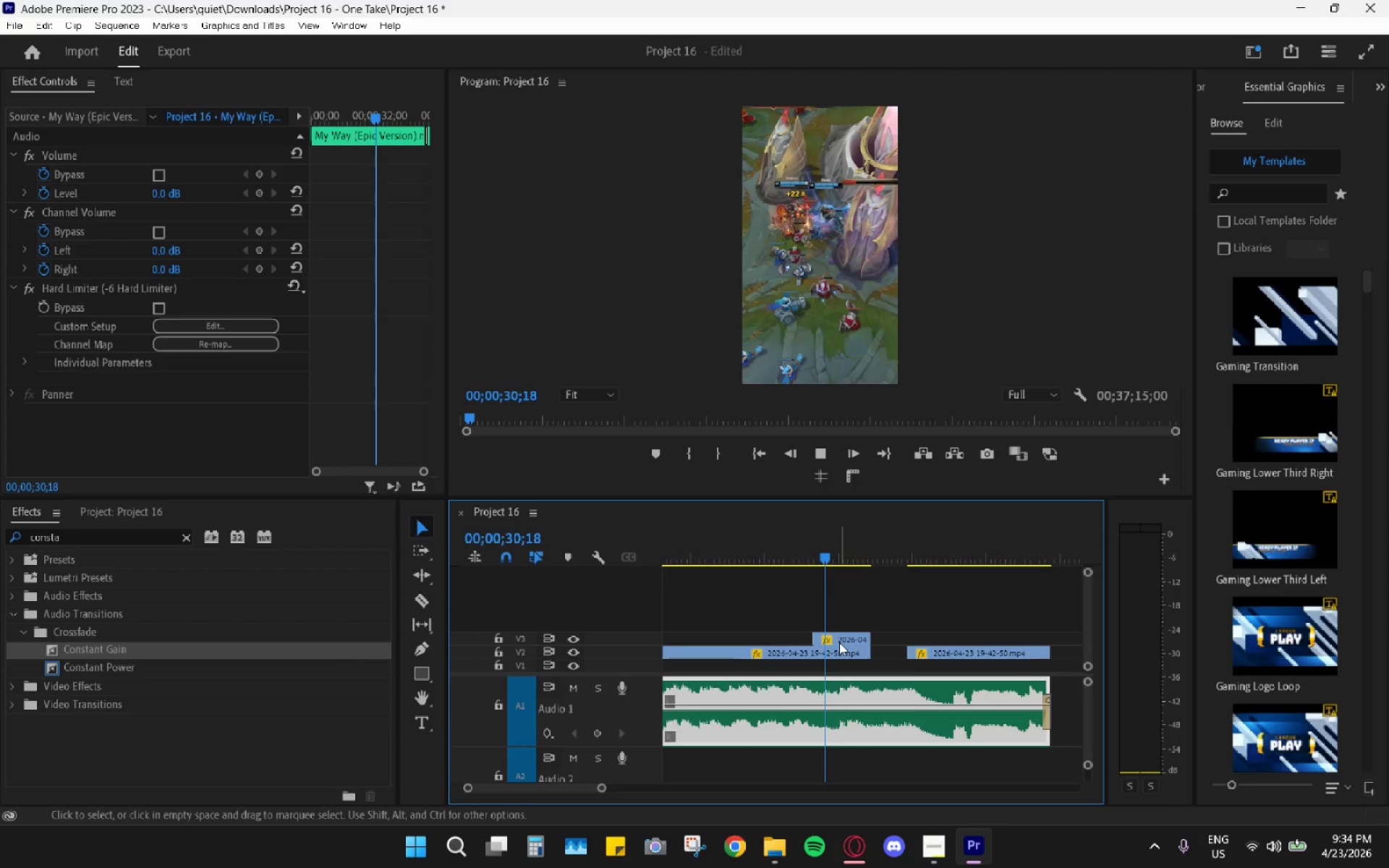 
left_click_drag(start_coordinate=[839, 639], to_coordinate=[872, 637])
 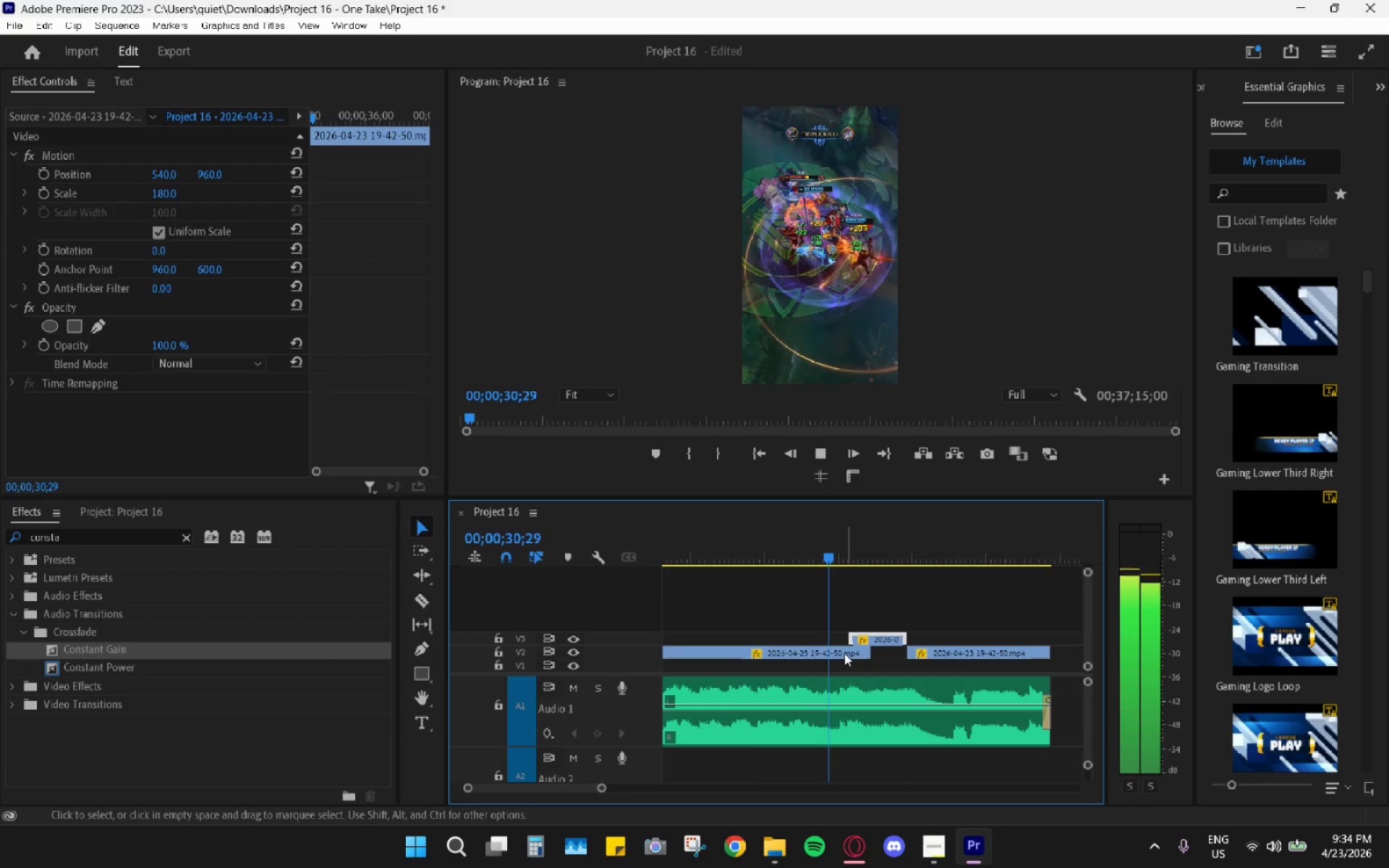 
left_click_drag(start_coordinate=[844, 655], to_coordinate=[815, 650])
 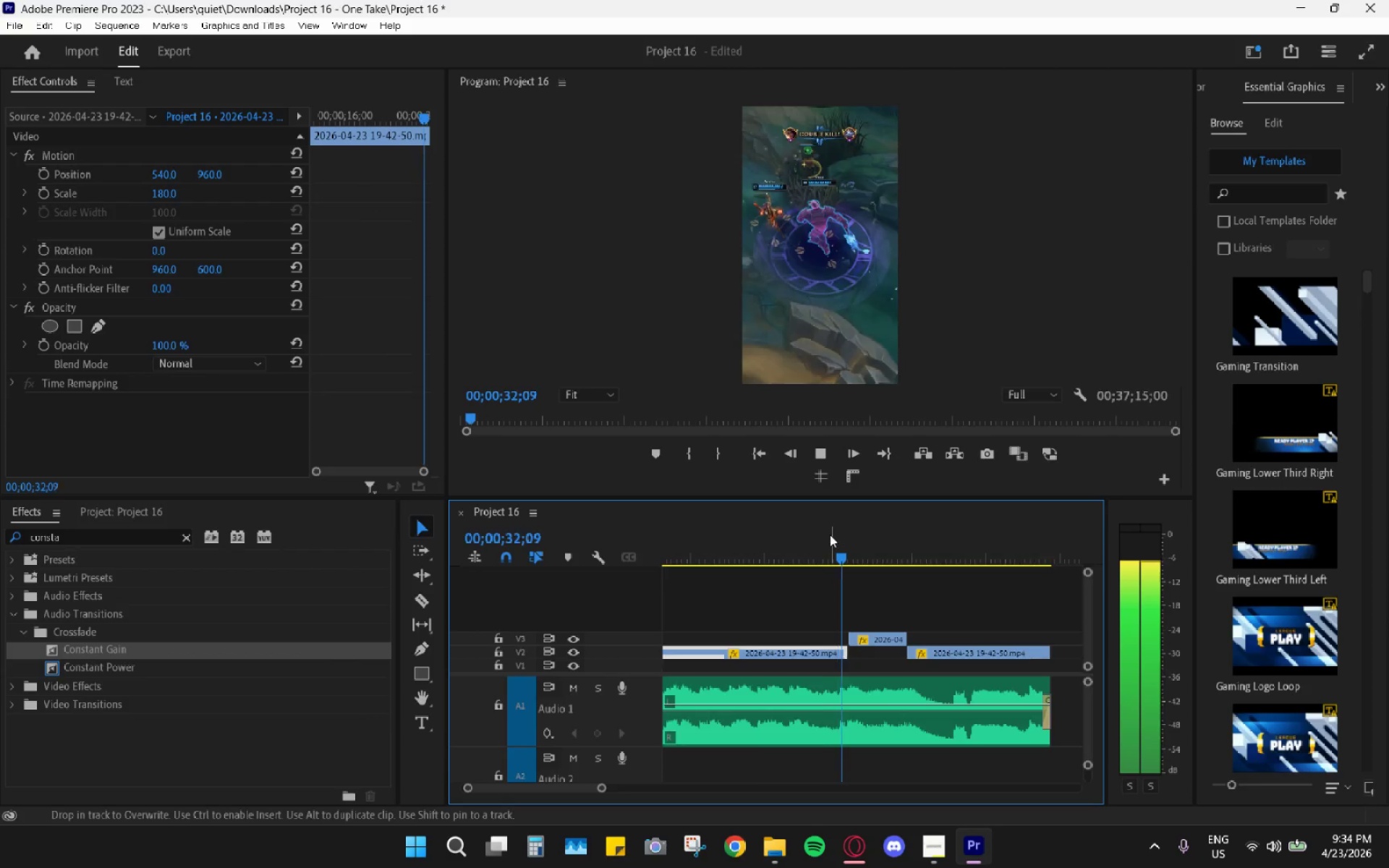 
left_click_drag(start_coordinate=[820, 532], to_coordinate=[757, 541])
 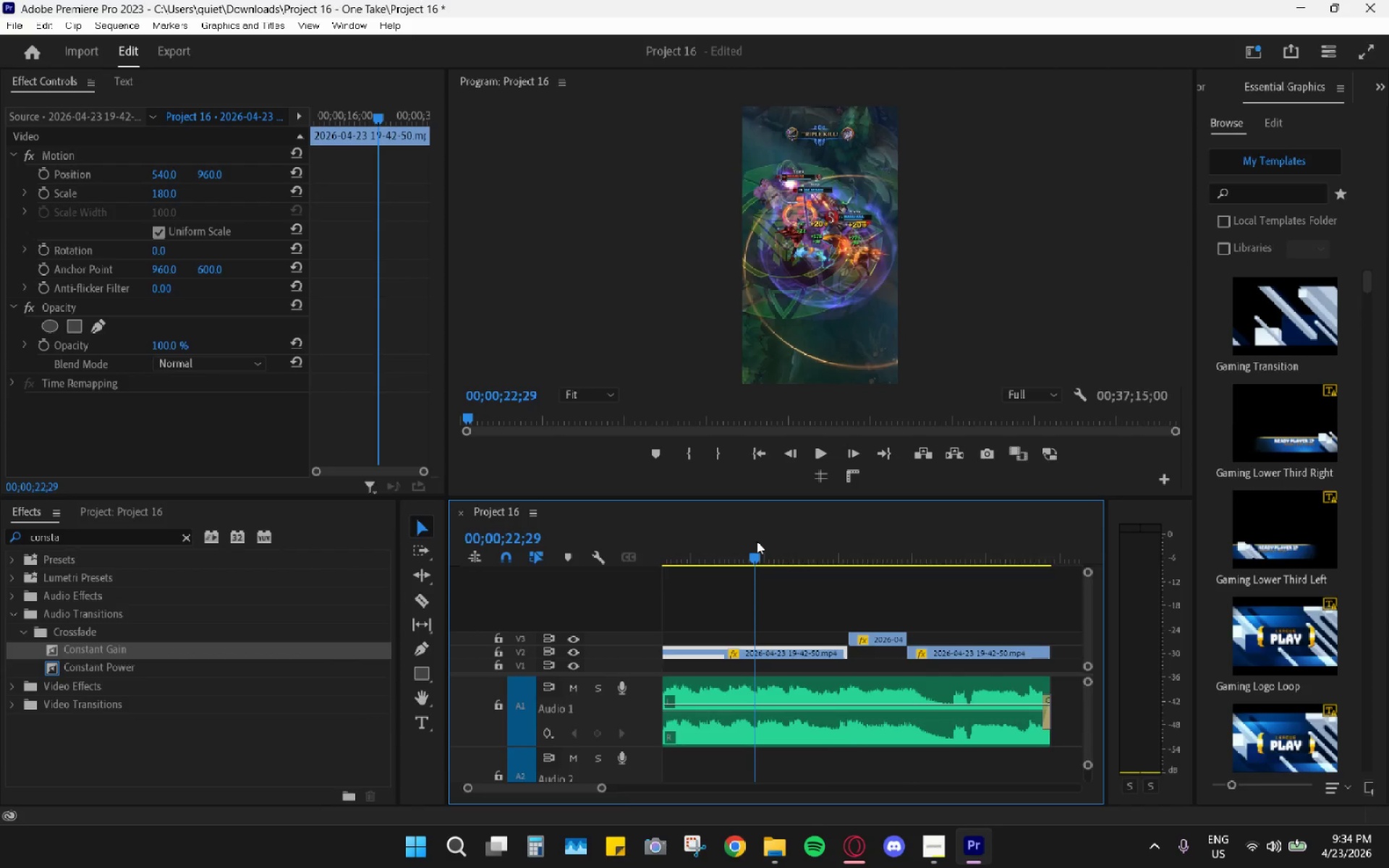 
key(Space)
 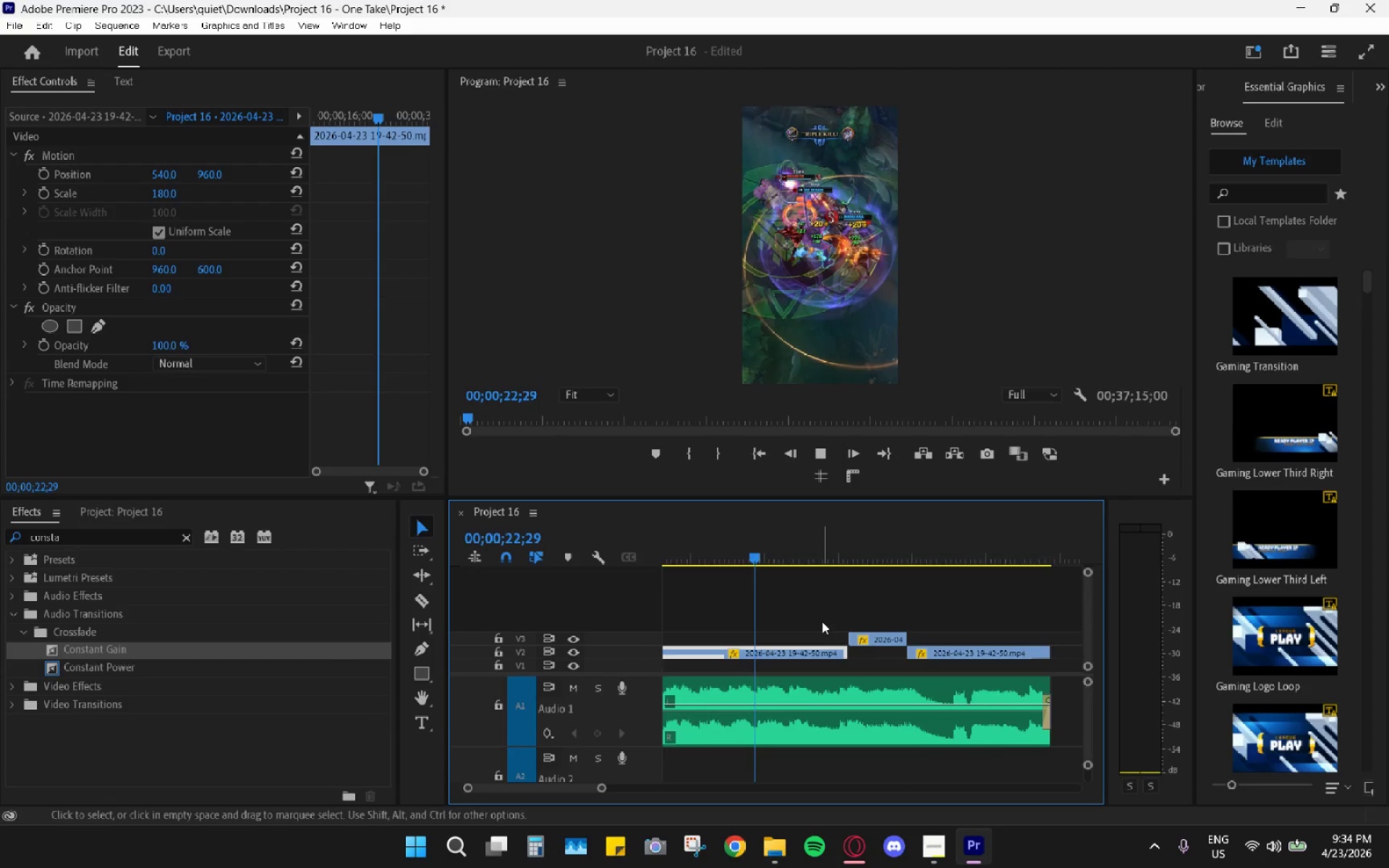 
hold_key(key=AltLeft, duration=0.48)
scroll: coordinate [822, 624], scroll_direction: down, amount: 4.0
 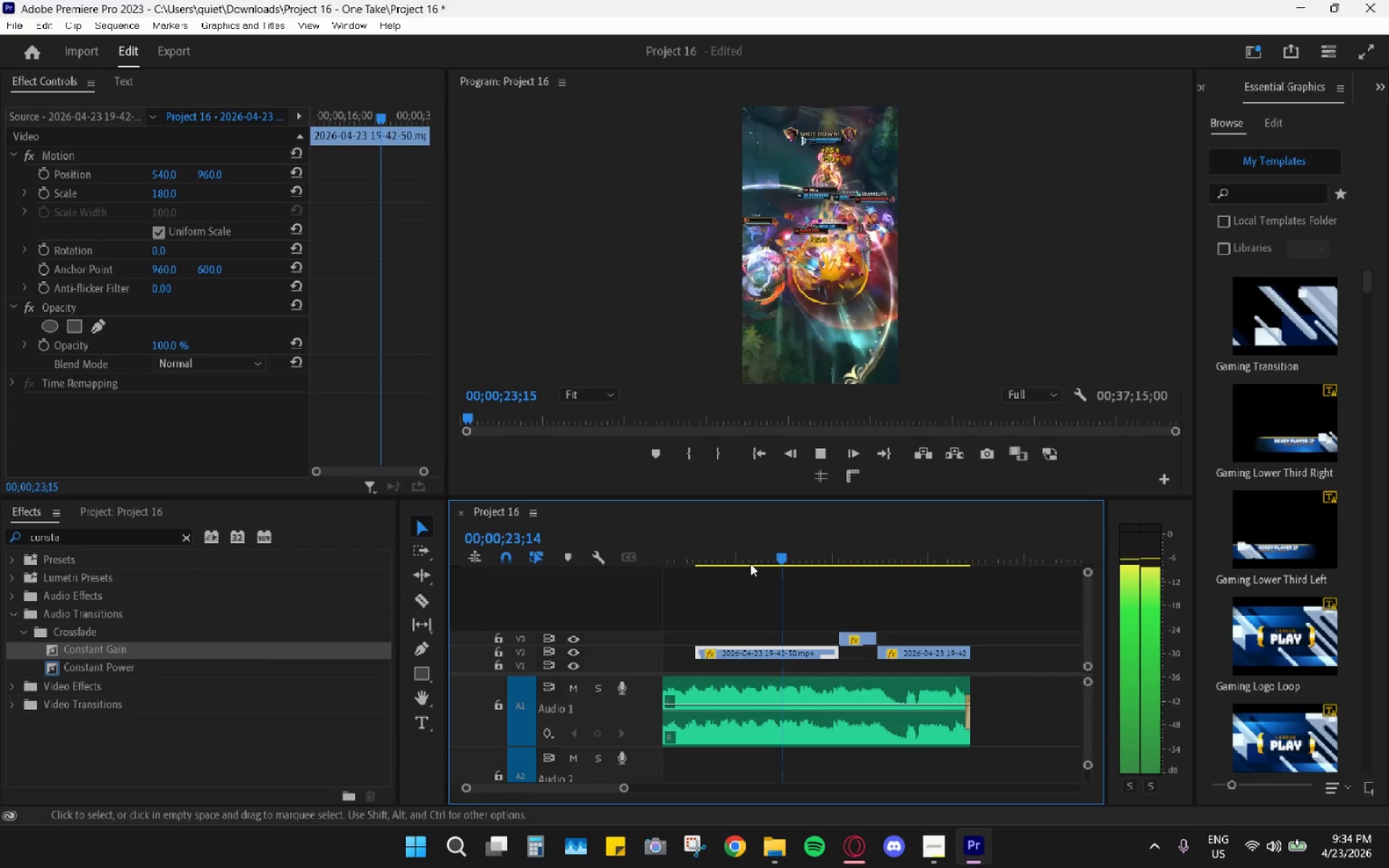 
left_click_drag(start_coordinate=[740, 554], to_coordinate=[700, 547])
 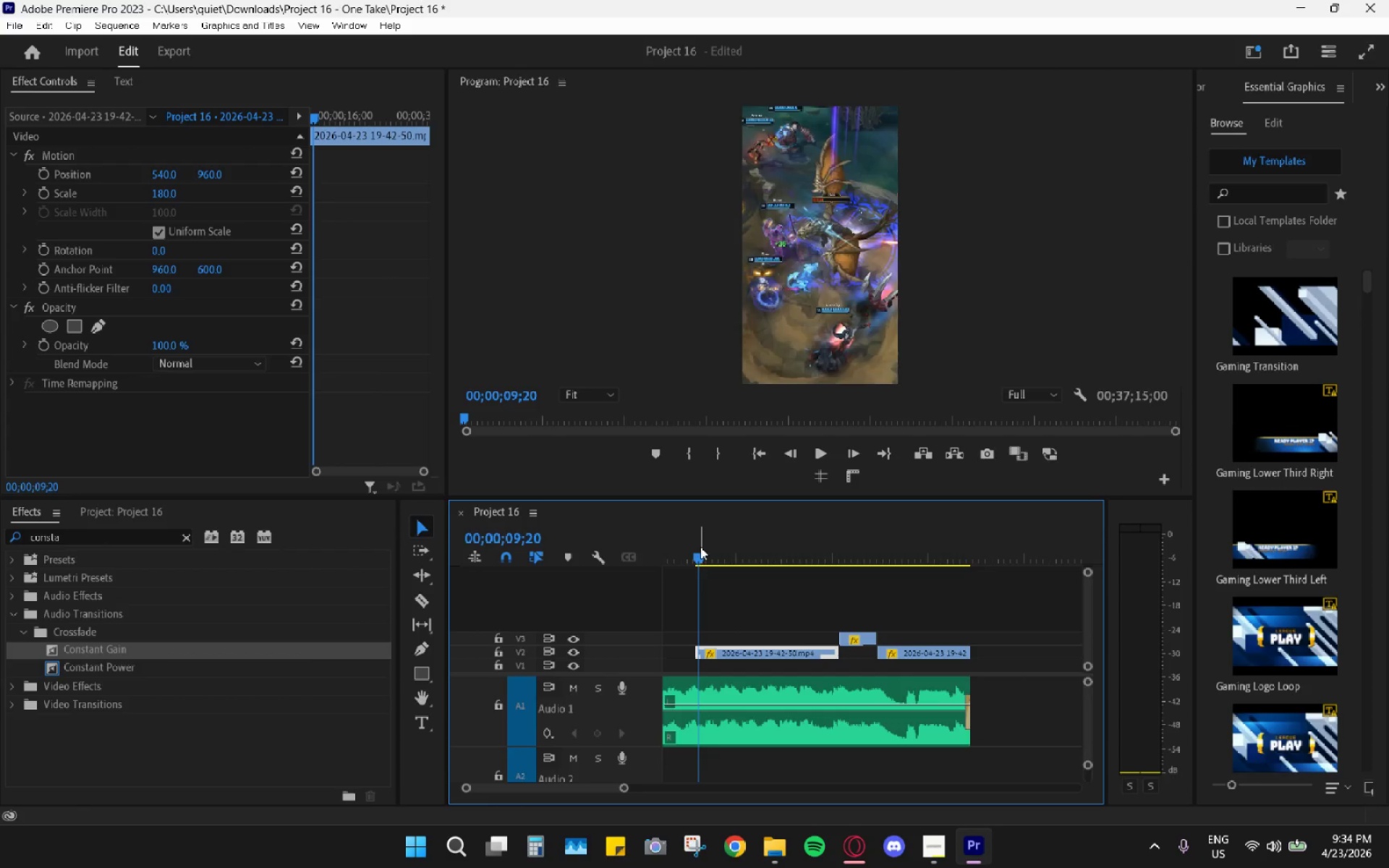 
key(Space)
 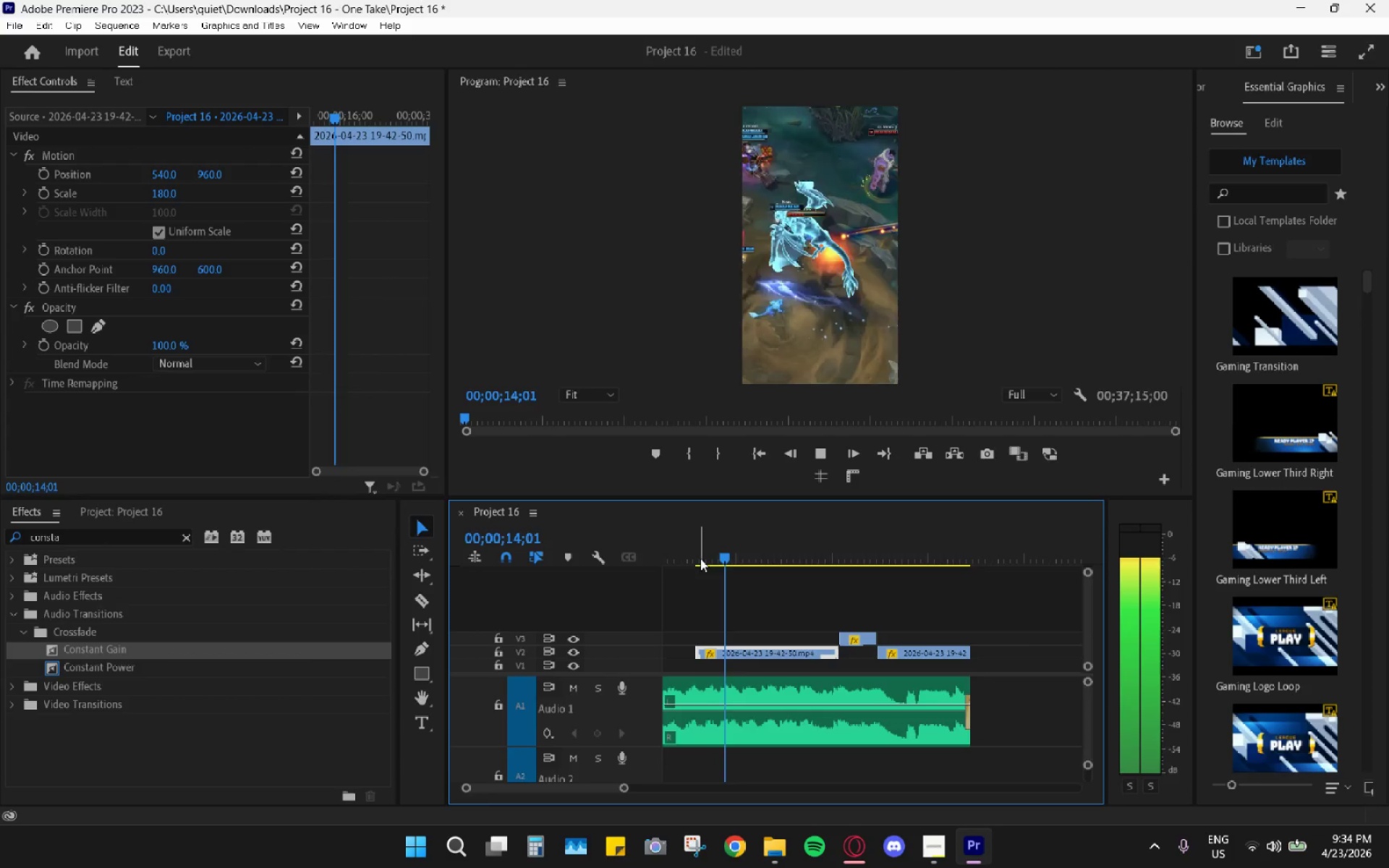 
wait(9.91)
 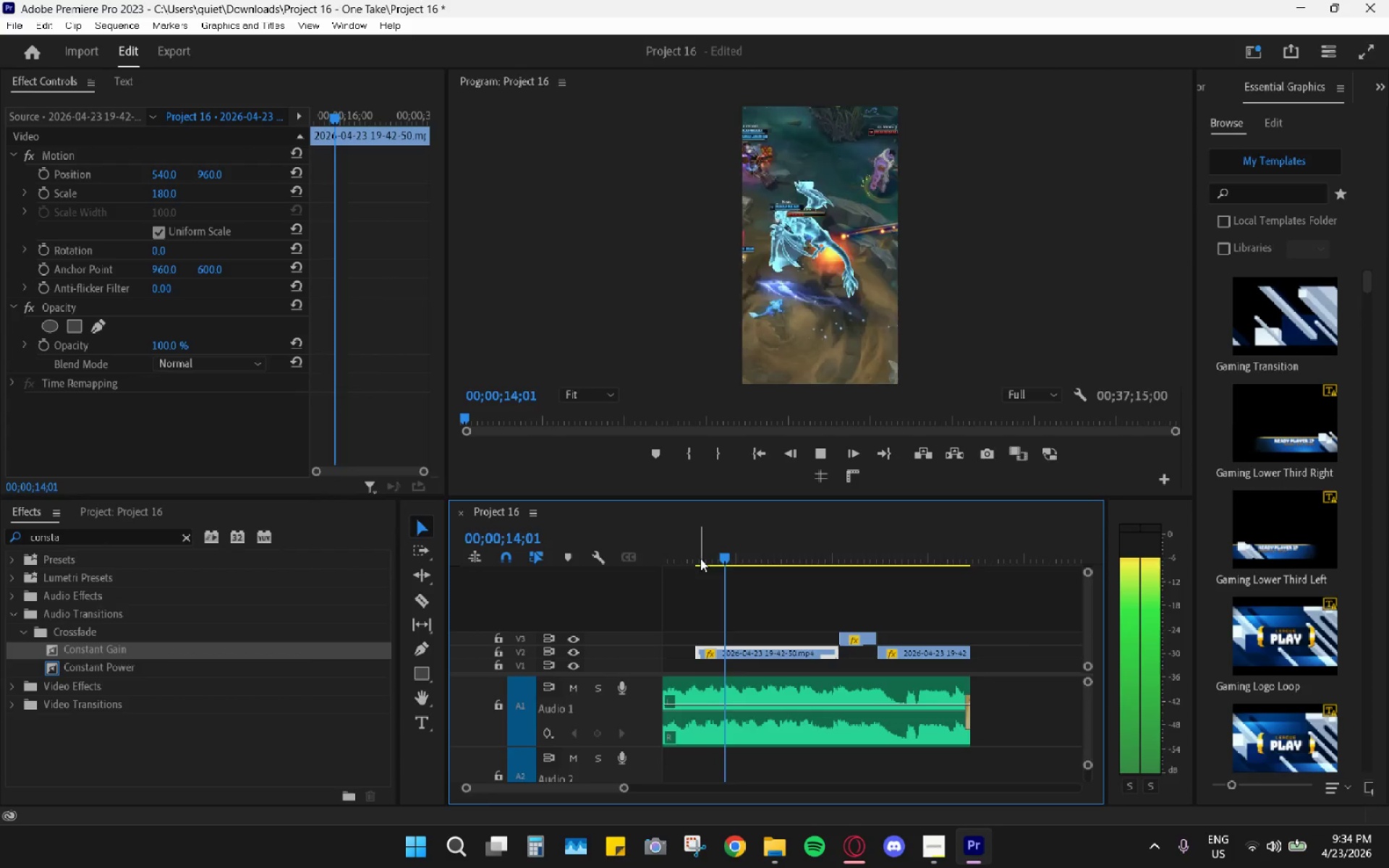 
key(Space)
 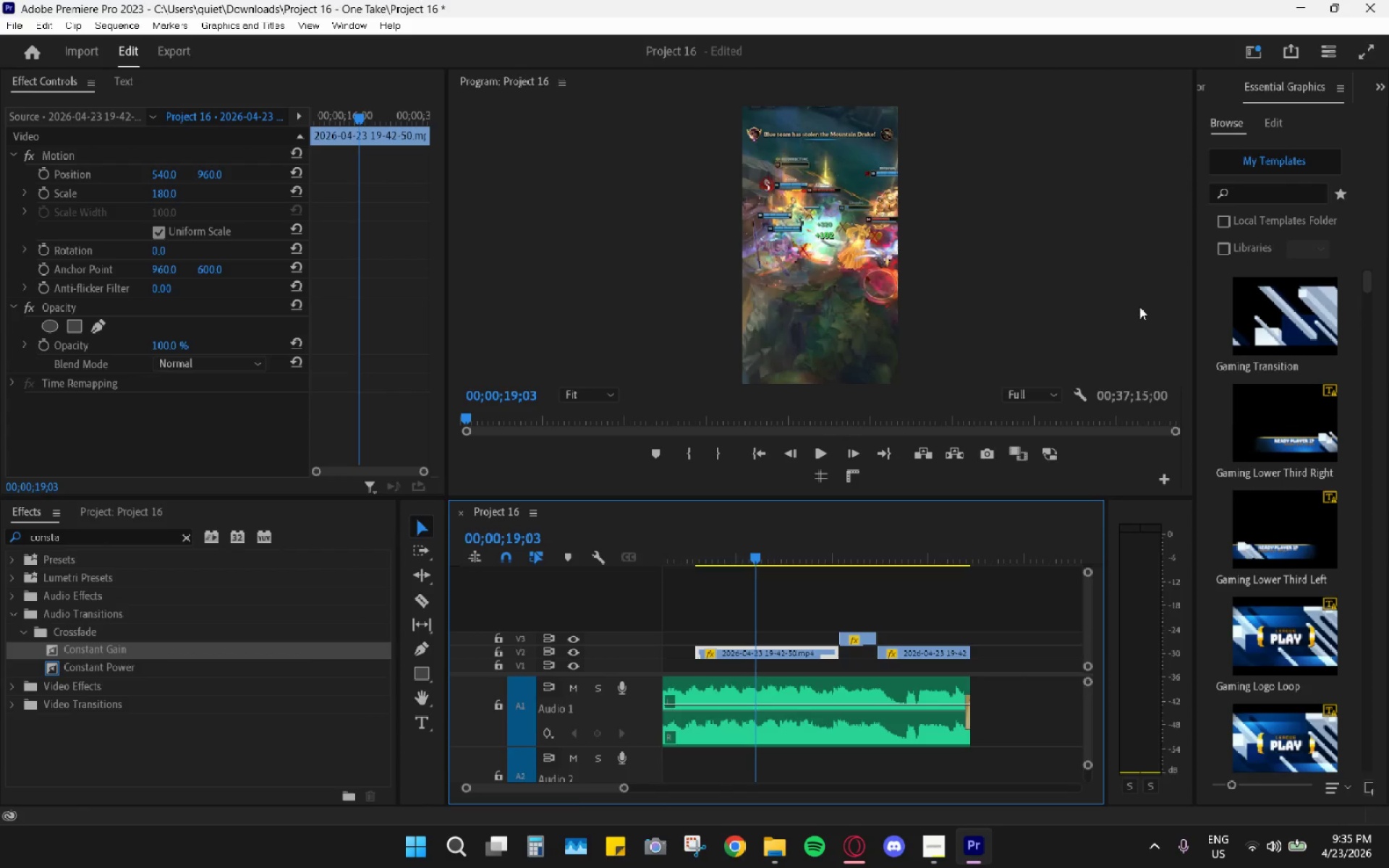 
wait(7.84)
 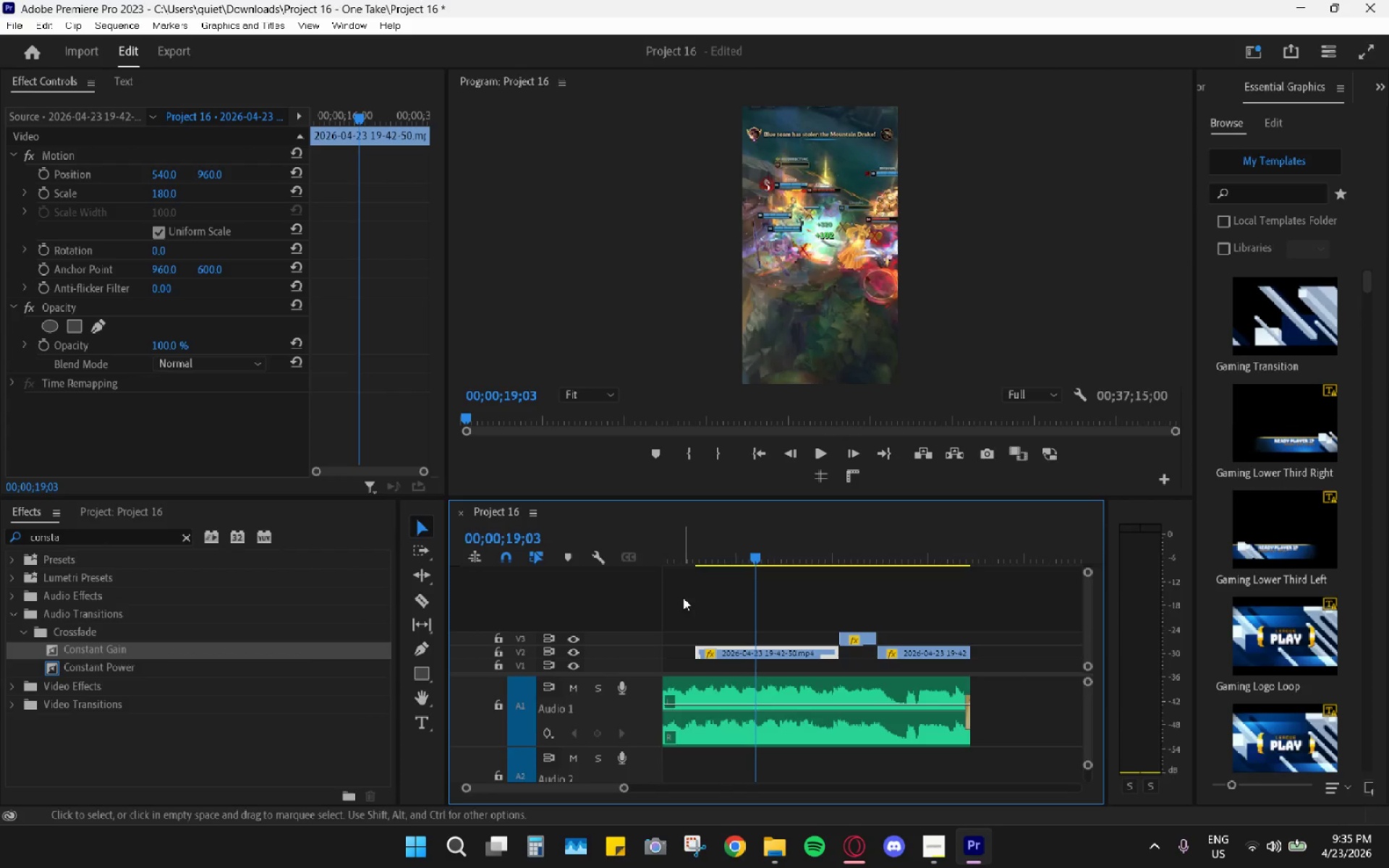 
left_click([820, 456])
 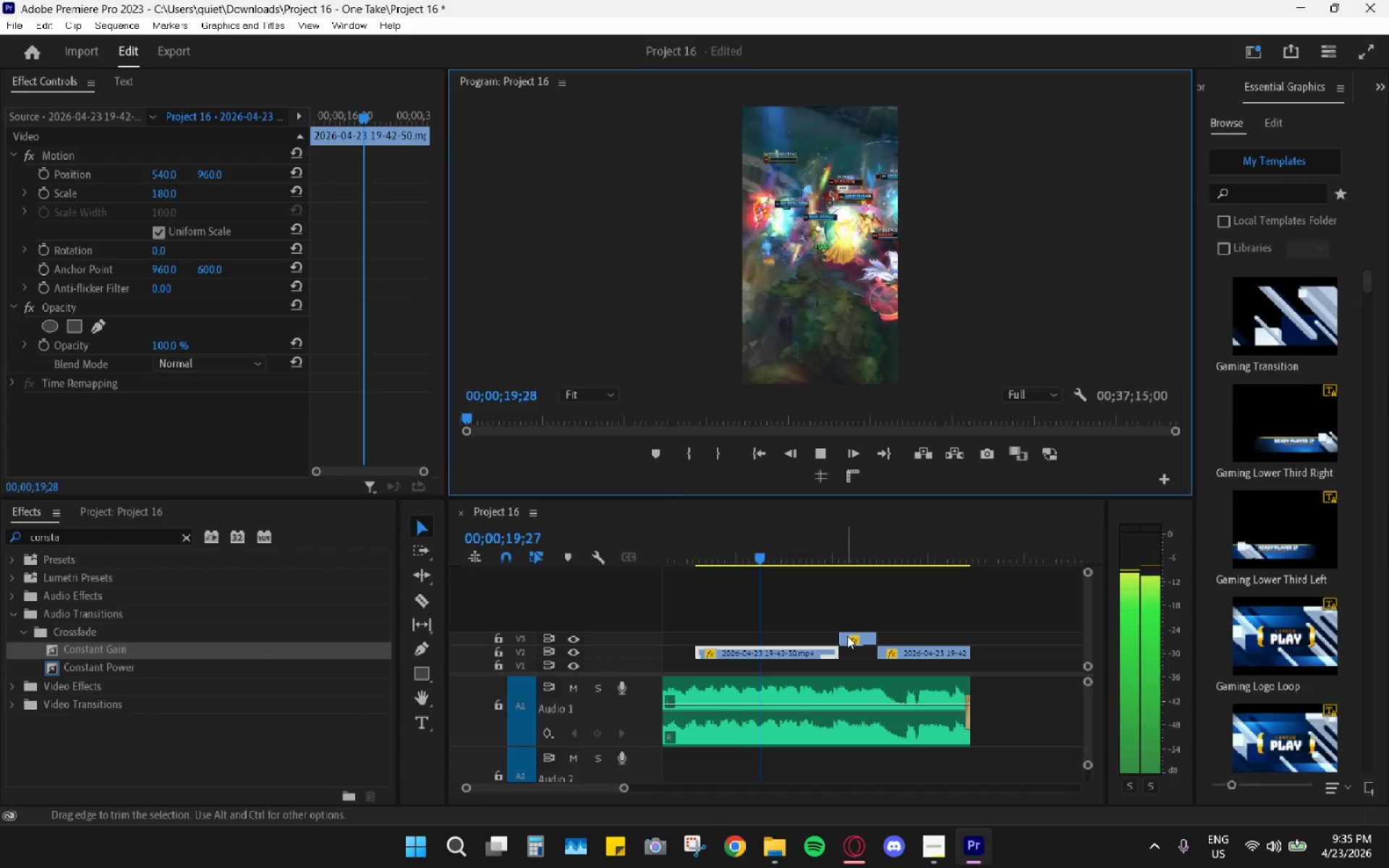 
left_click_drag(start_coordinate=[852, 640], to_coordinate=[854, 646])
 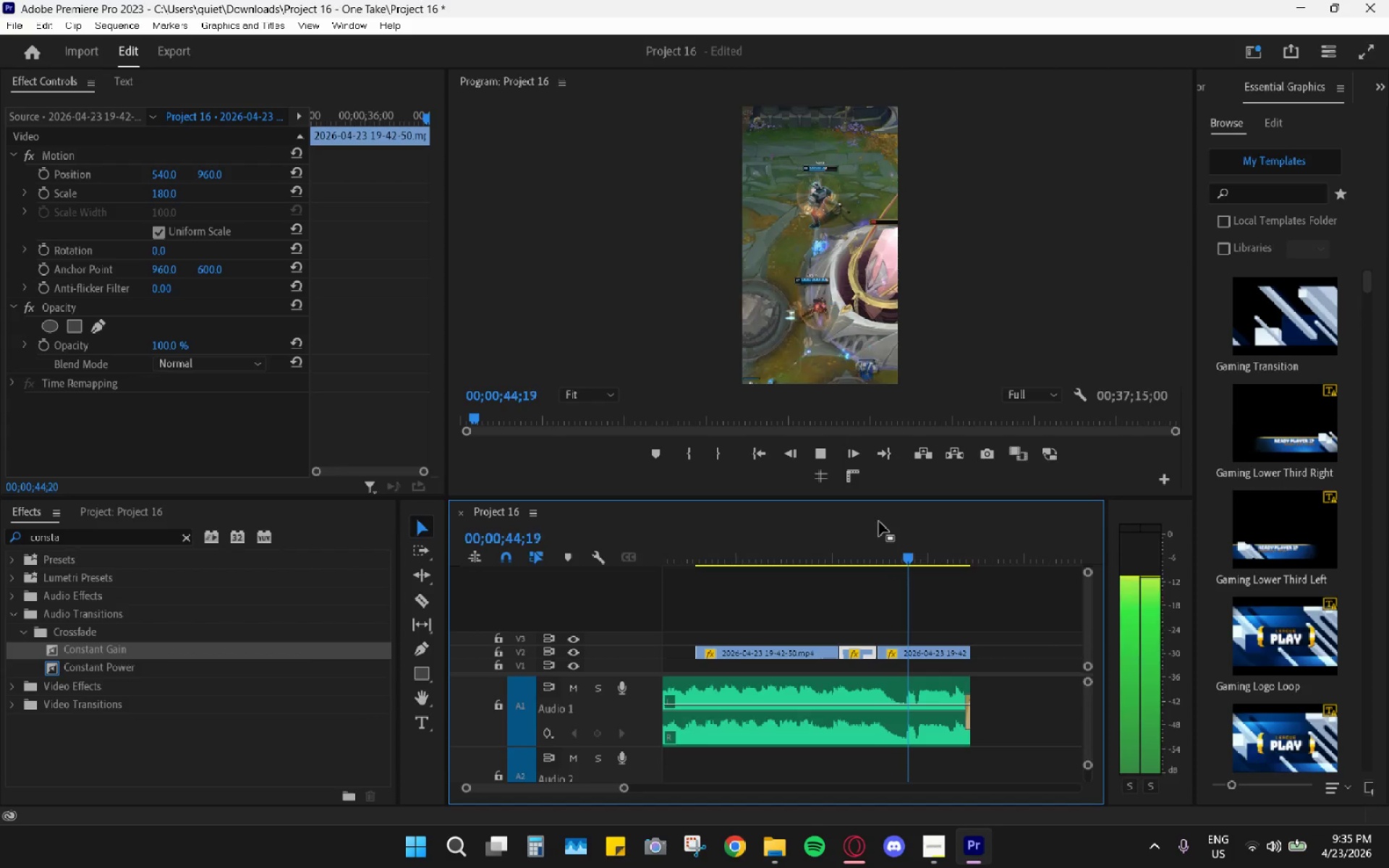 
wait(28.95)
 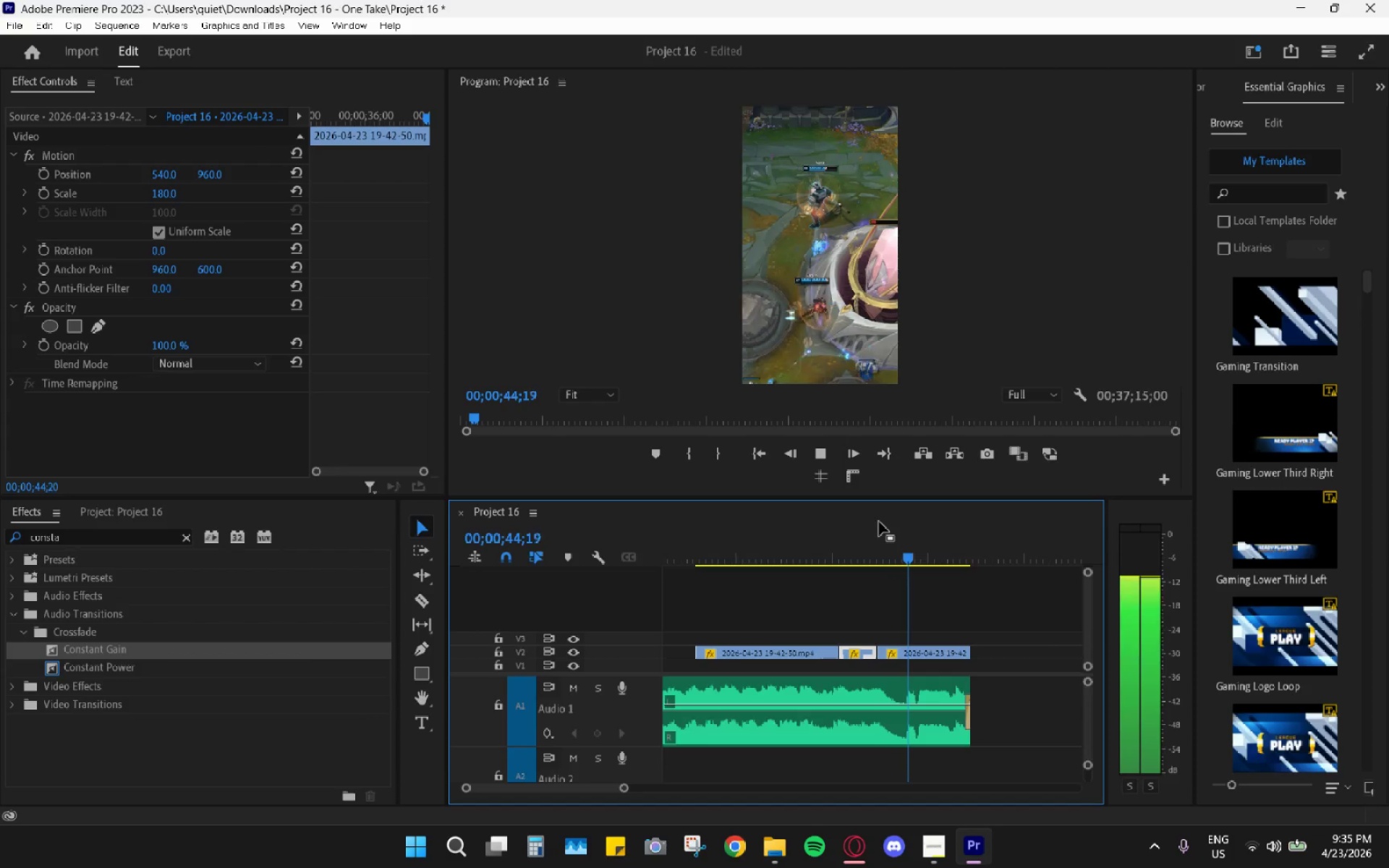 
key(Space)
 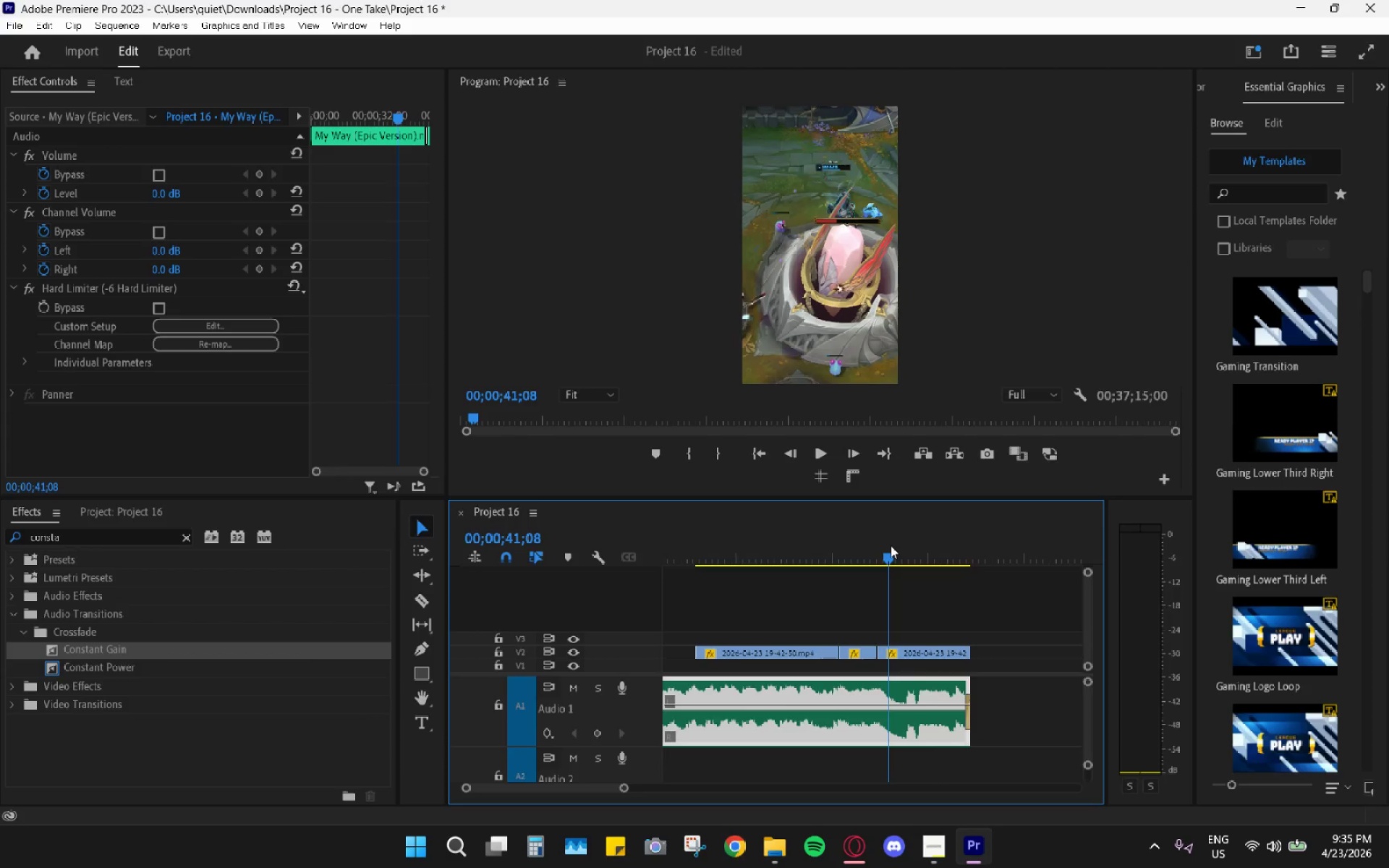 
key(Space)
 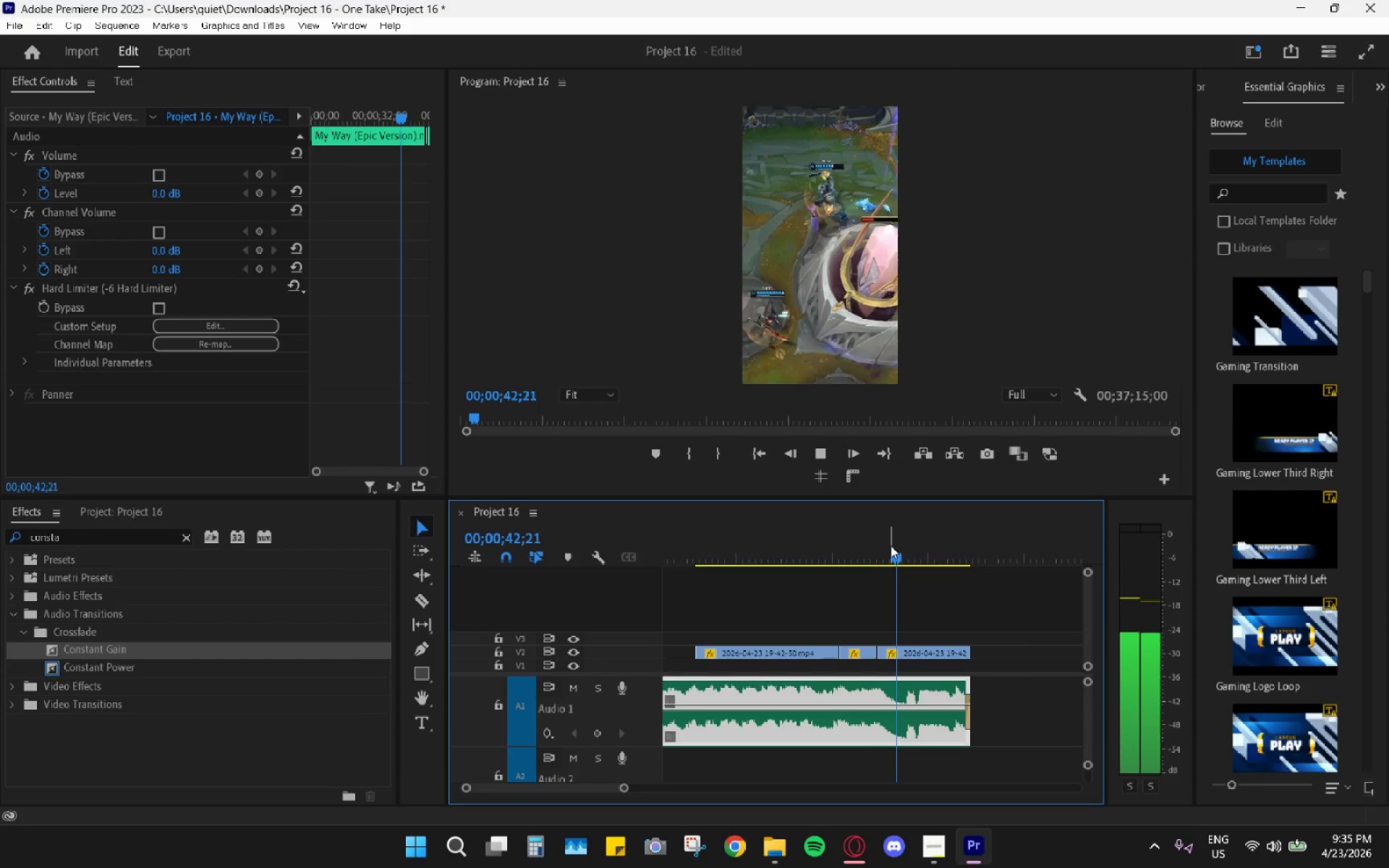 
key(Space)
 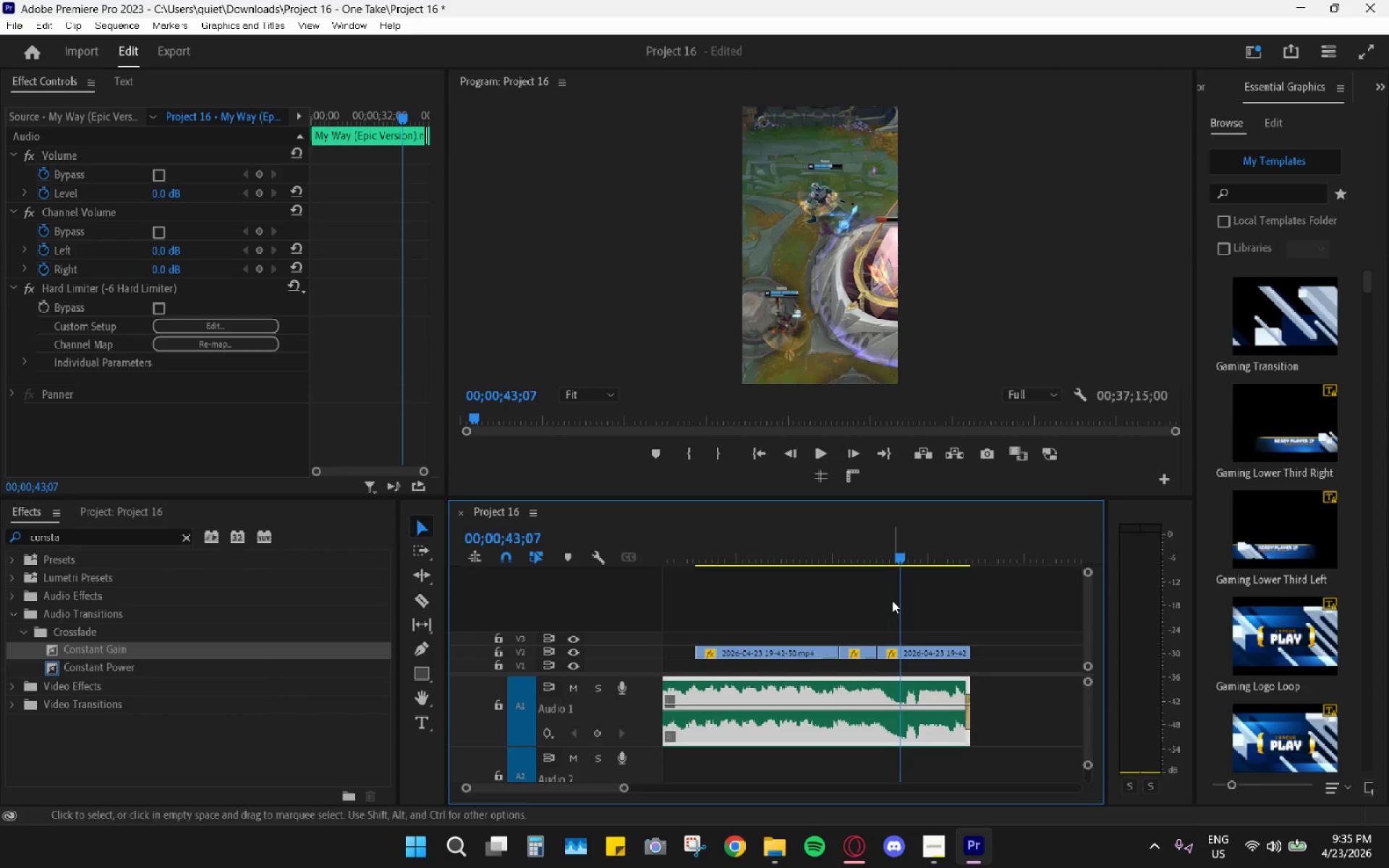 
hold_key(key=AltLeft, duration=0.84)
scroll: coordinate [898, 641], scroll_direction: up, amount: 10.0
 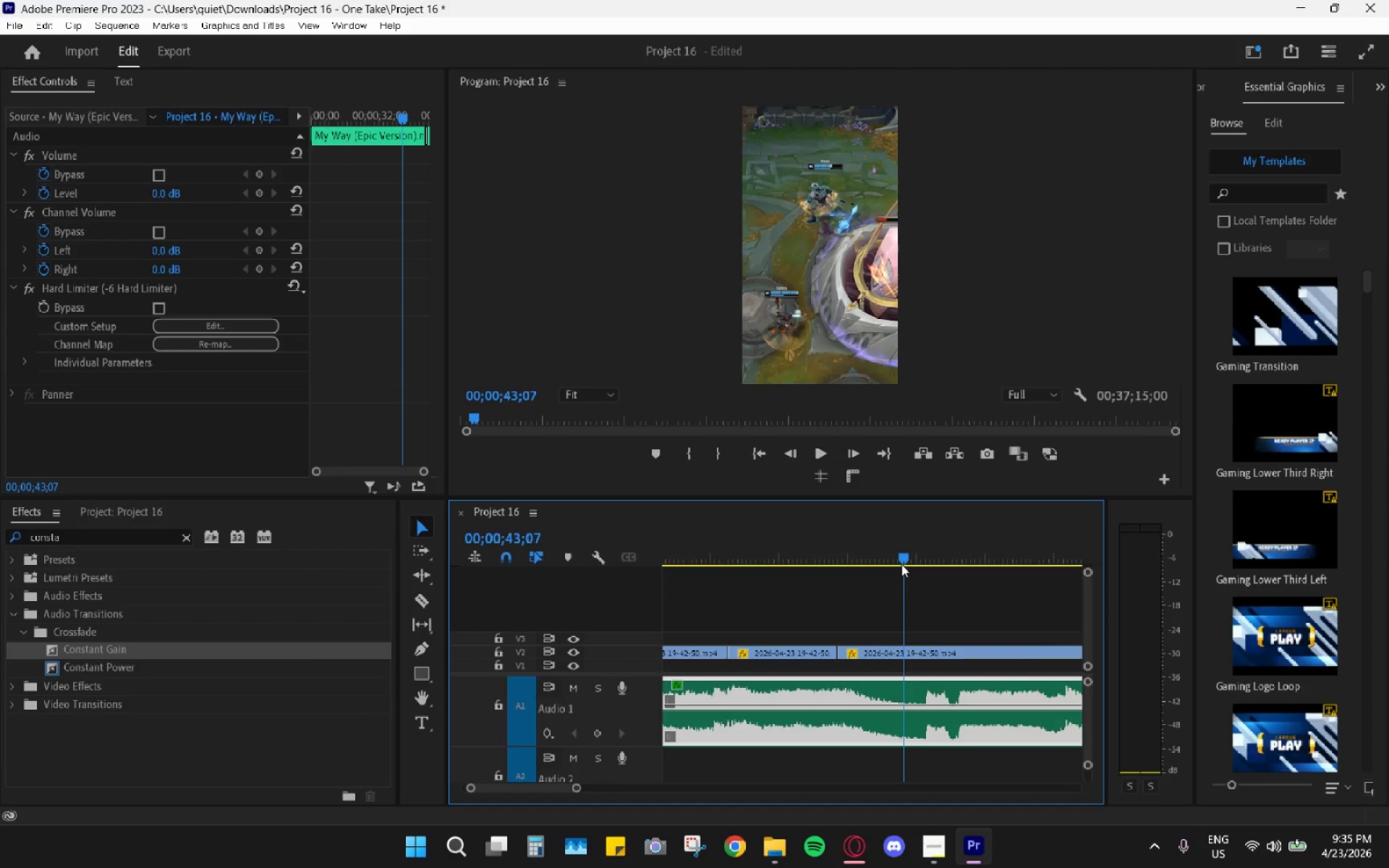 
key(ArrowLeft)
 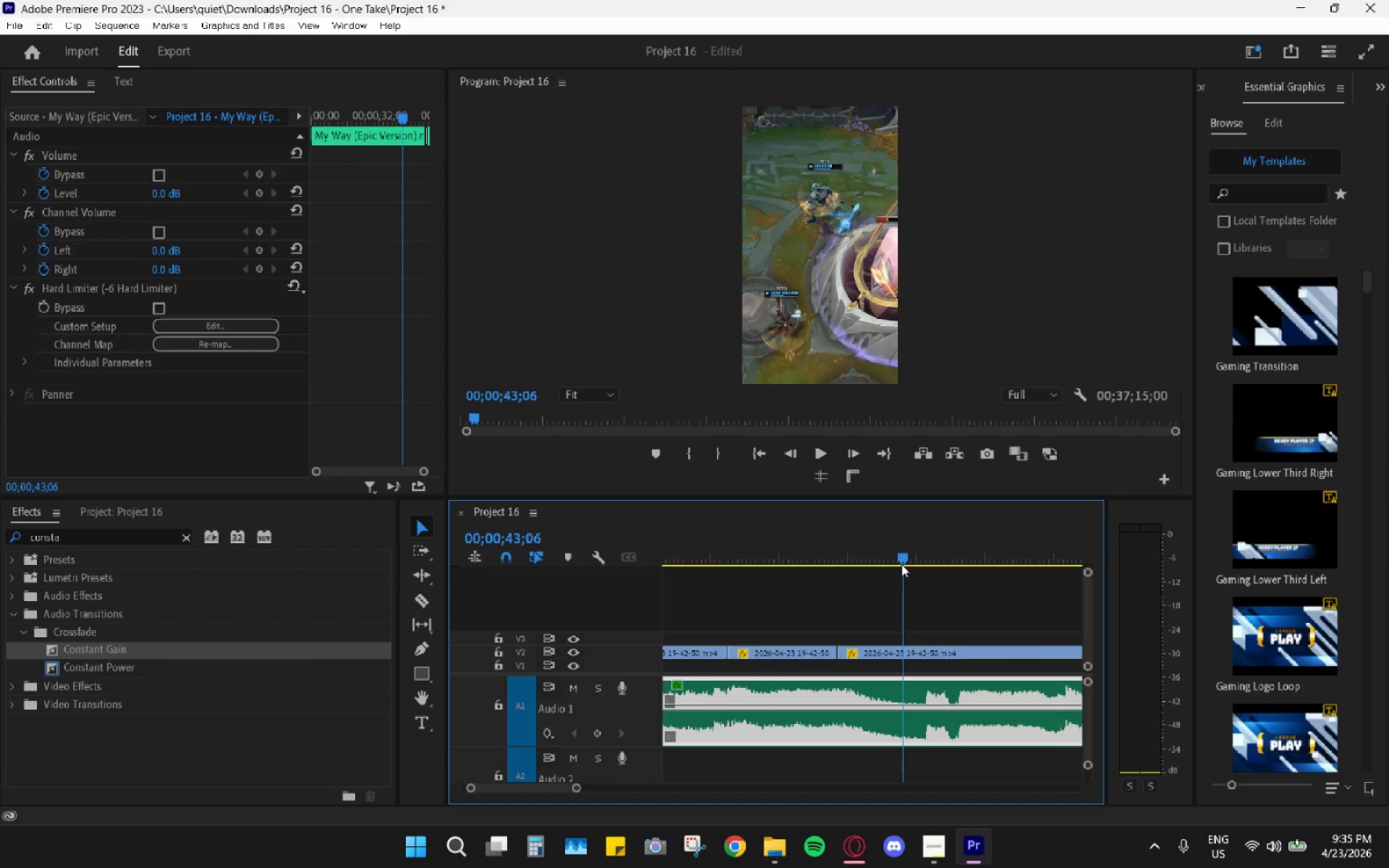 
key(ArrowLeft)
 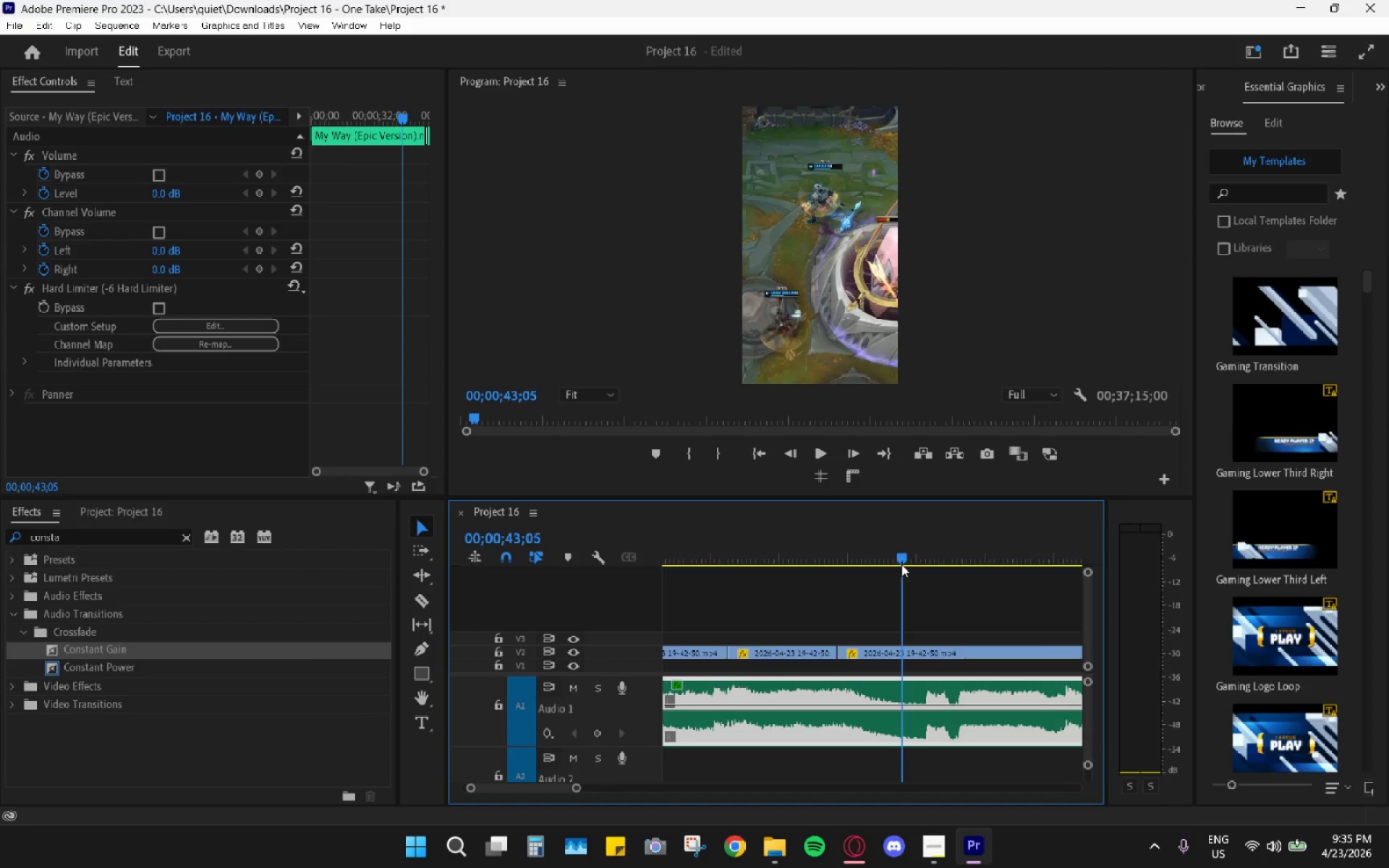 
key(ArrowLeft)
 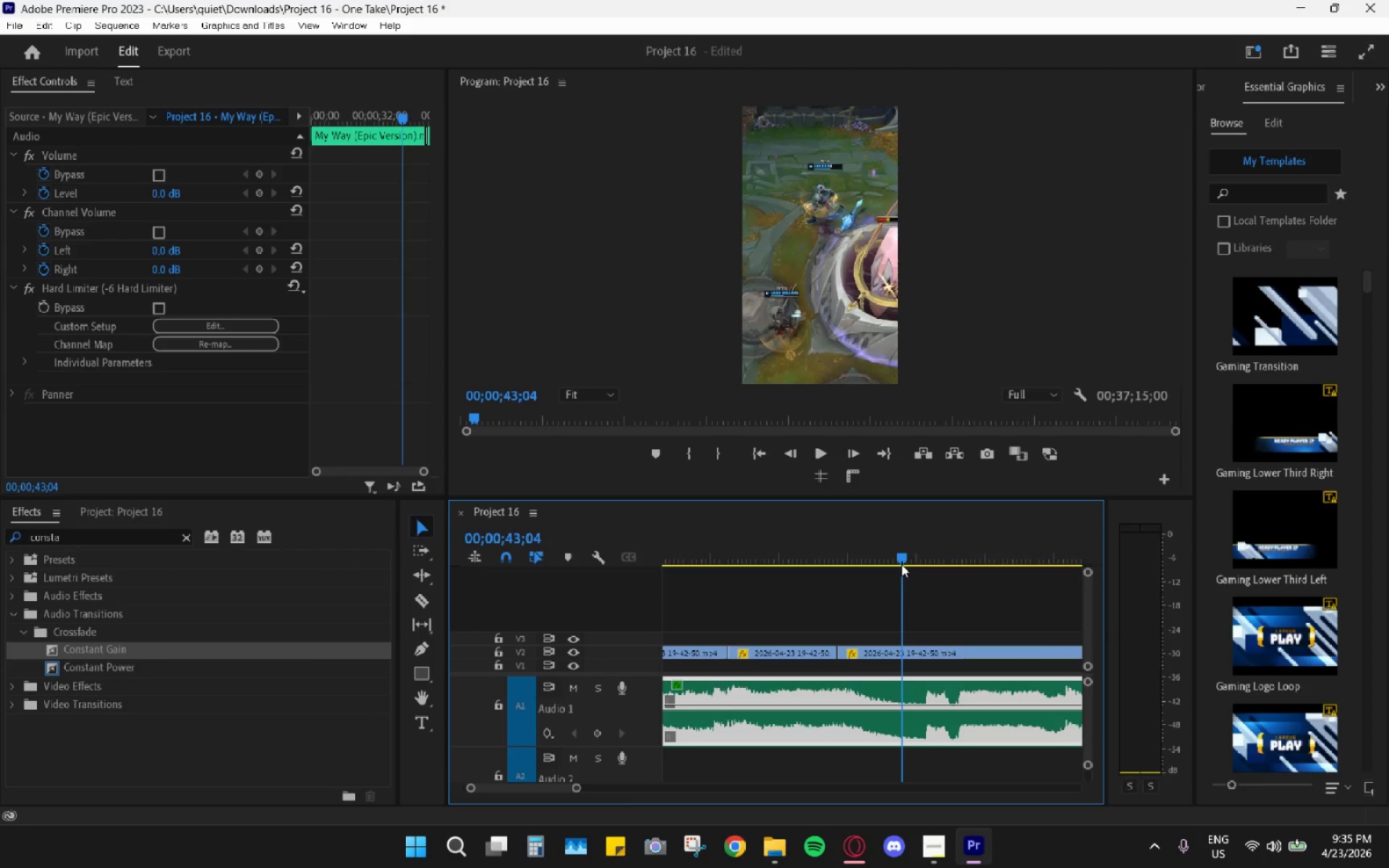 
key(ArrowLeft)
 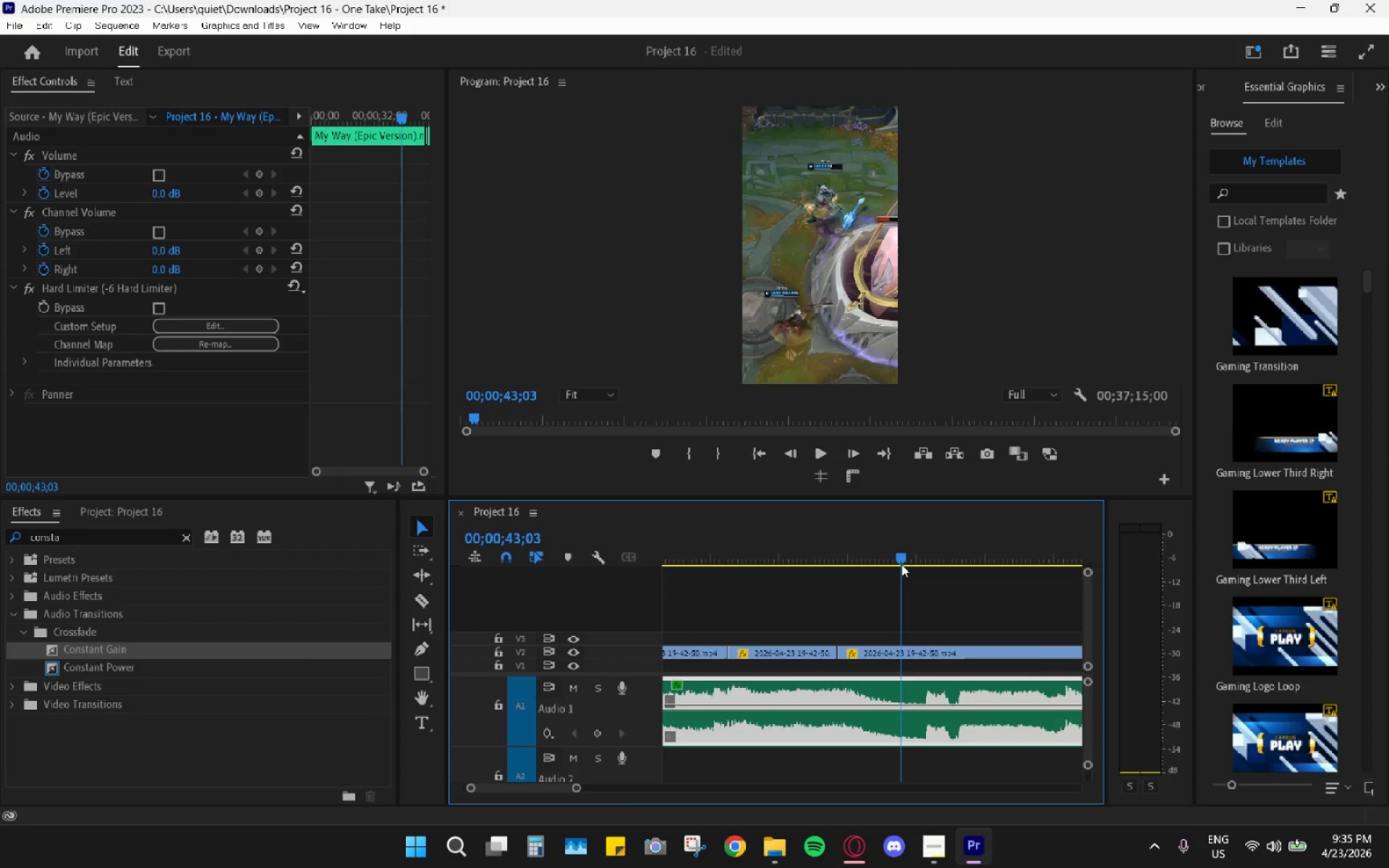 
key(ArrowLeft)
 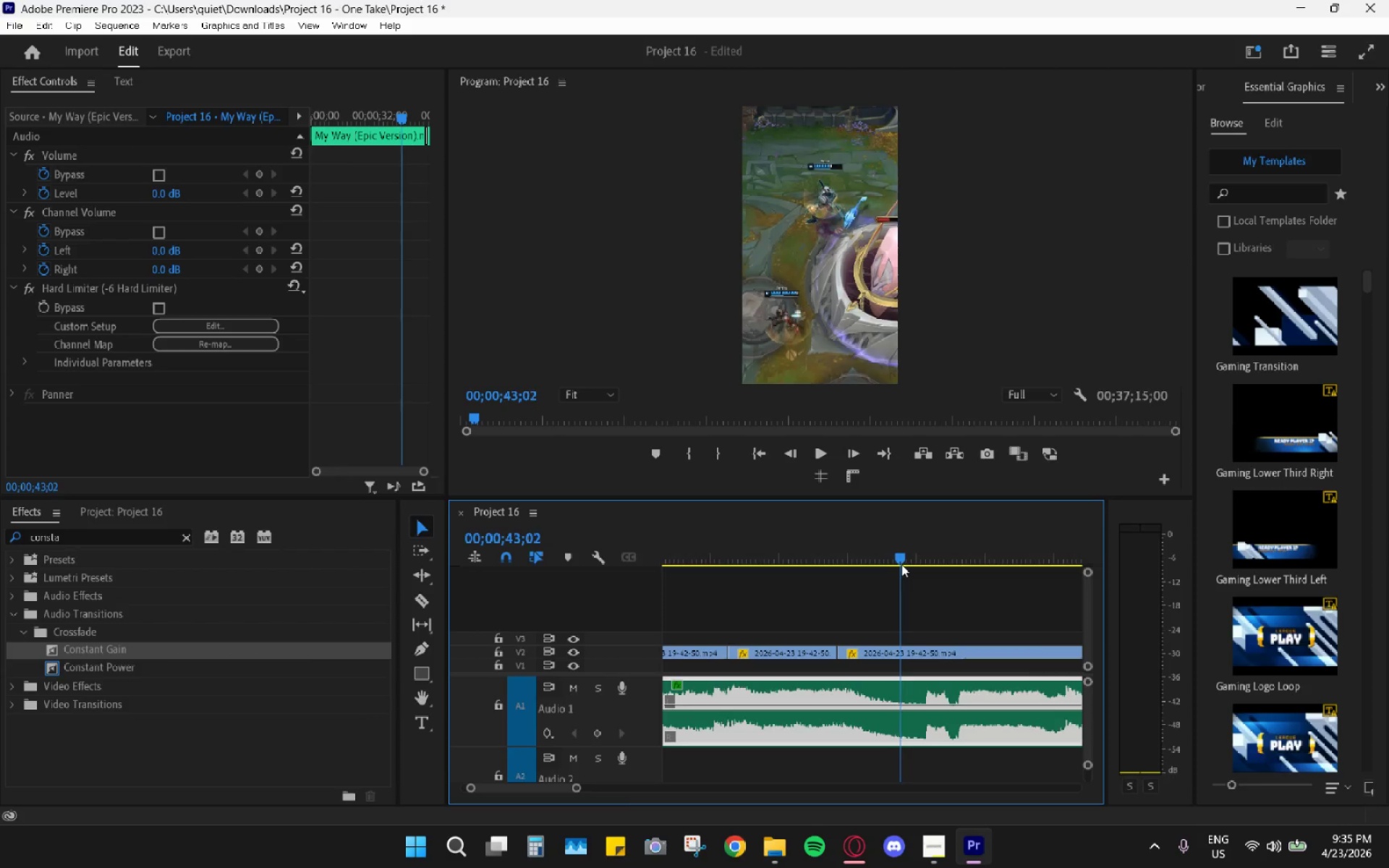 
key(ArrowLeft)
 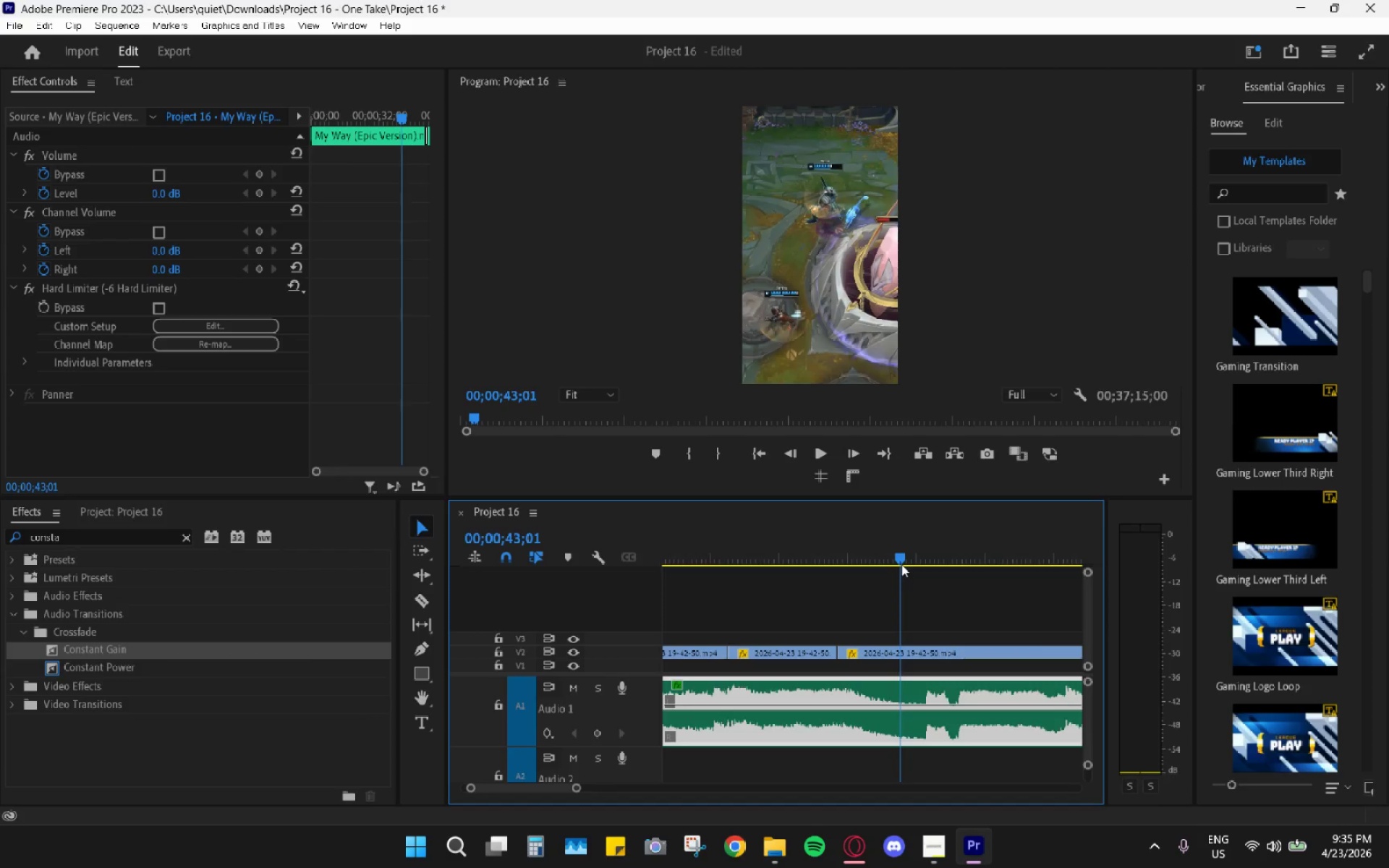 
key(ArrowLeft)
 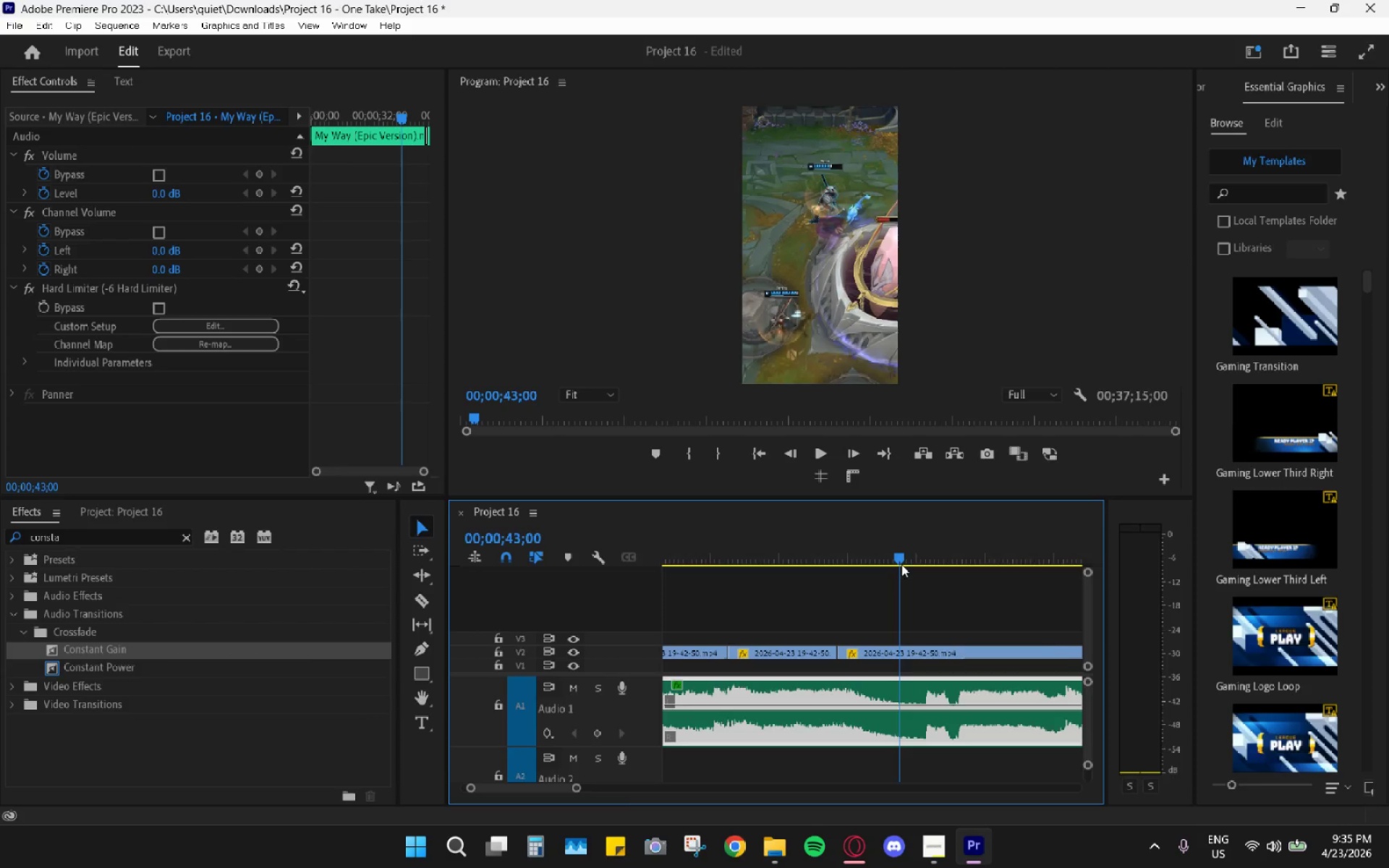 
key(ArrowLeft)
 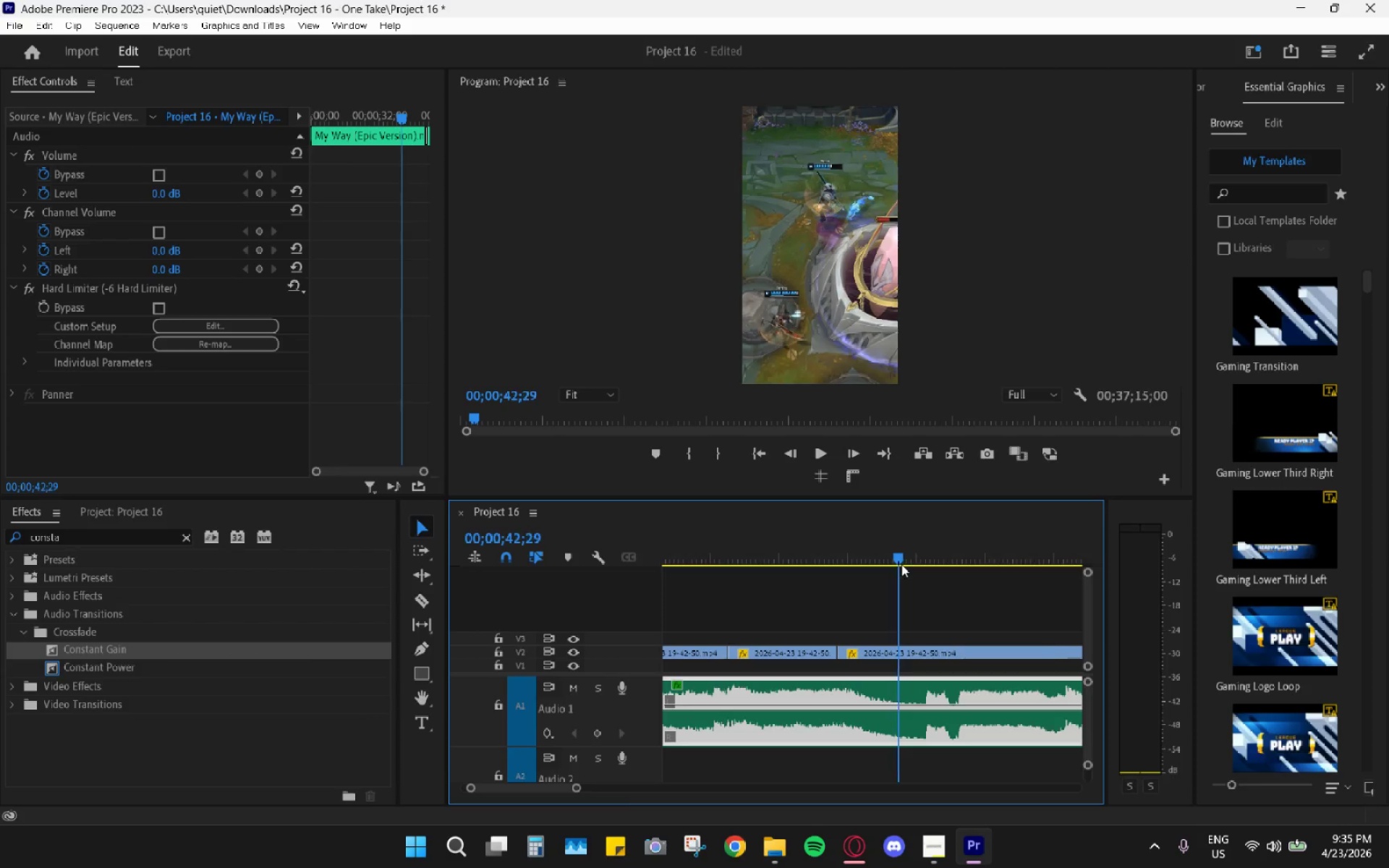 
hold_key(key=ArrowLeft, duration=1.44)
 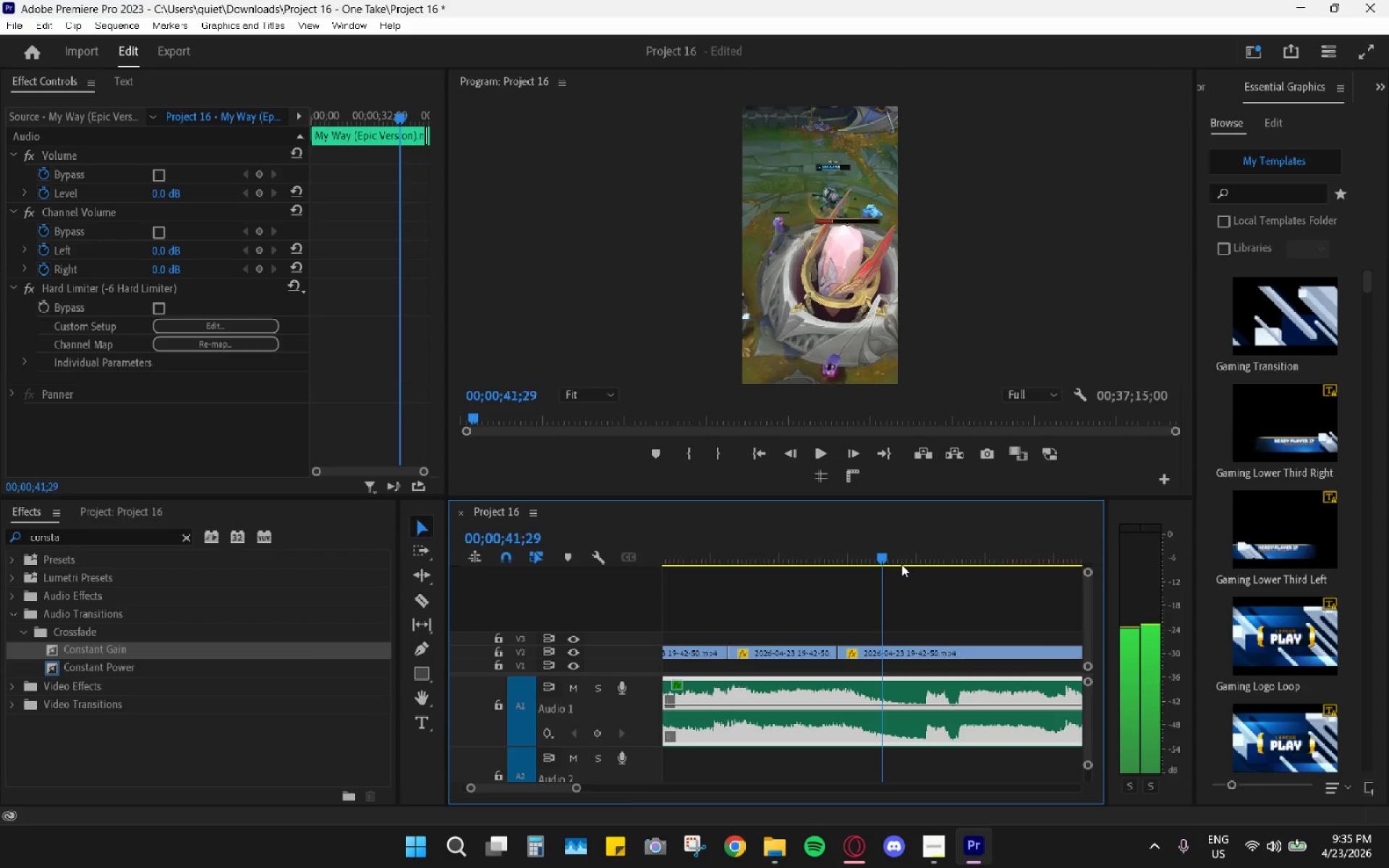 
key(ArrowLeft)
 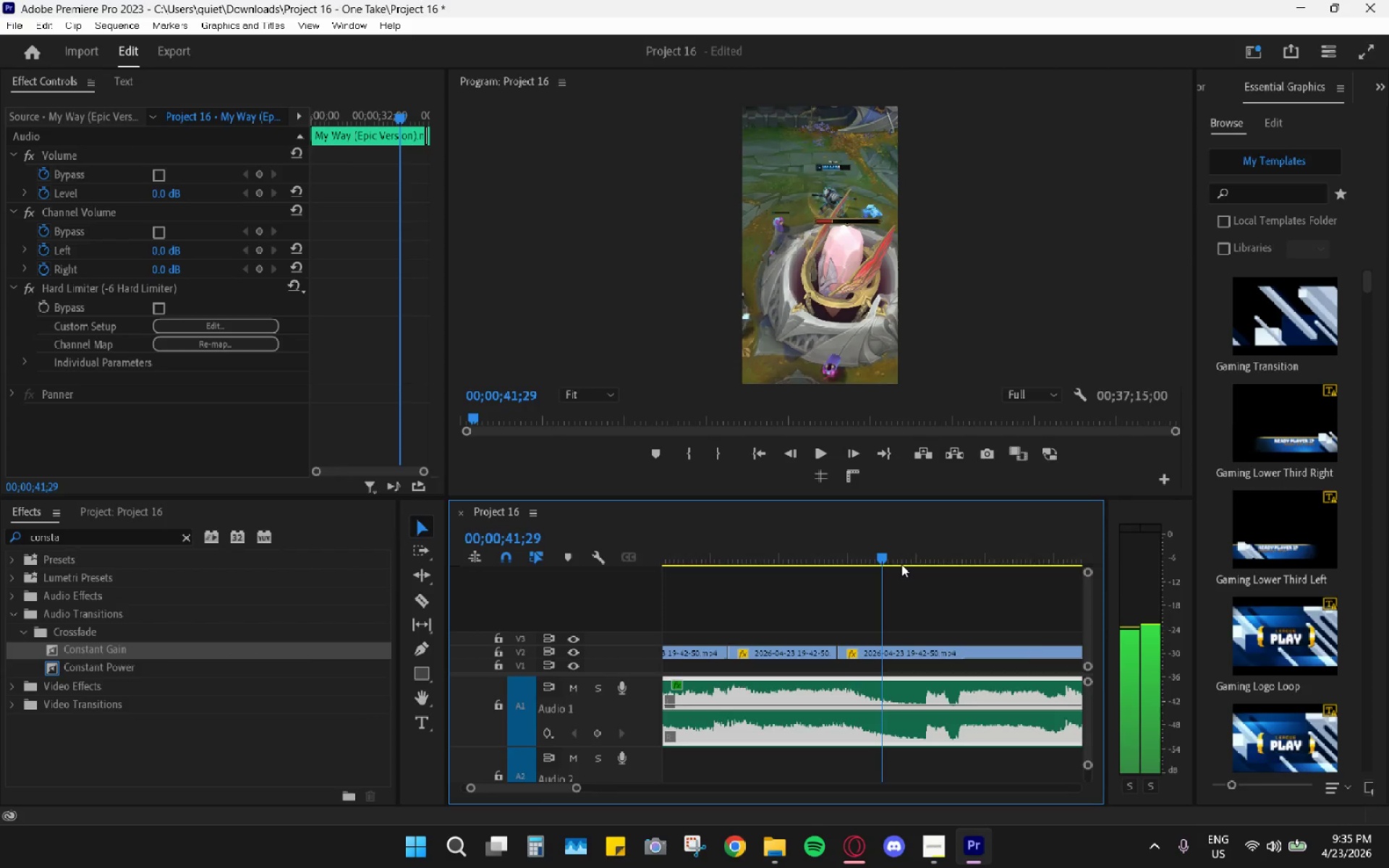 
key(ArrowLeft)
 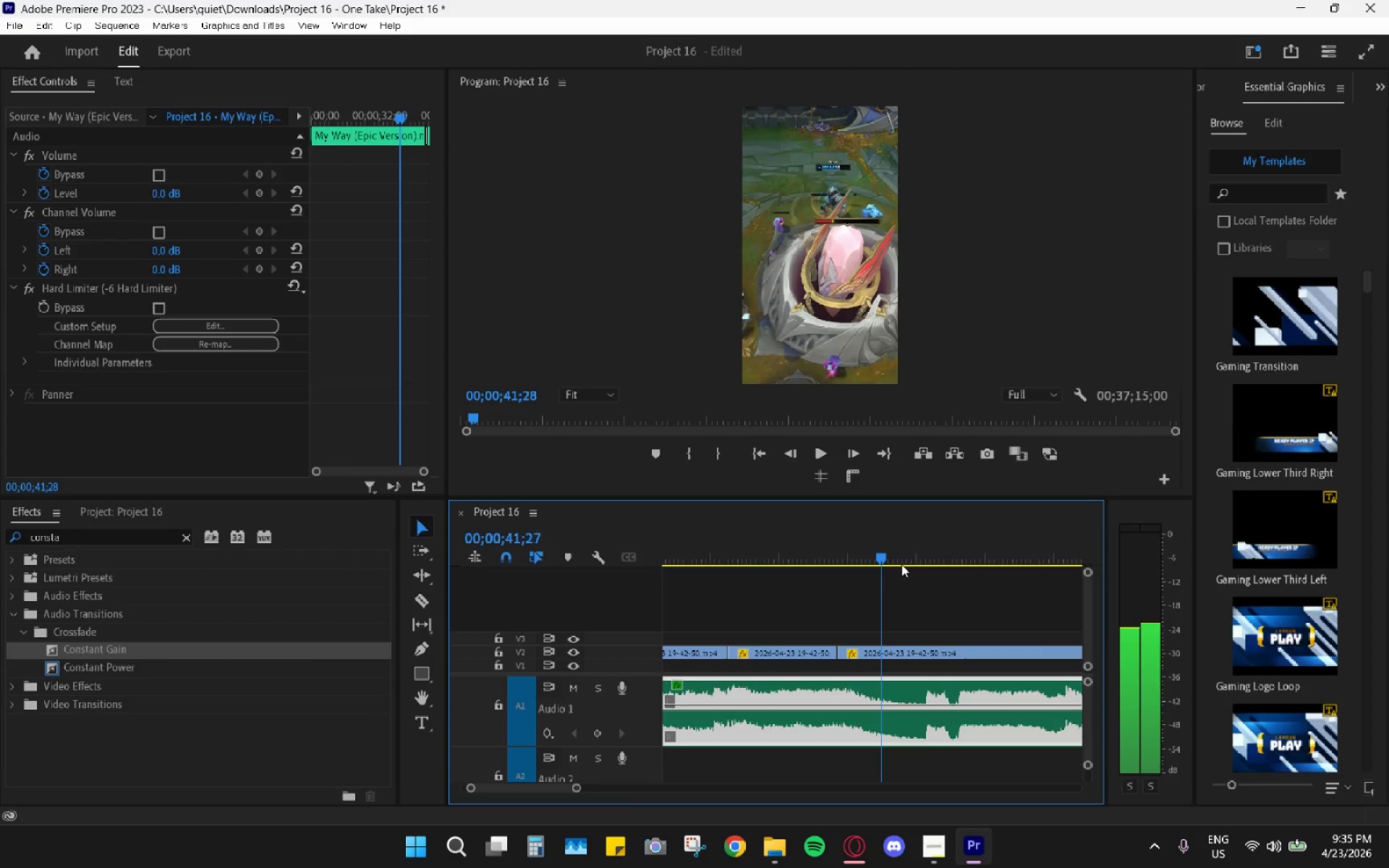 
hold_key(key=ArrowLeft, duration=0.83)
 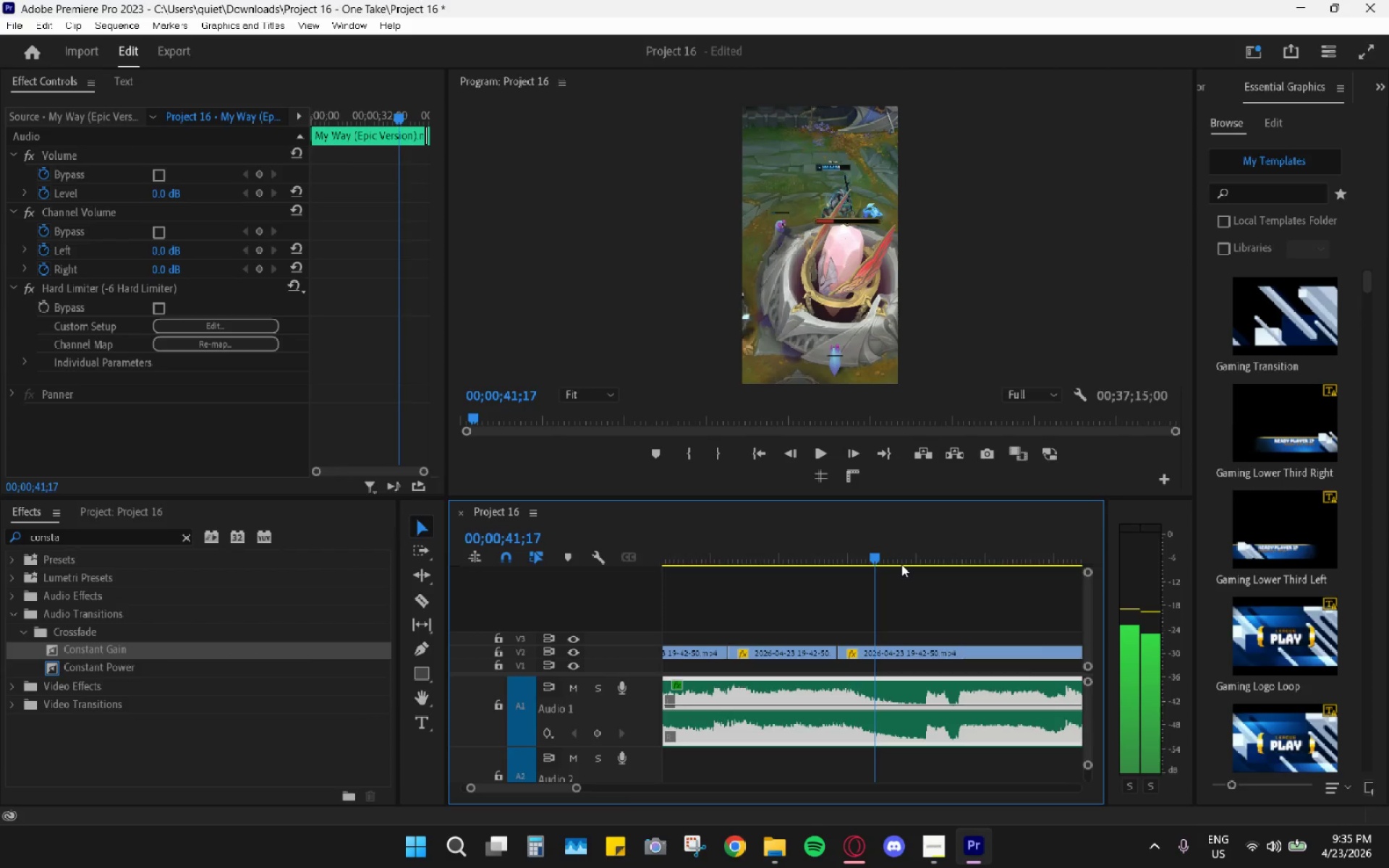 
key(C)
 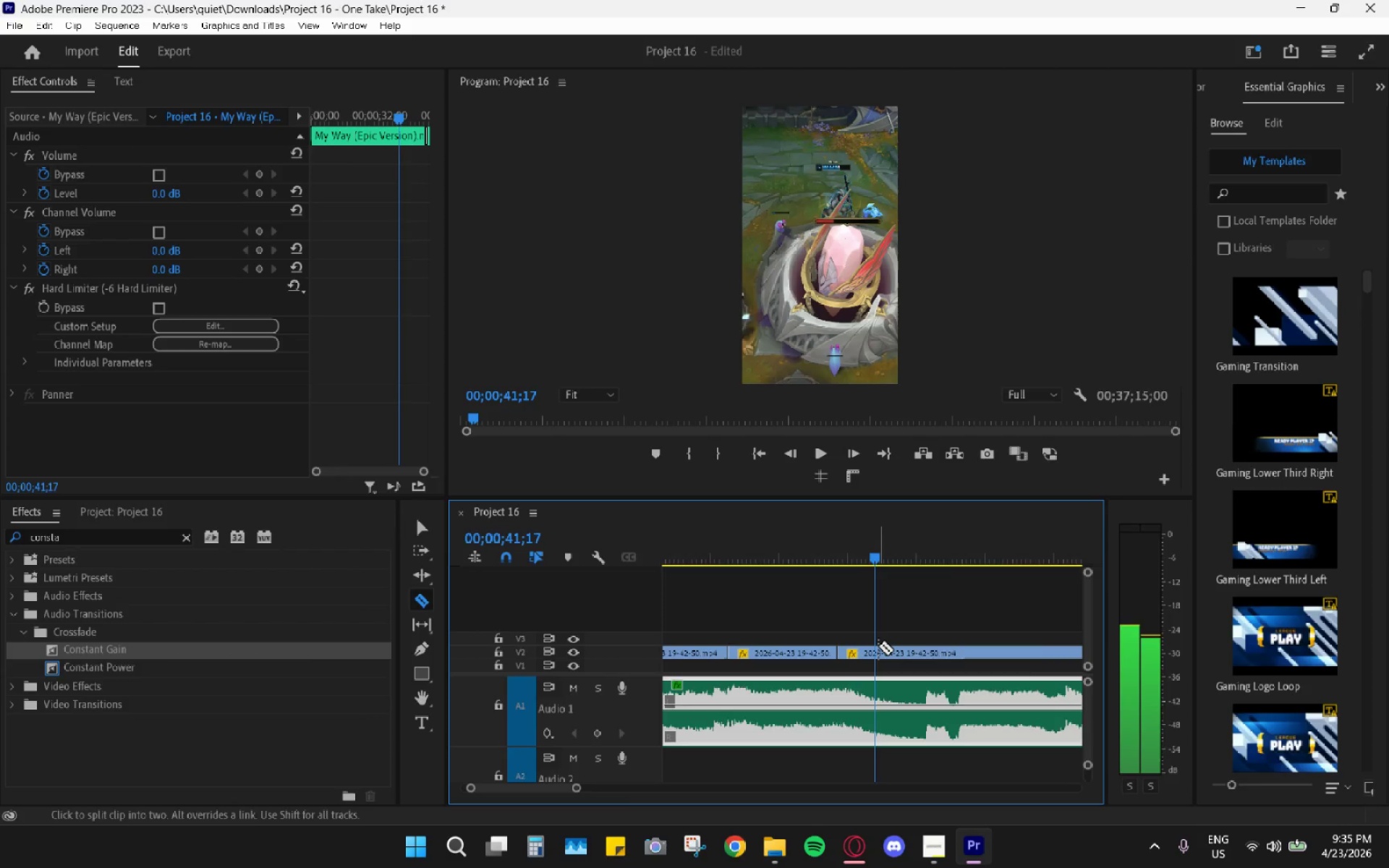 
left_click([878, 646])
 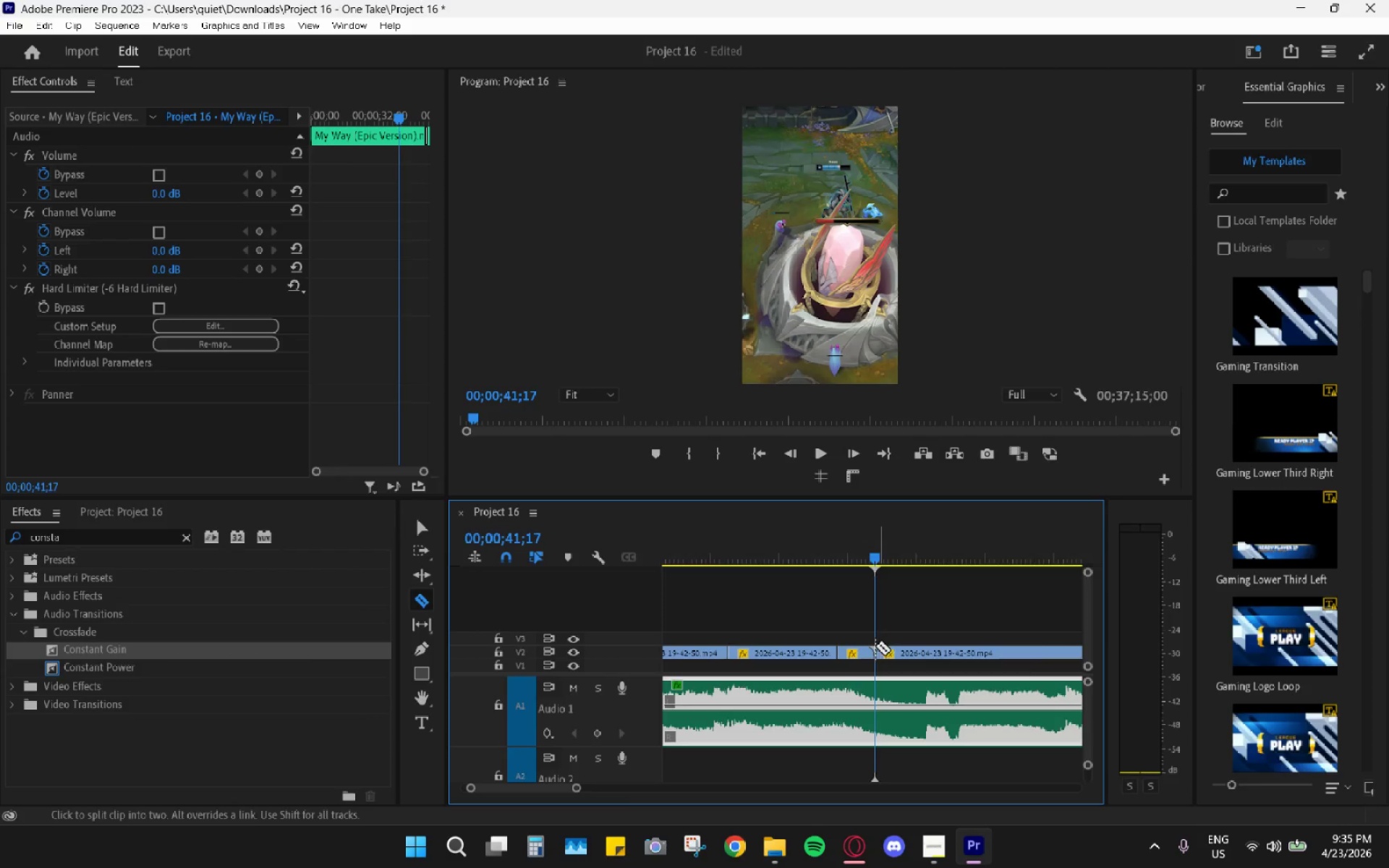 
type(vh)
 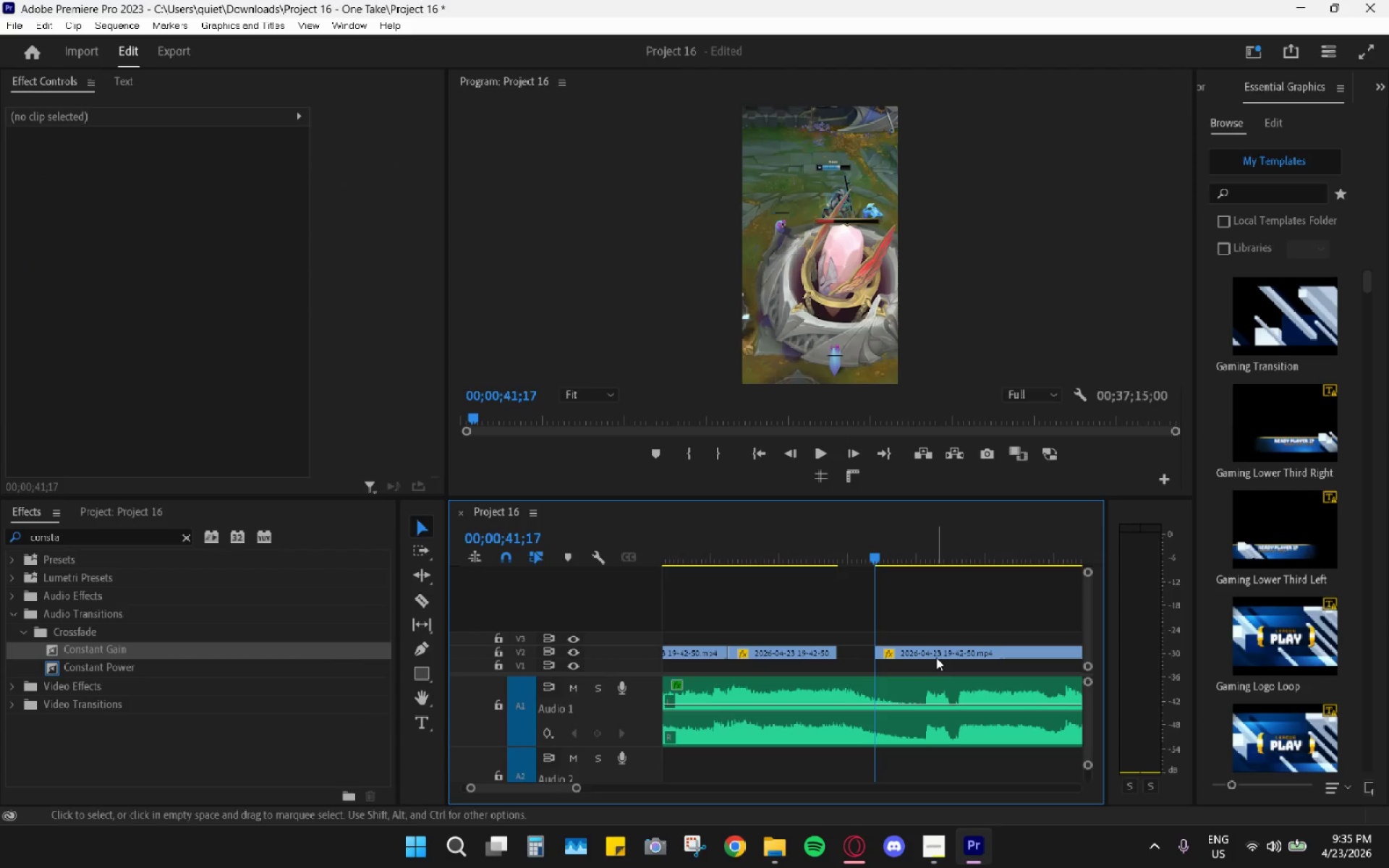 
hold_key(key=AltLeft, duration=0.53)
scroll: coordinate [930, 650], scroll_direction: down, amount: 7.0
 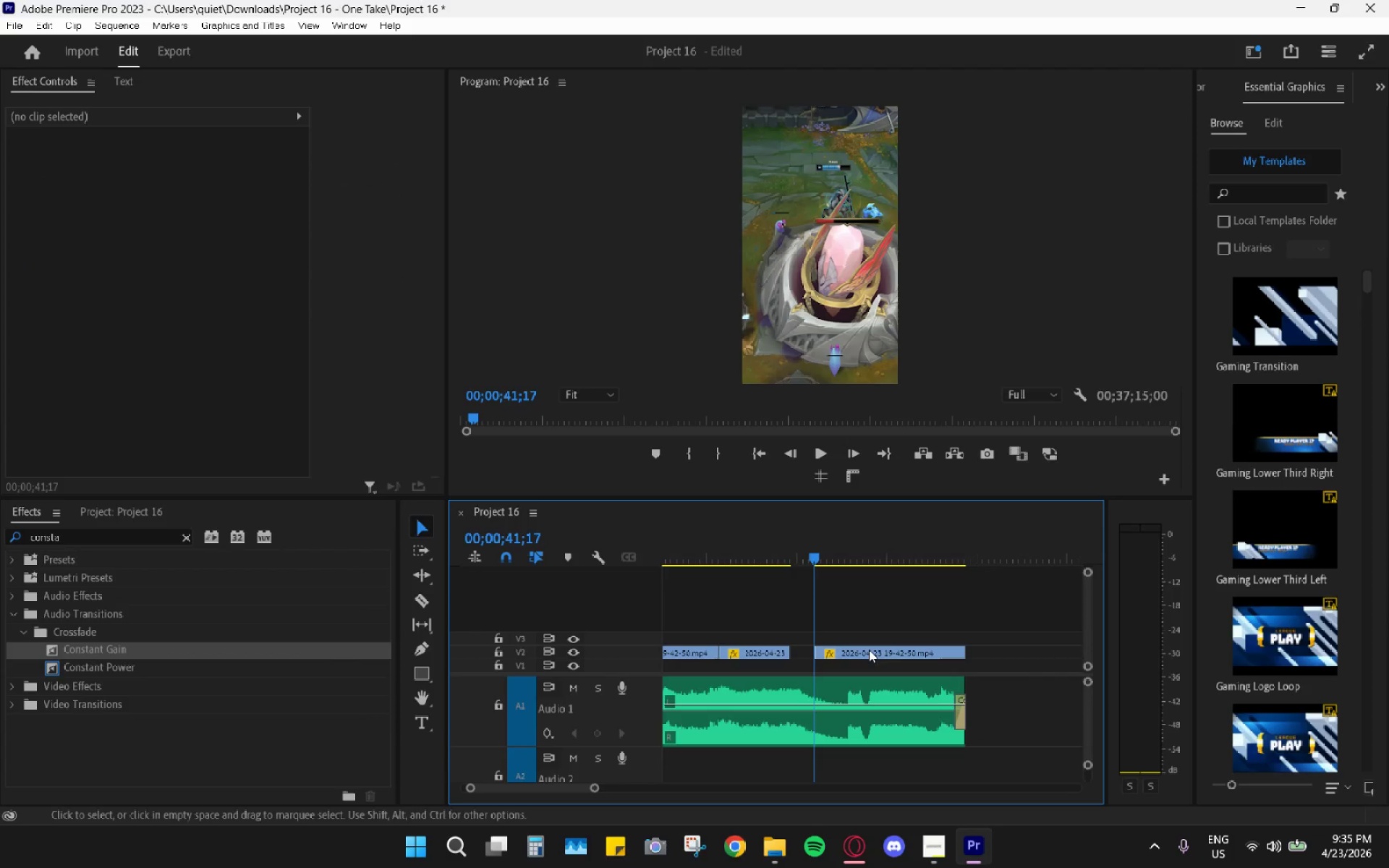 
left_click_drag(start_coordinate=[867, 650], to_coordinate=[892, 652])
 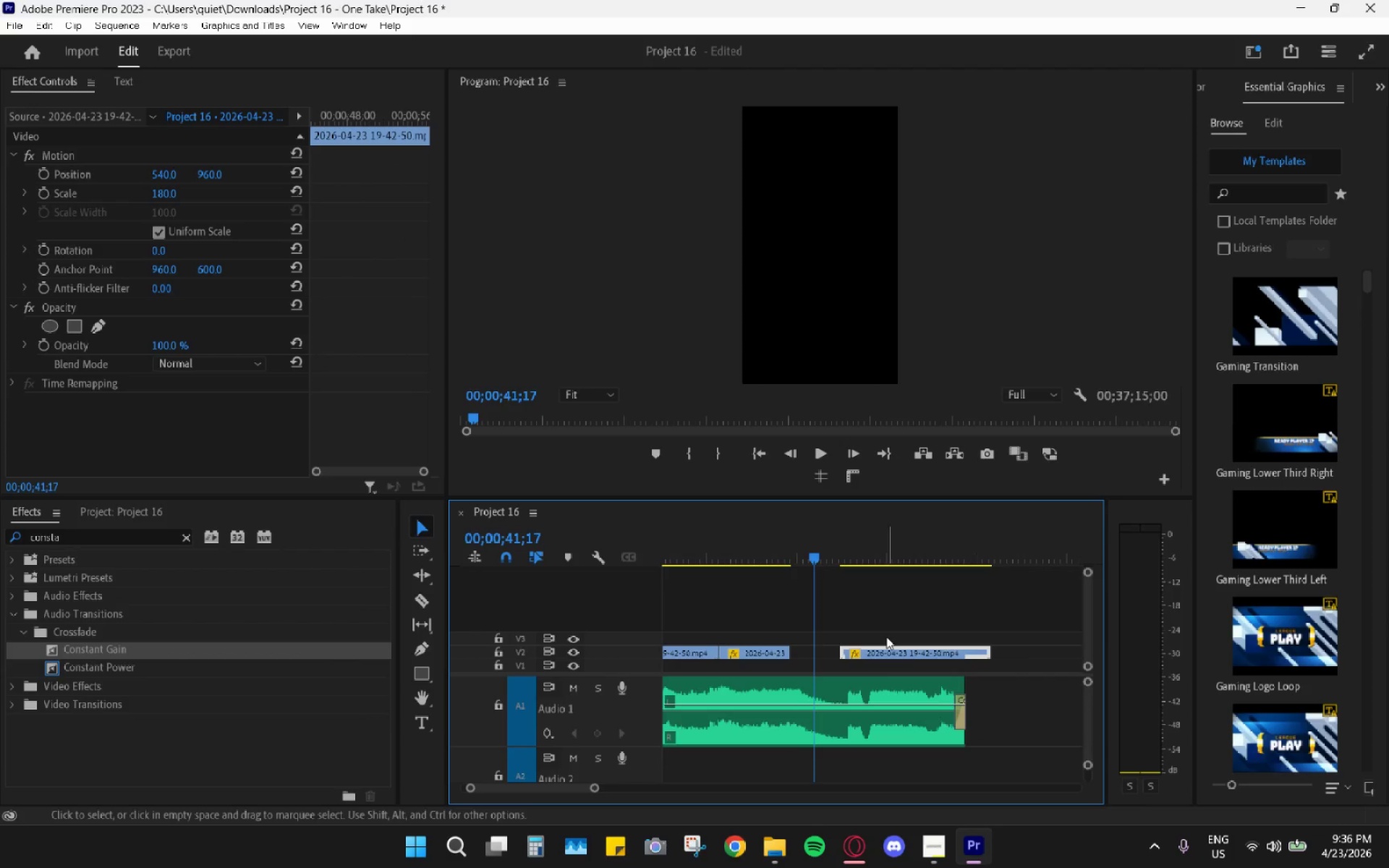 
key(Space)
 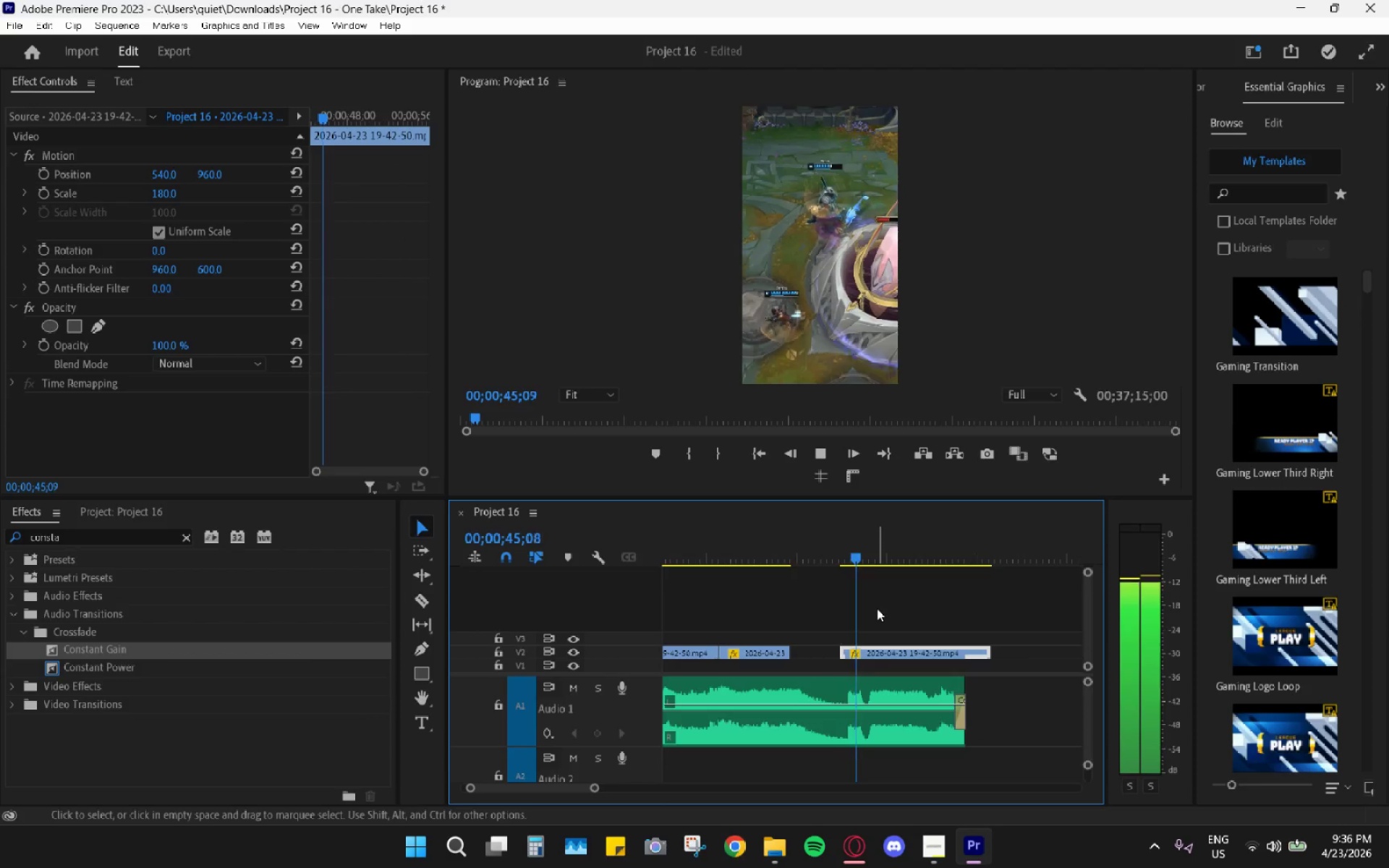 
wait(8.81)
 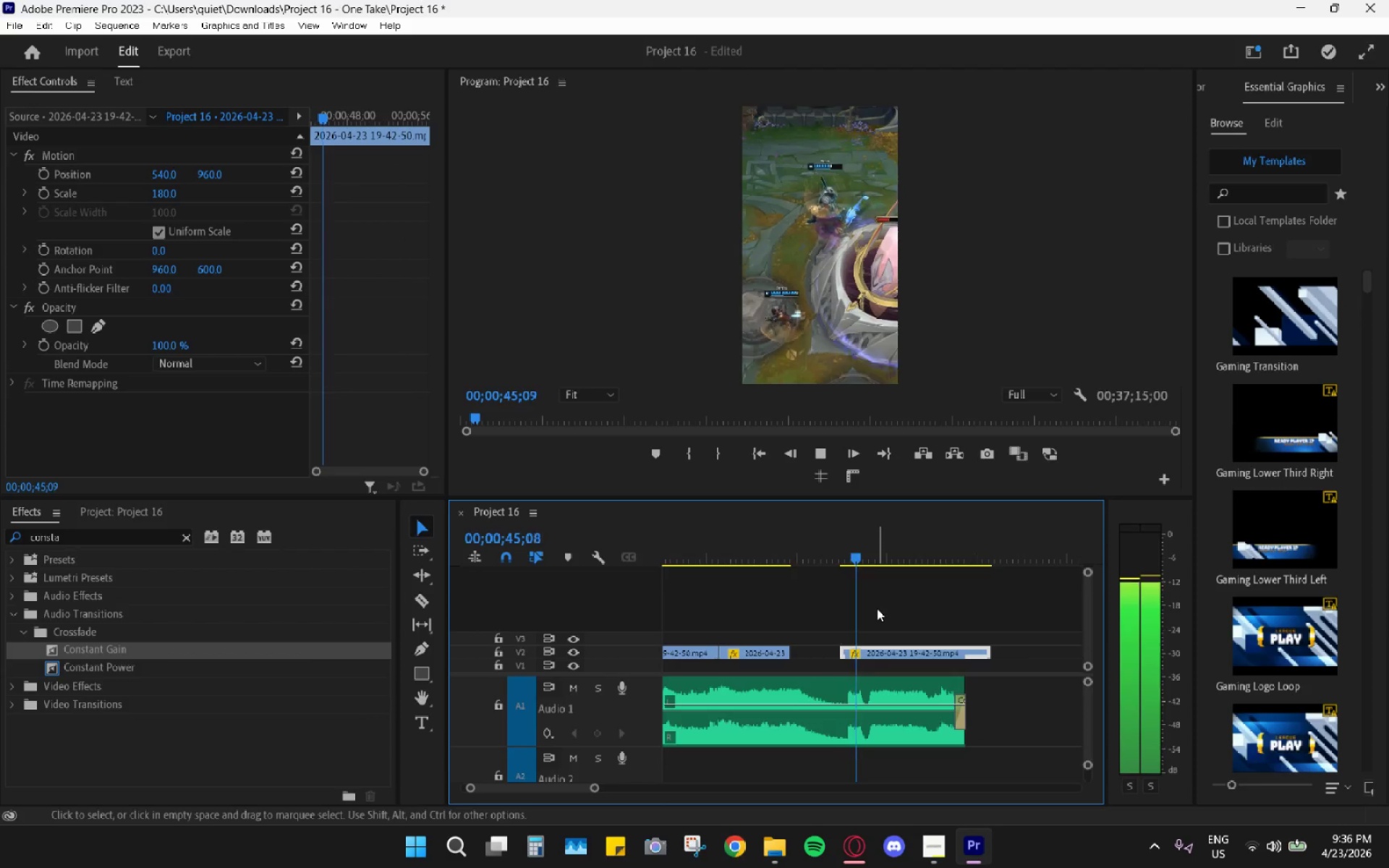 
key(Space)
 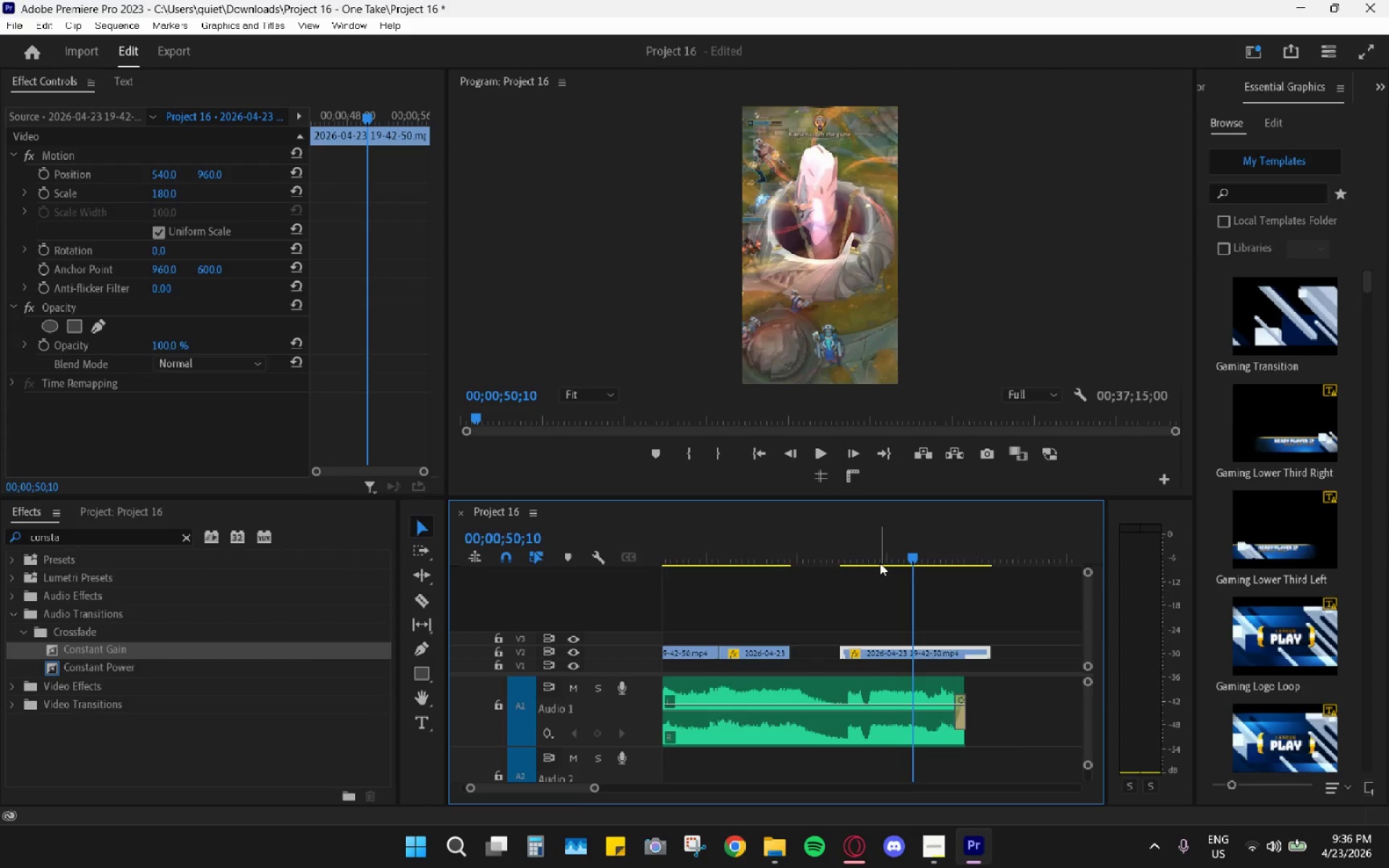 
left_click_drag(start_coordinate=[867, 554], to_coordinate=[845, 547])
 